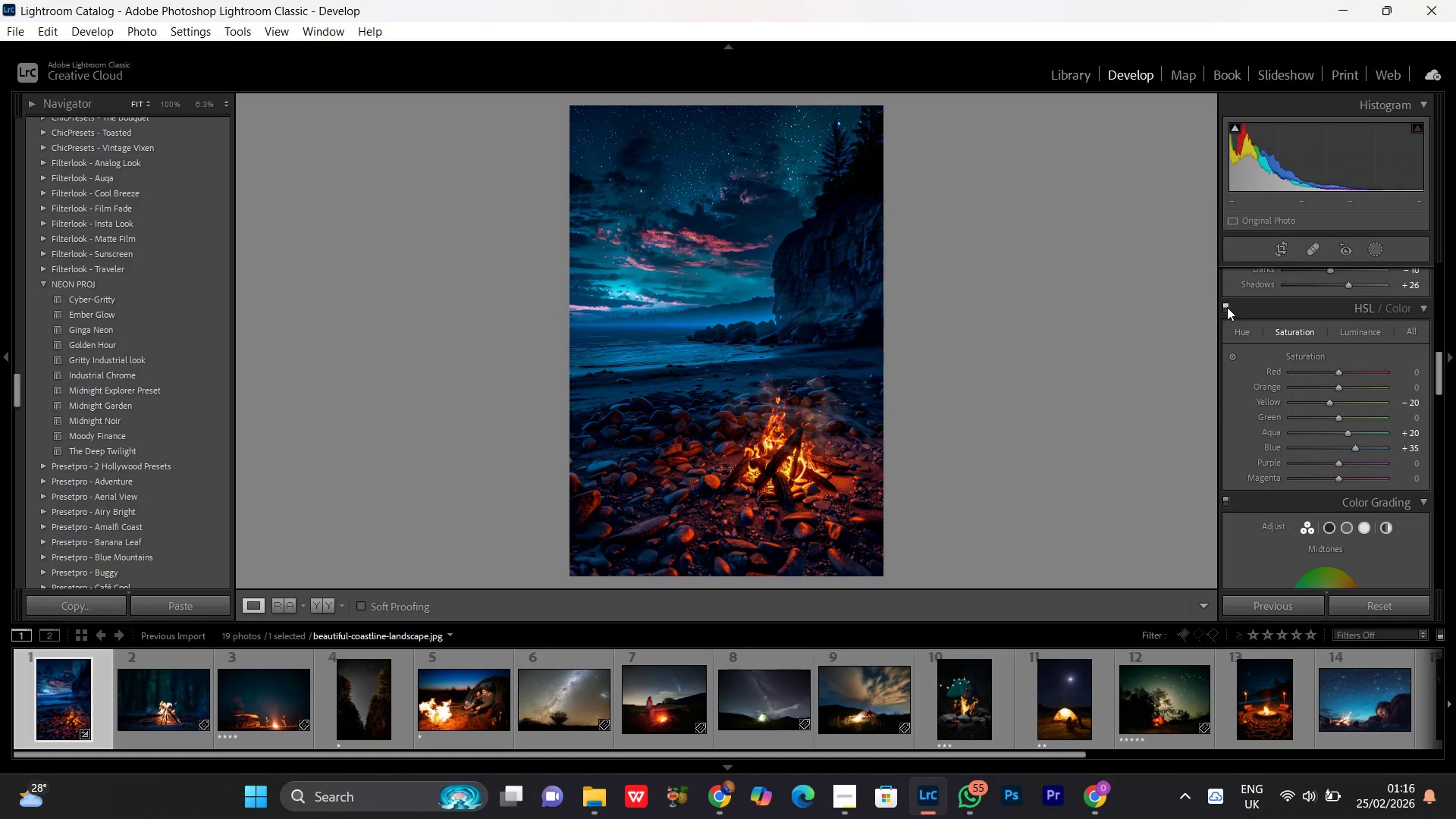 
triple_click([1227, 307])
 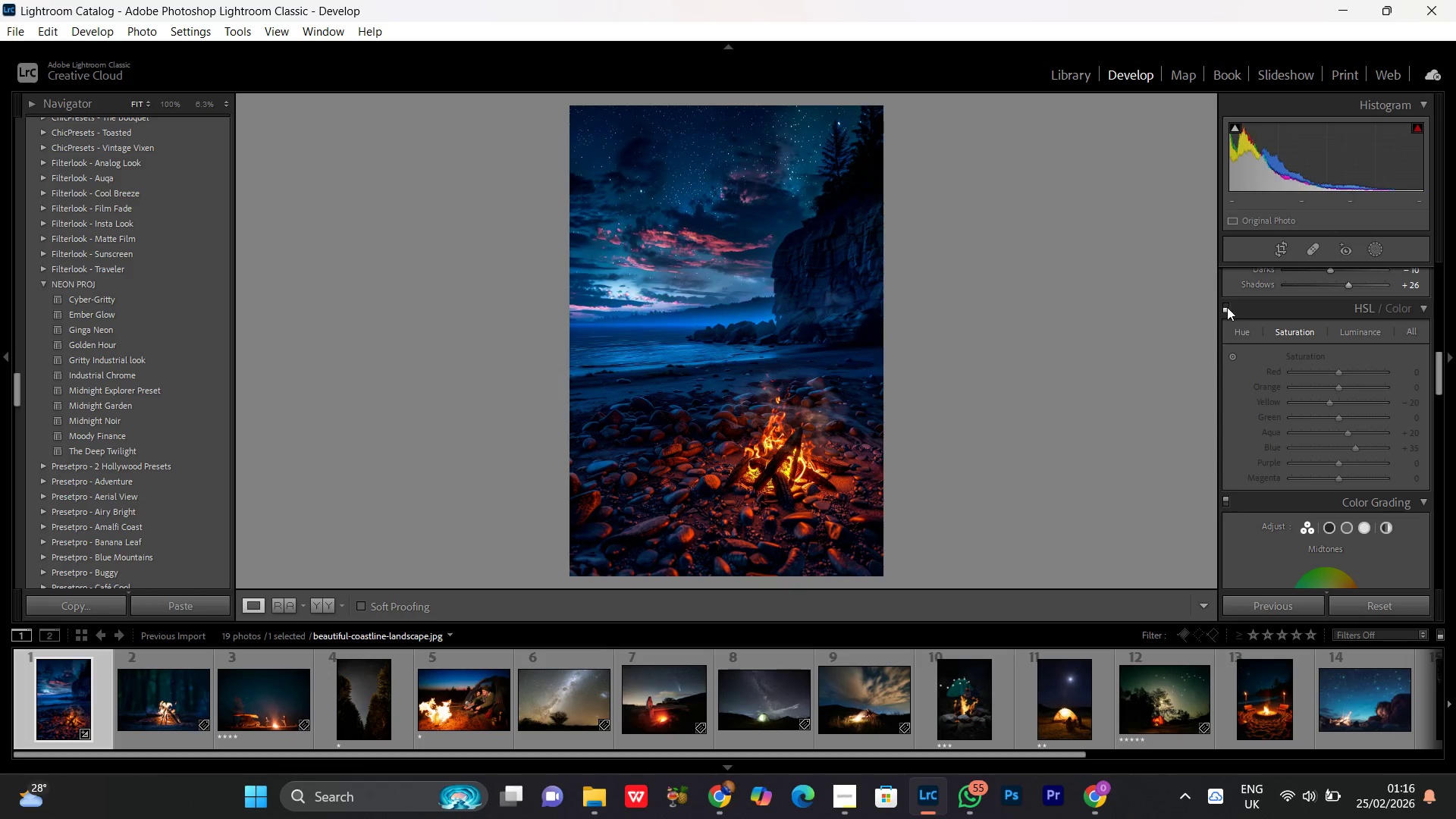 
triple_click([1227, 307])
 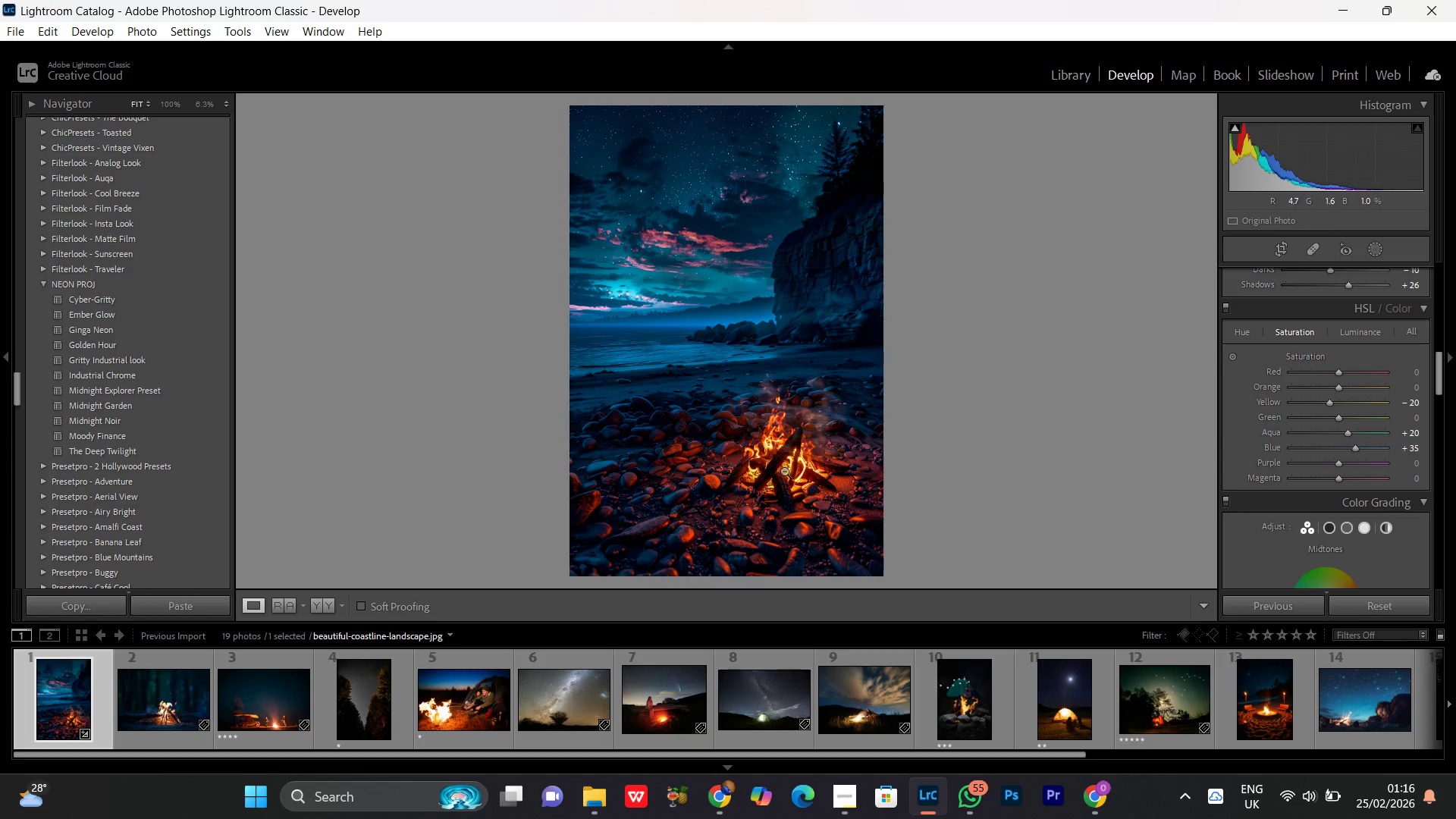 
double_click([803, 447])
 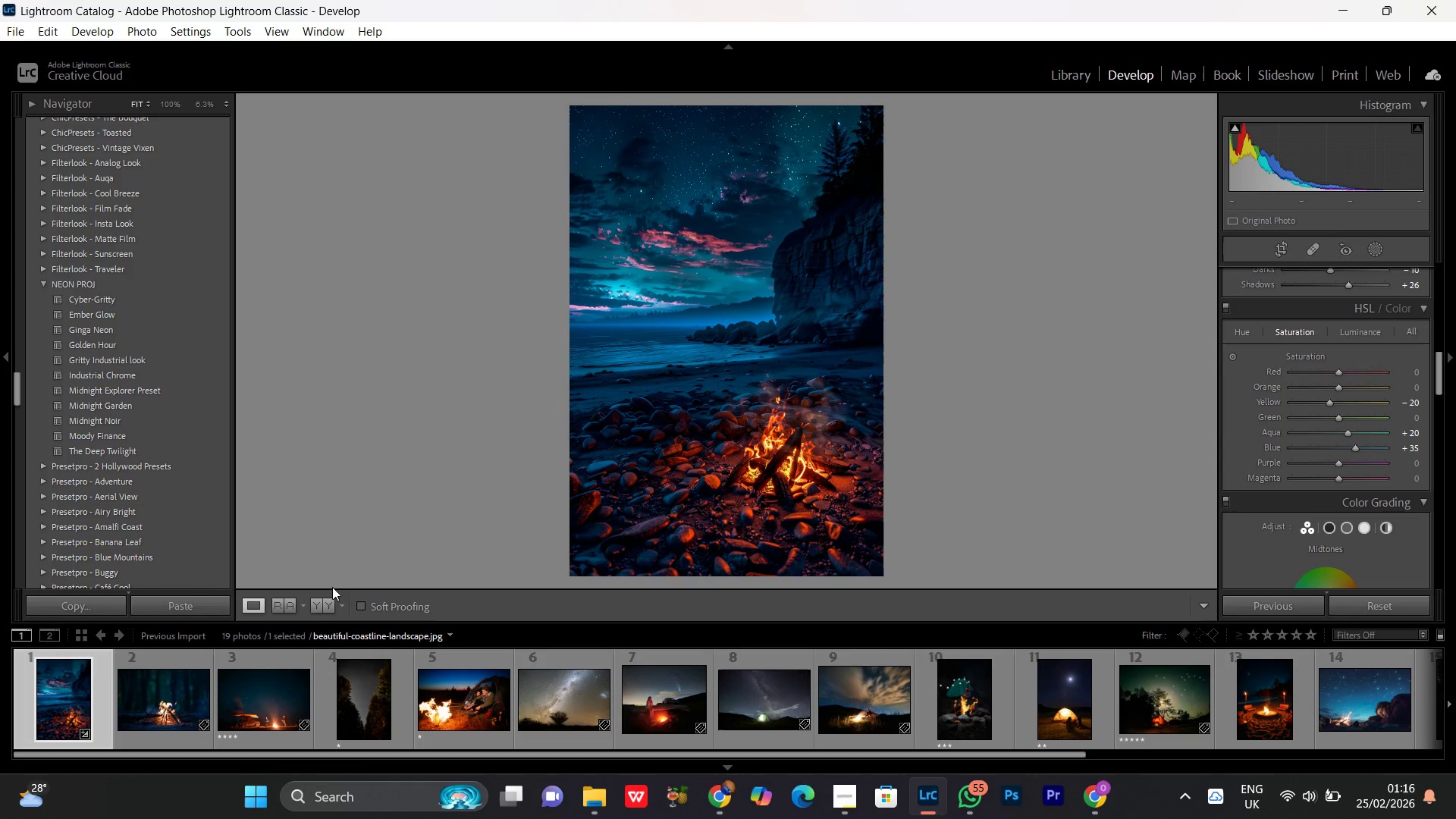 
left_click([327, 605])
 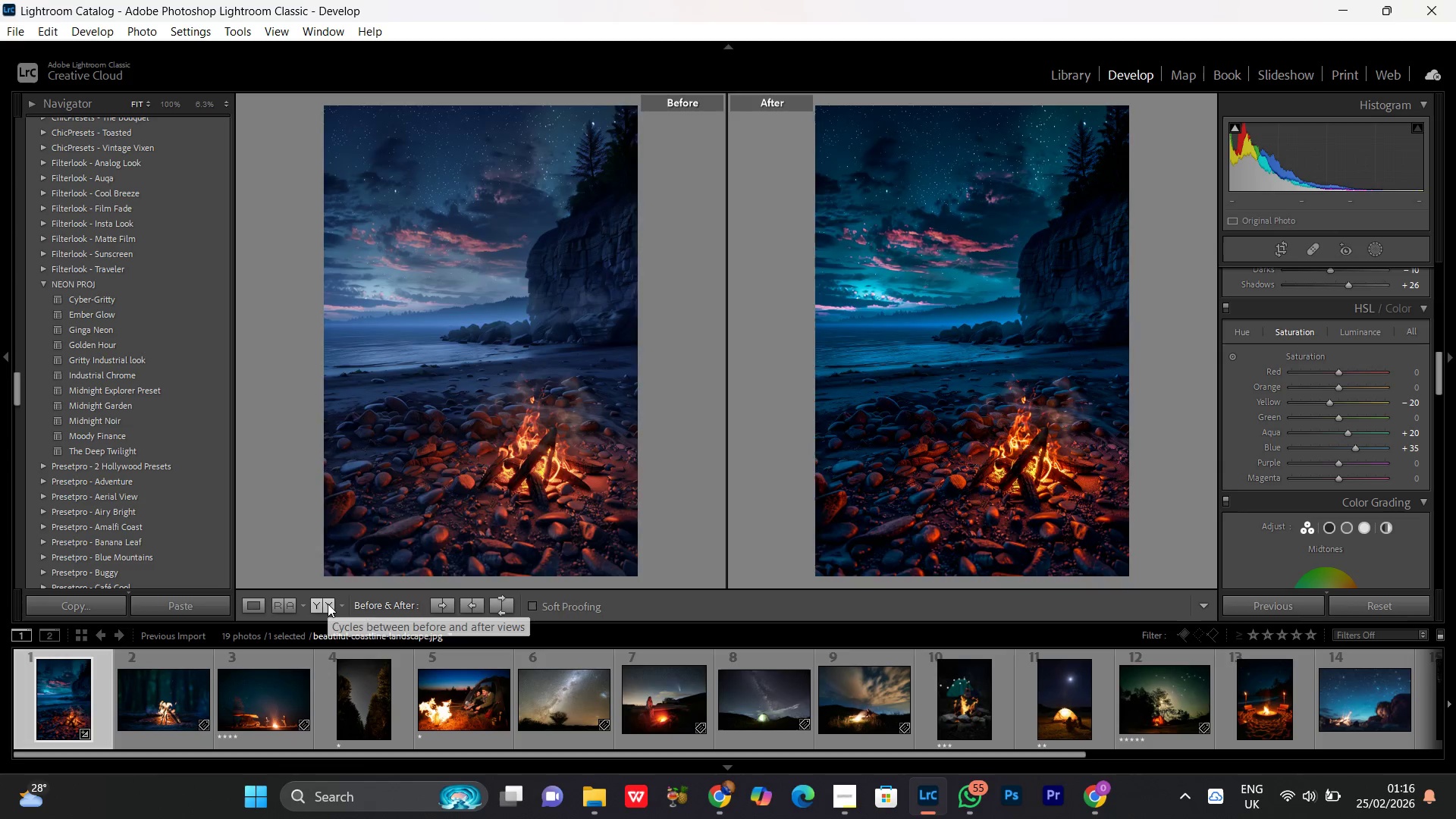 
double_click([328, 604])
 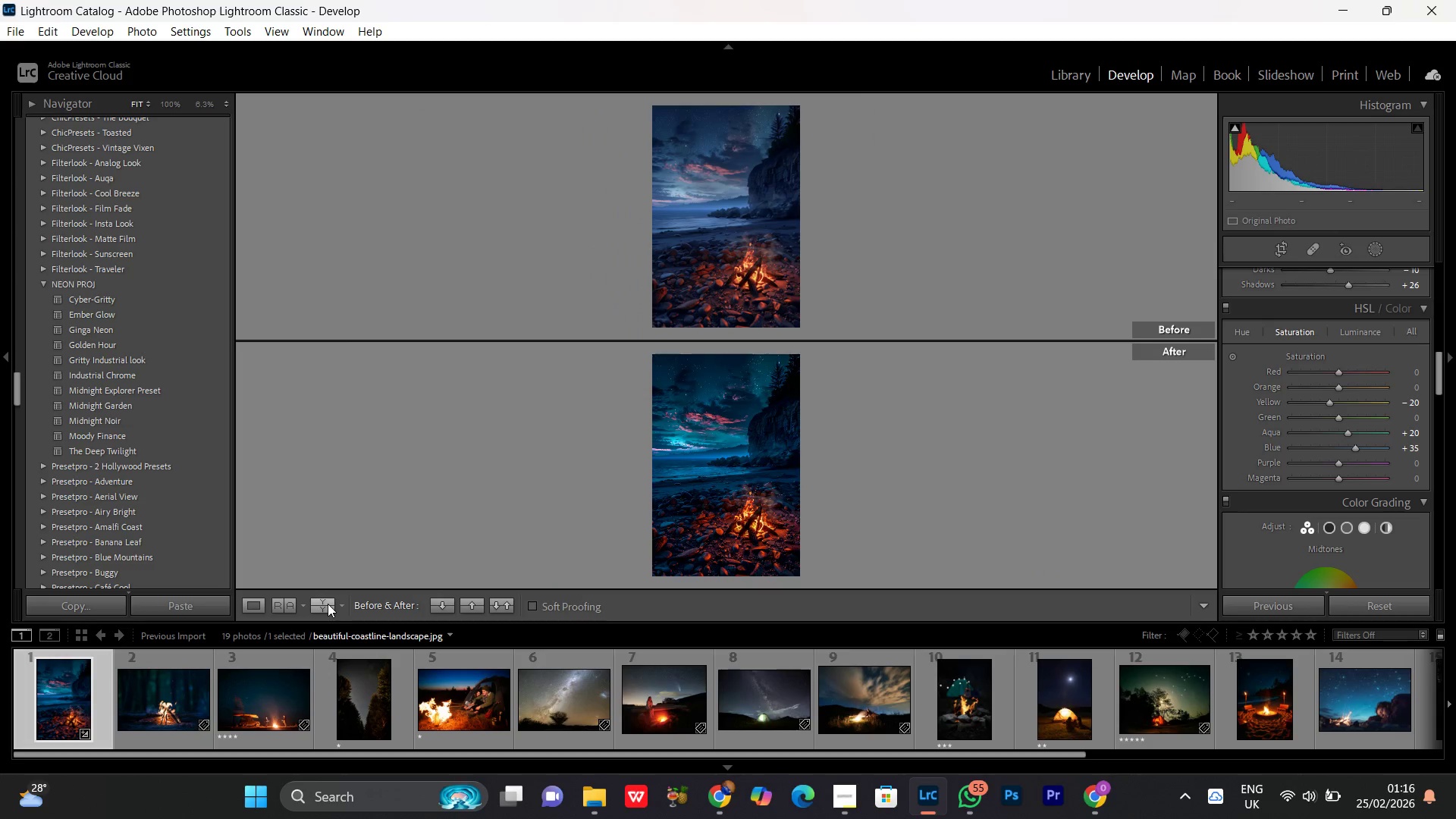 
triple_click([328, 604])
 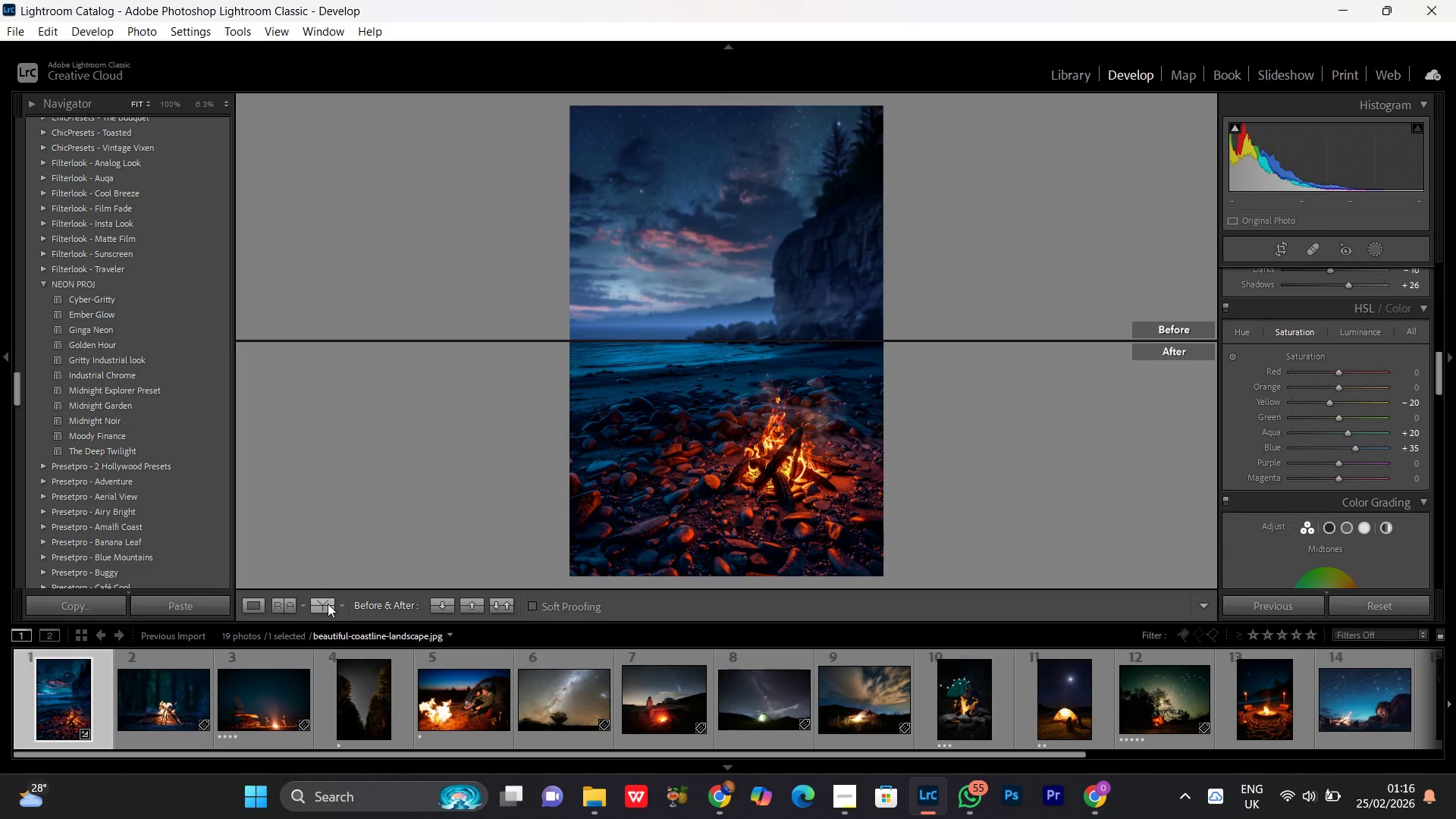 
triple_click([328, 604])
 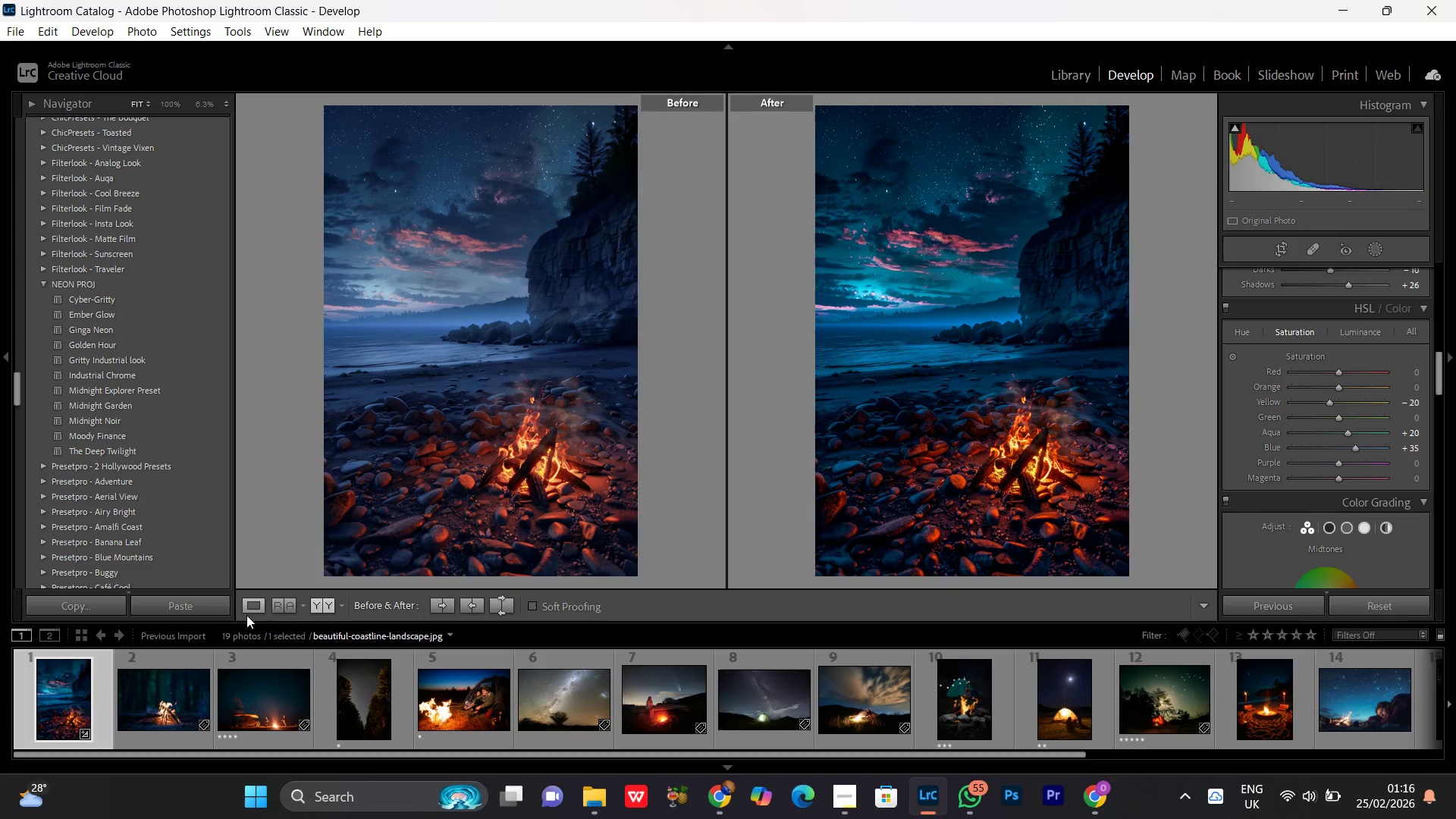 
left_click([256, 605])
 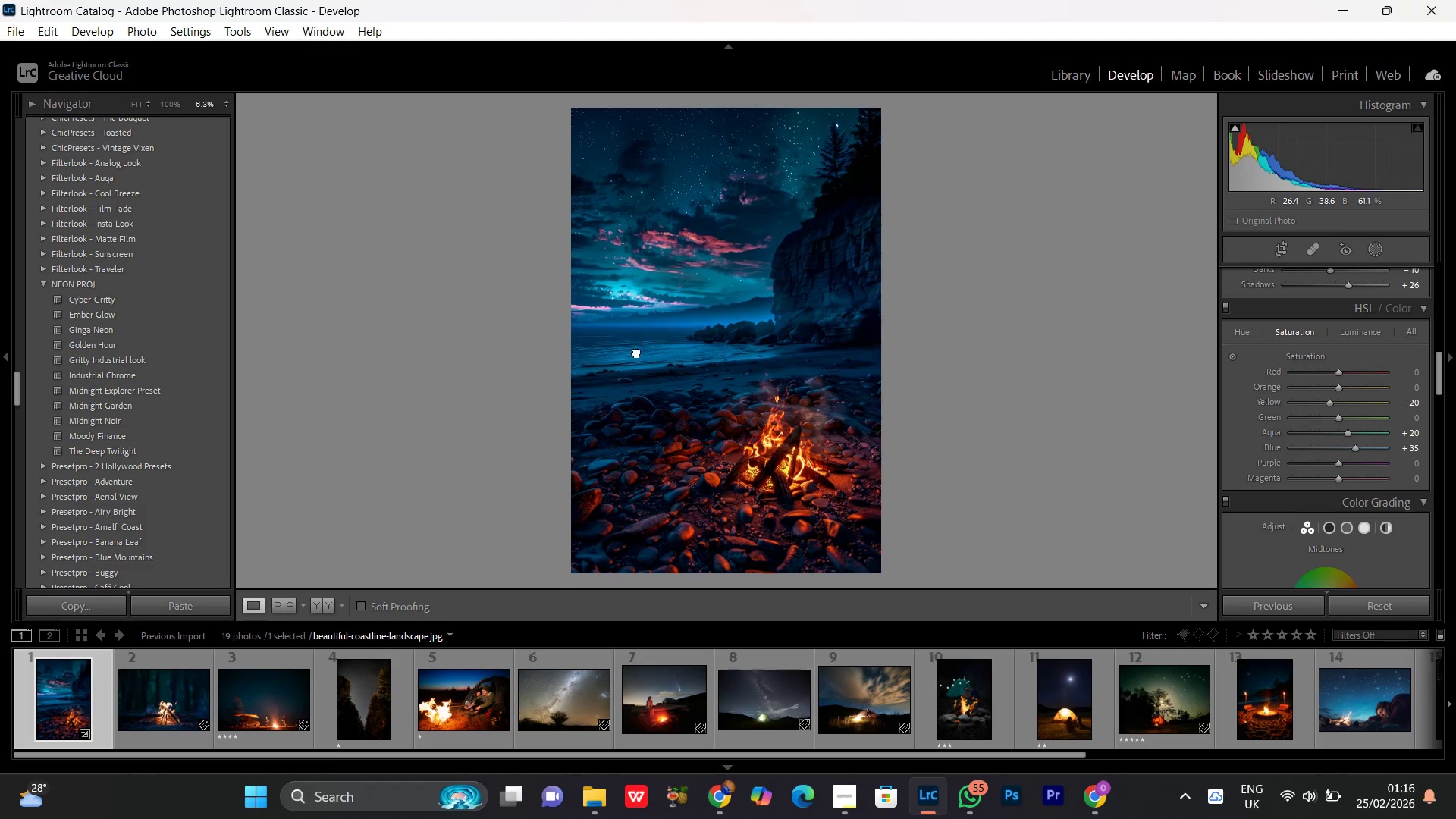 
double_click([636, 352])
 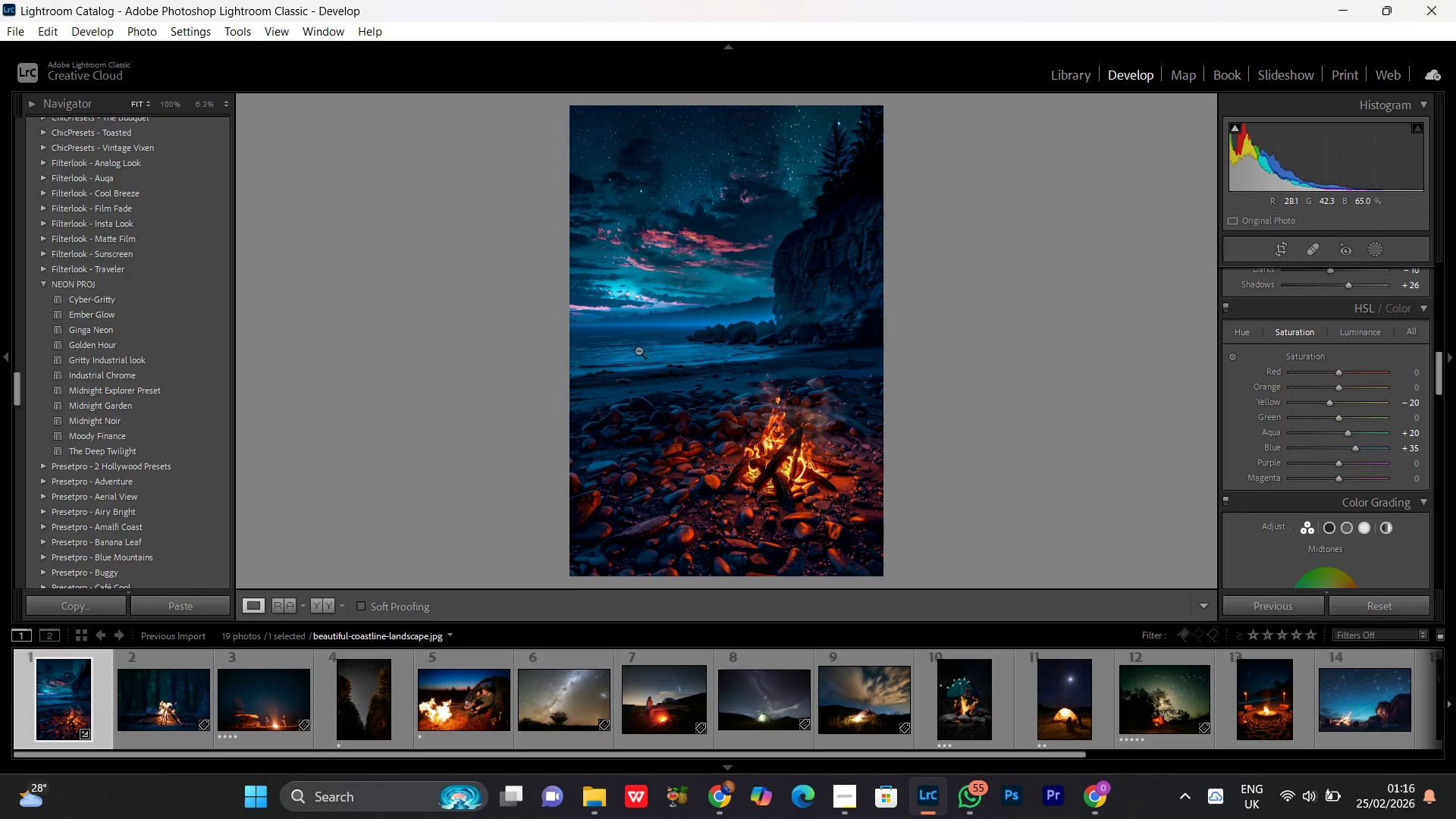 
left_click([639, 350])
 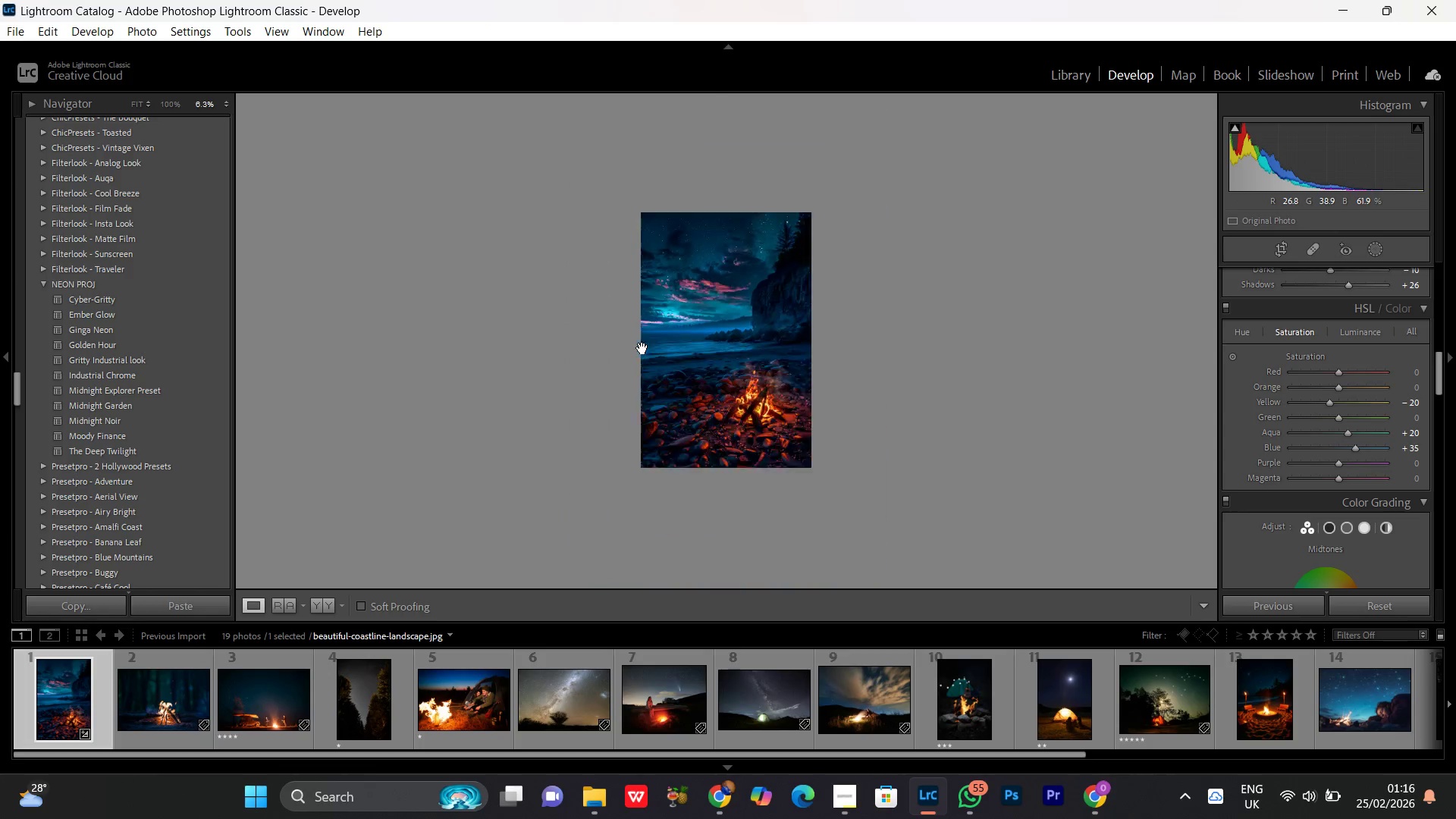 
double_click([643, 347])
 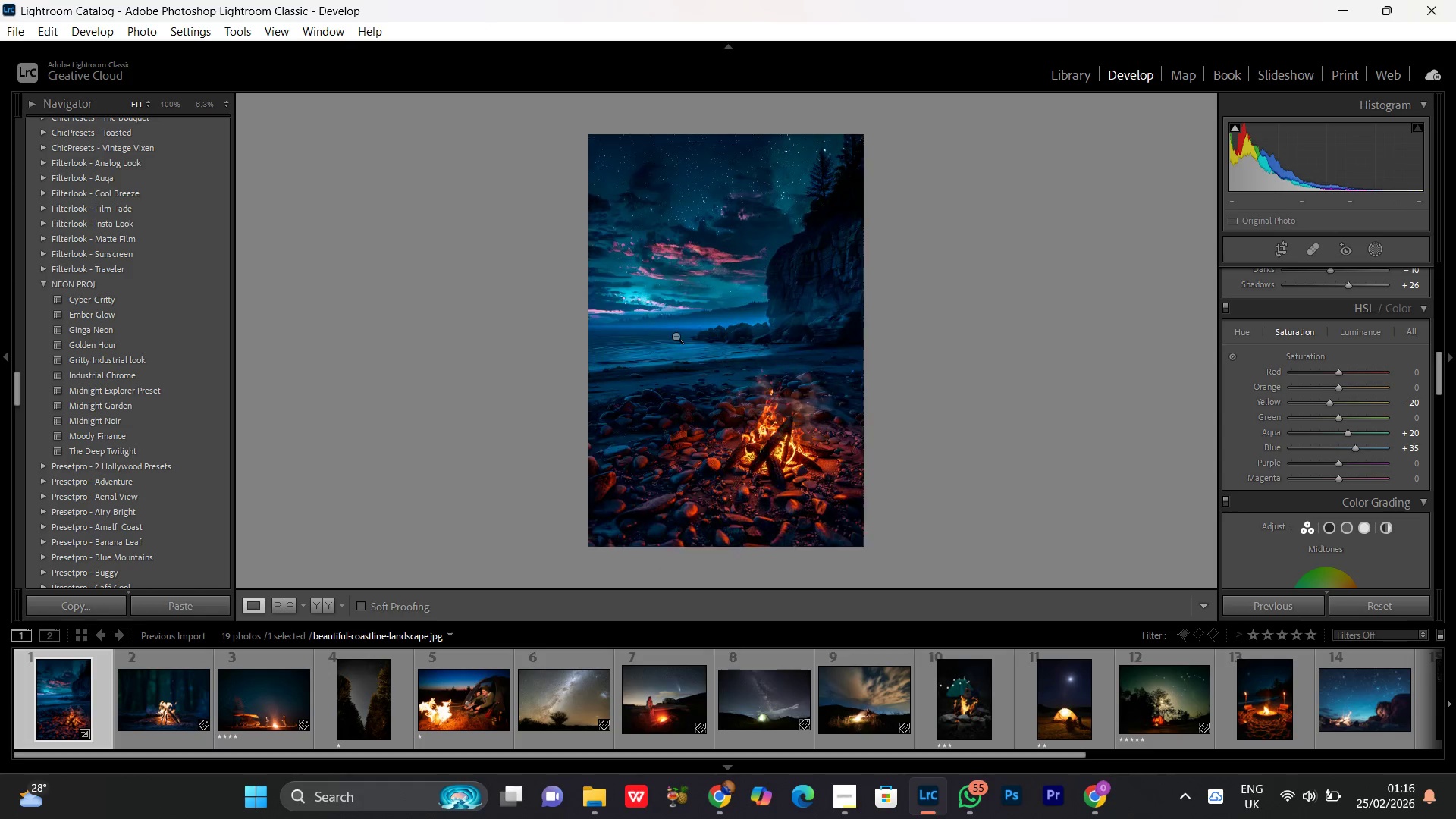 
triple_click([677, 334])
 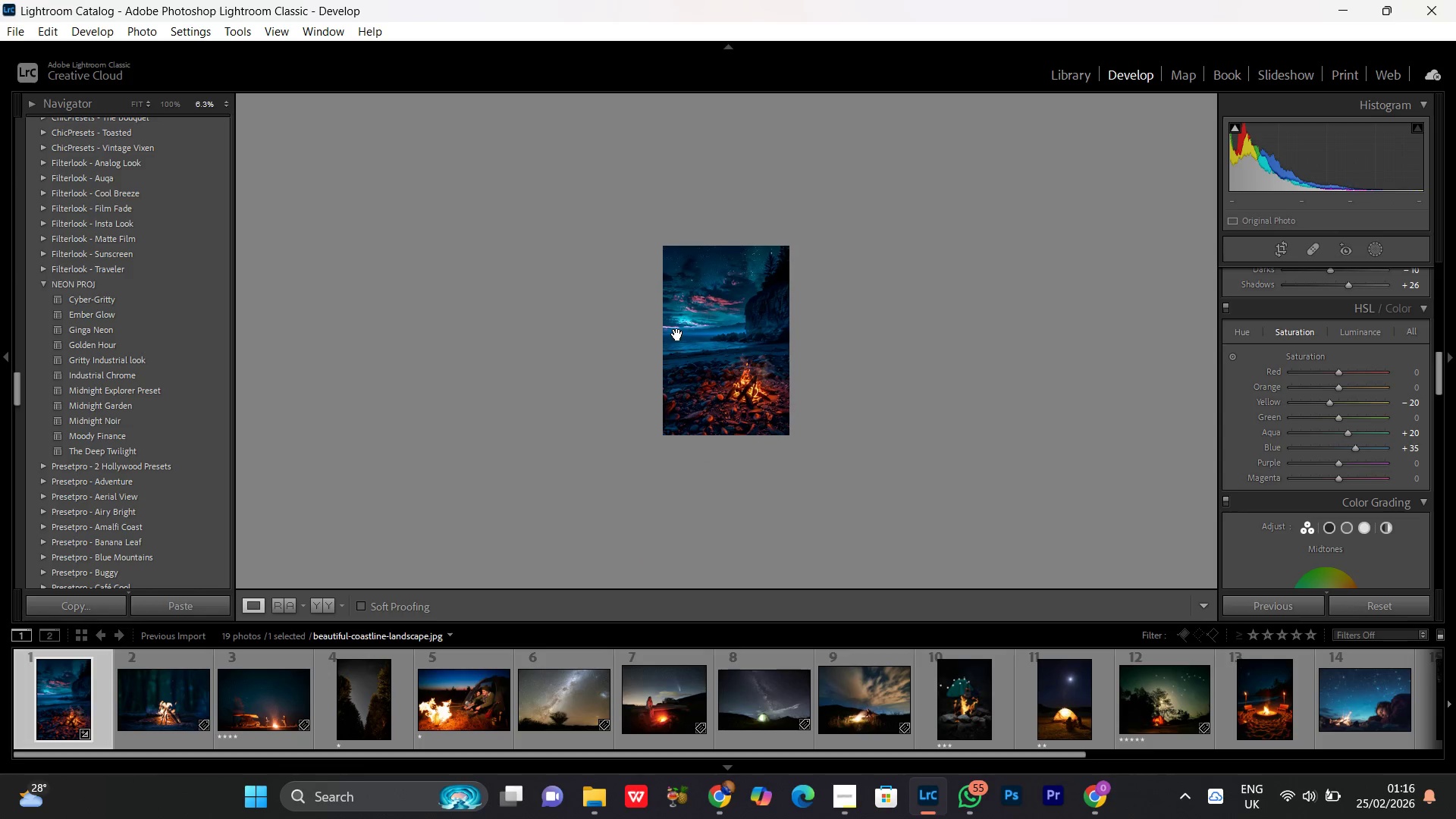 
triple_click([677, 334])
 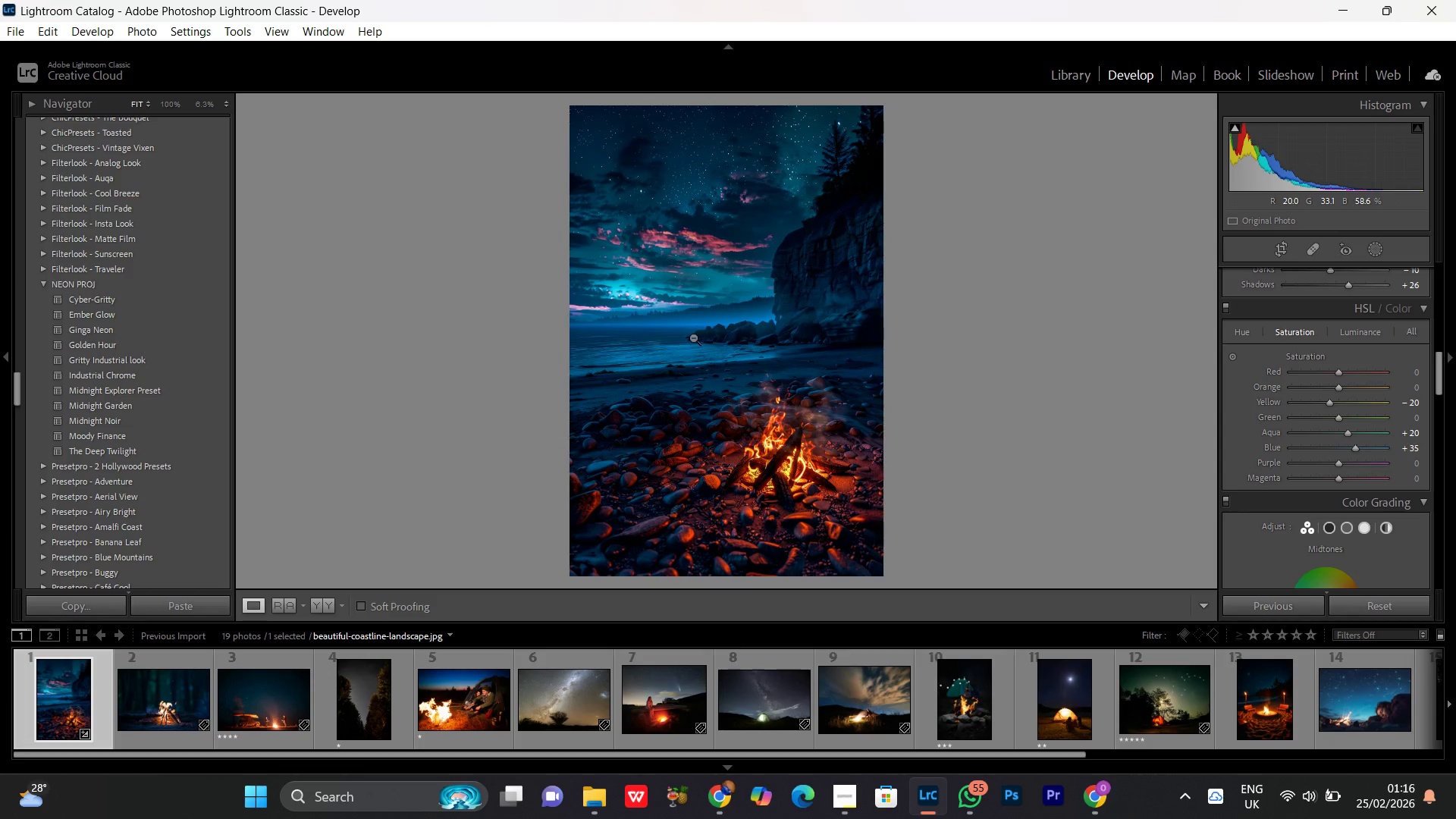 
triple_click([694, 338])
 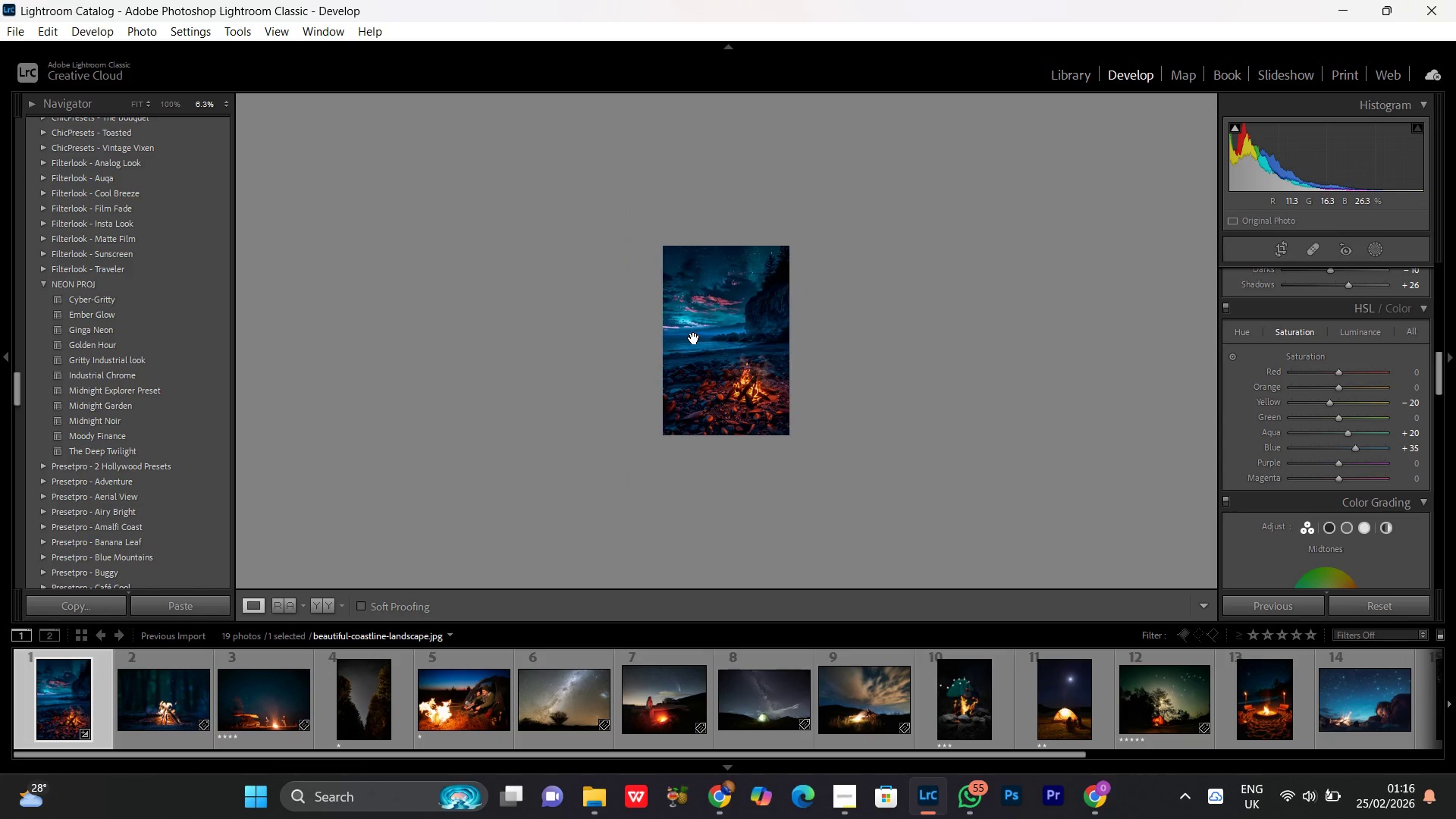 
triple_click([694, 338])
 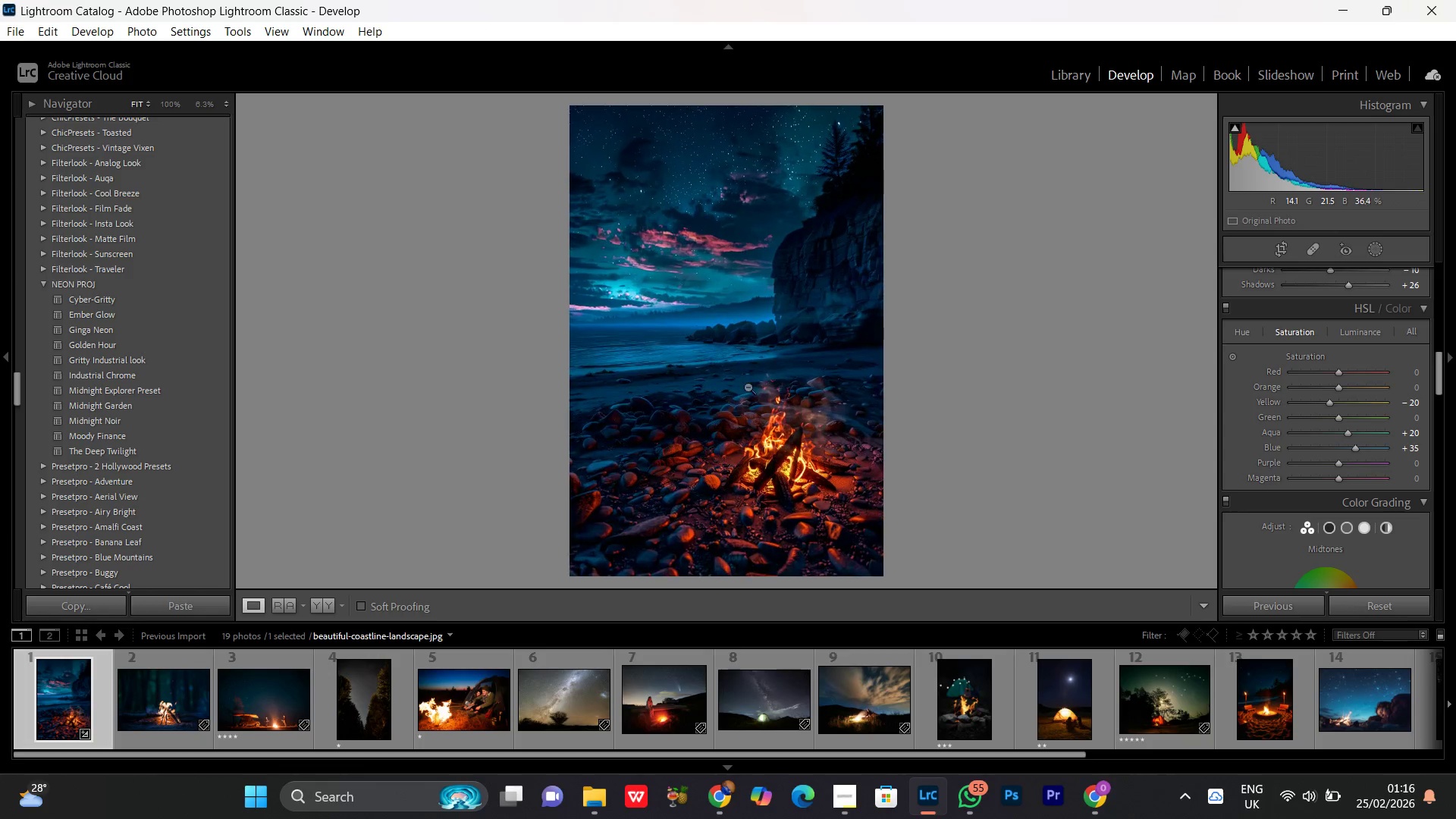 
triple_click([748, 388])
 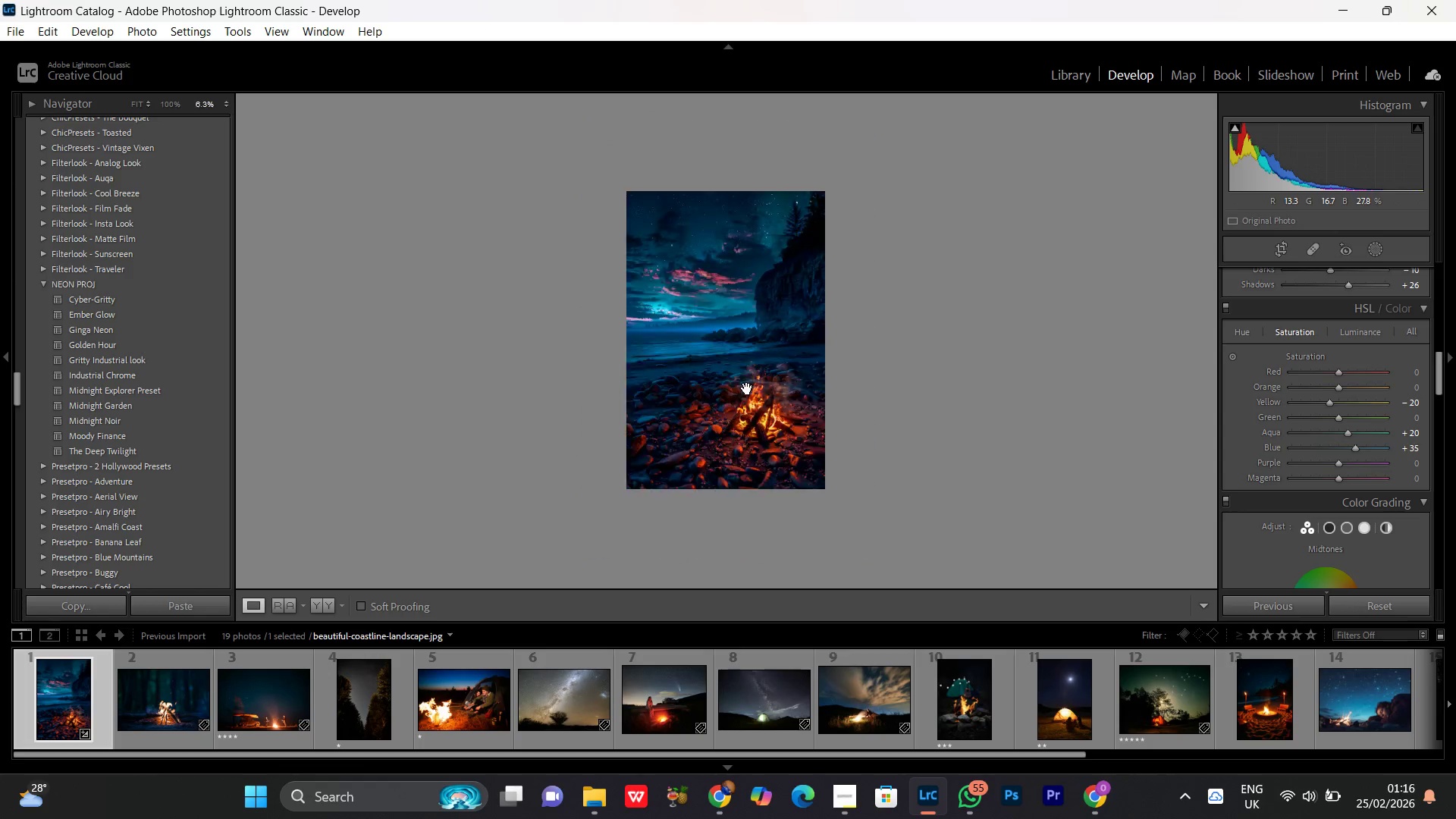 
triple_click([747, 388])
 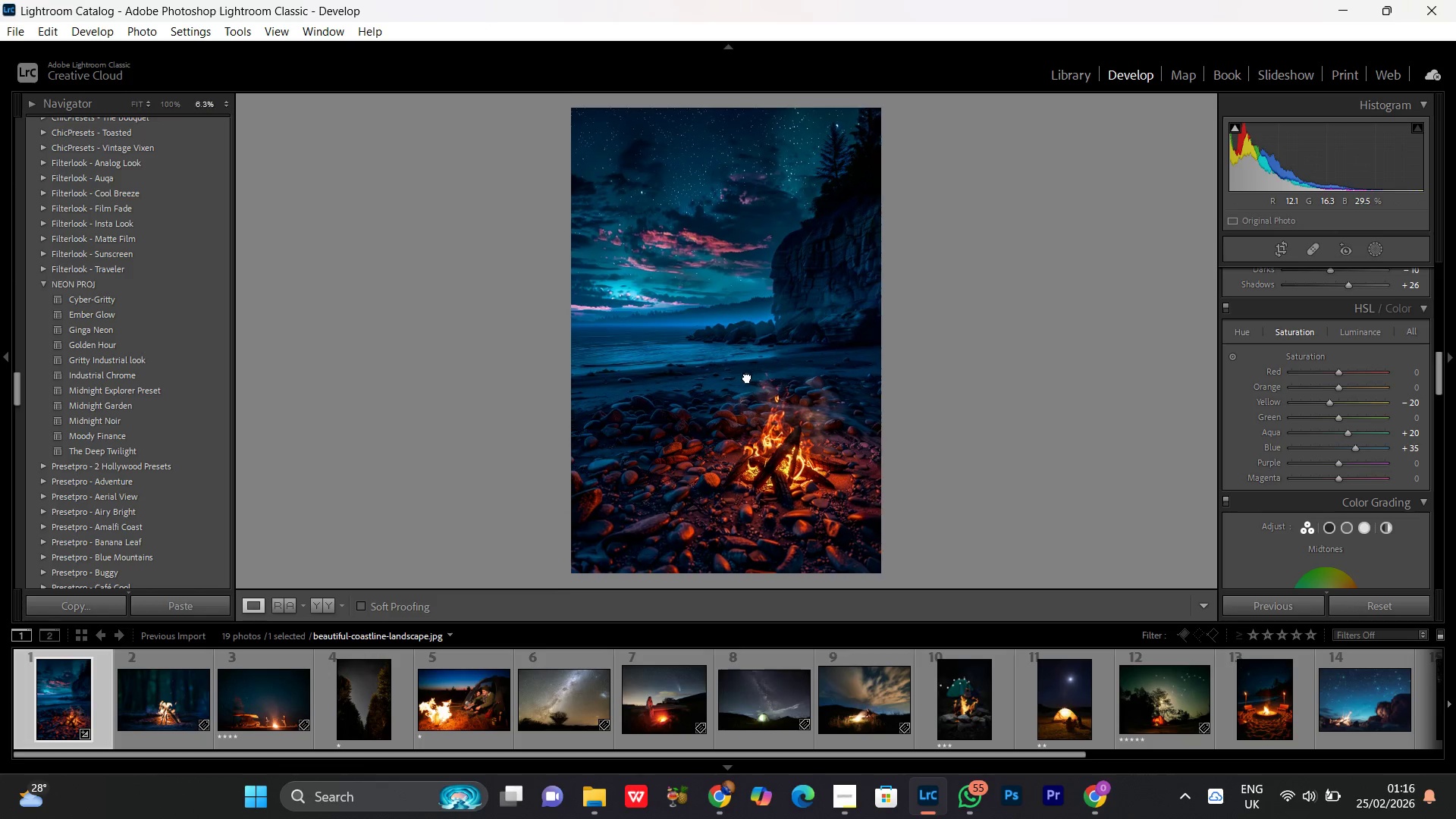 
double_click([747, 377])
 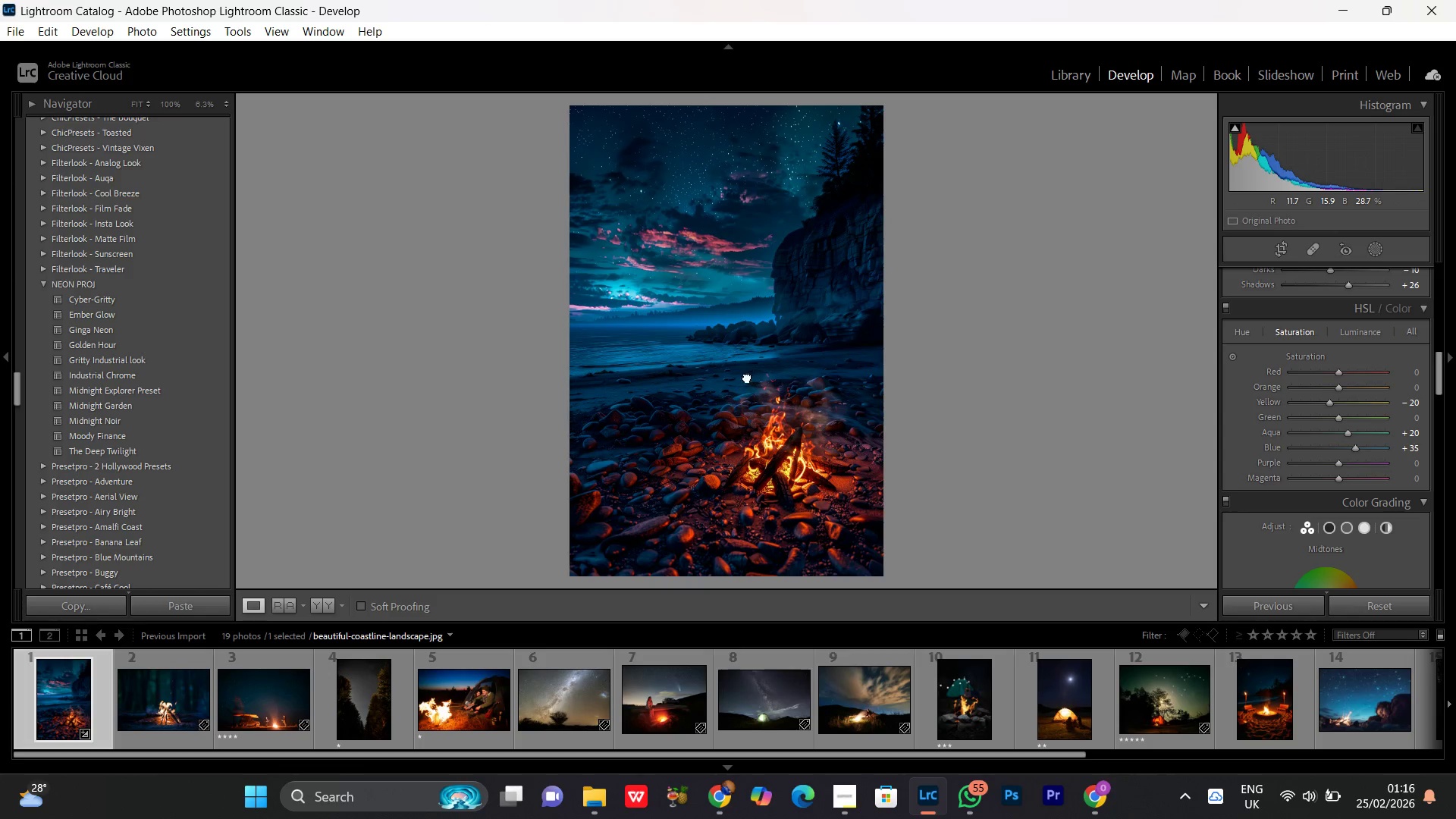 
double_click([747, 377])
 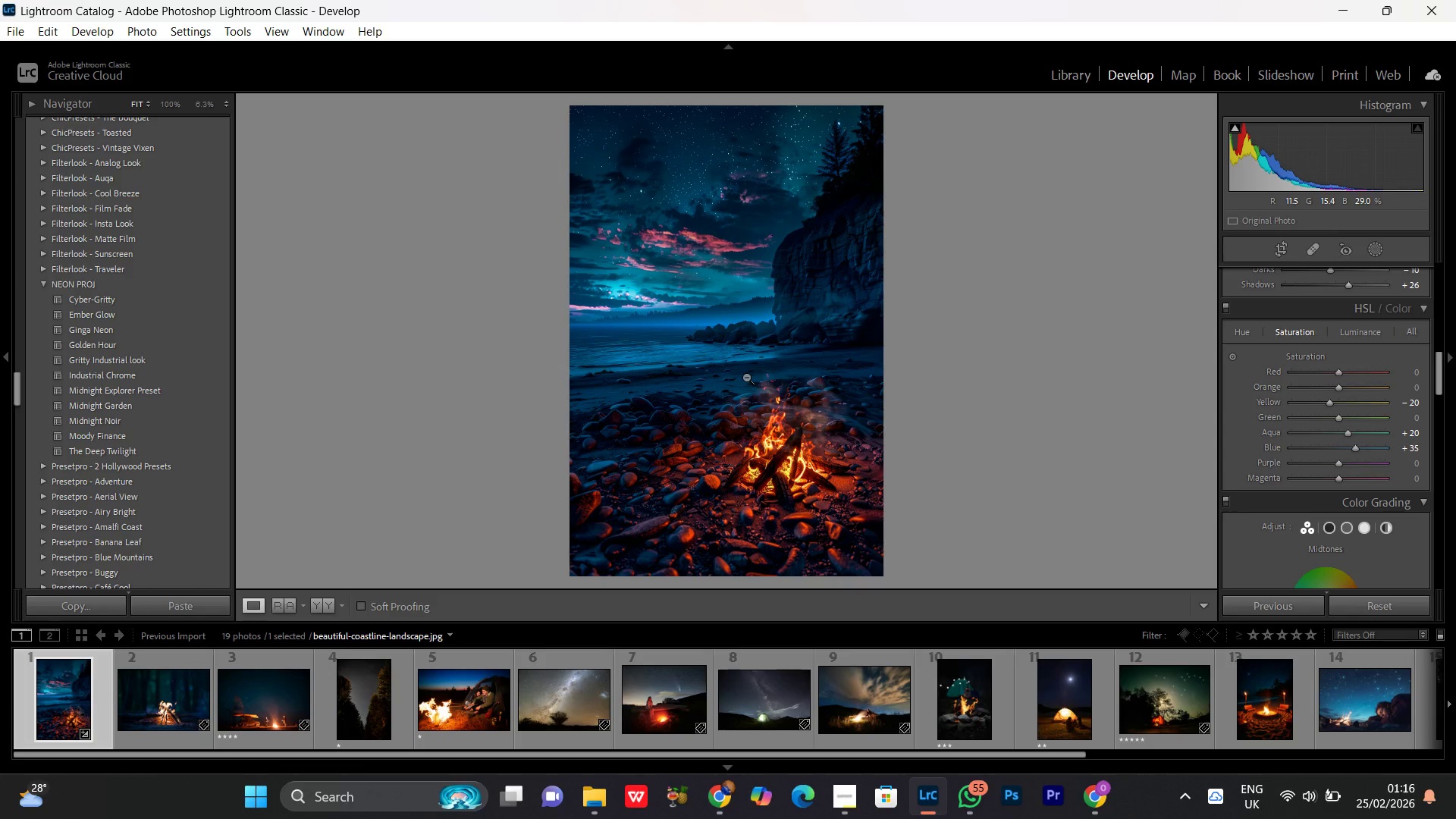 
scroll: coordinate [1327, 494], scroll_direction: down, amount: 2.0
 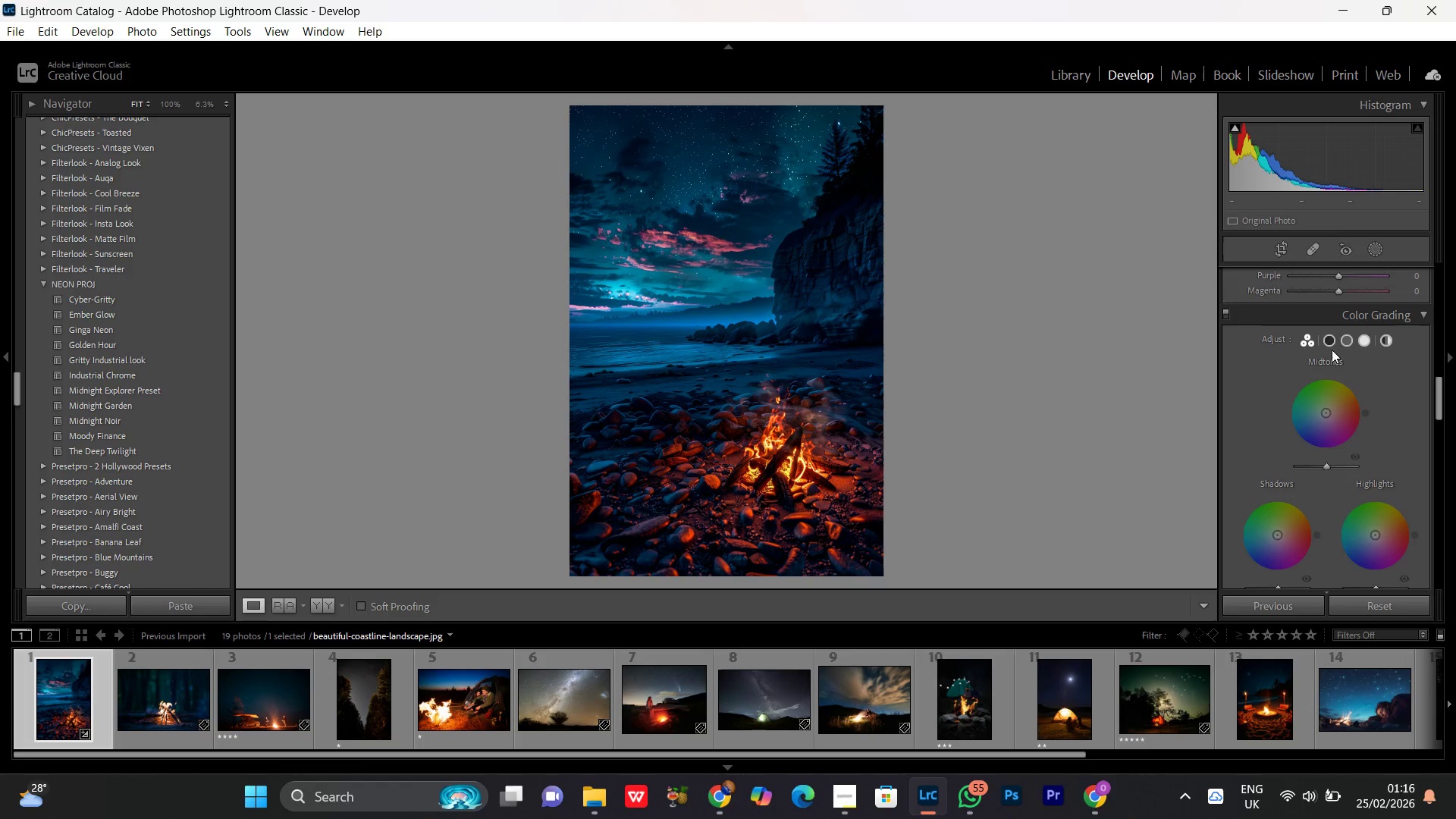 
left_click([1331, 337])
 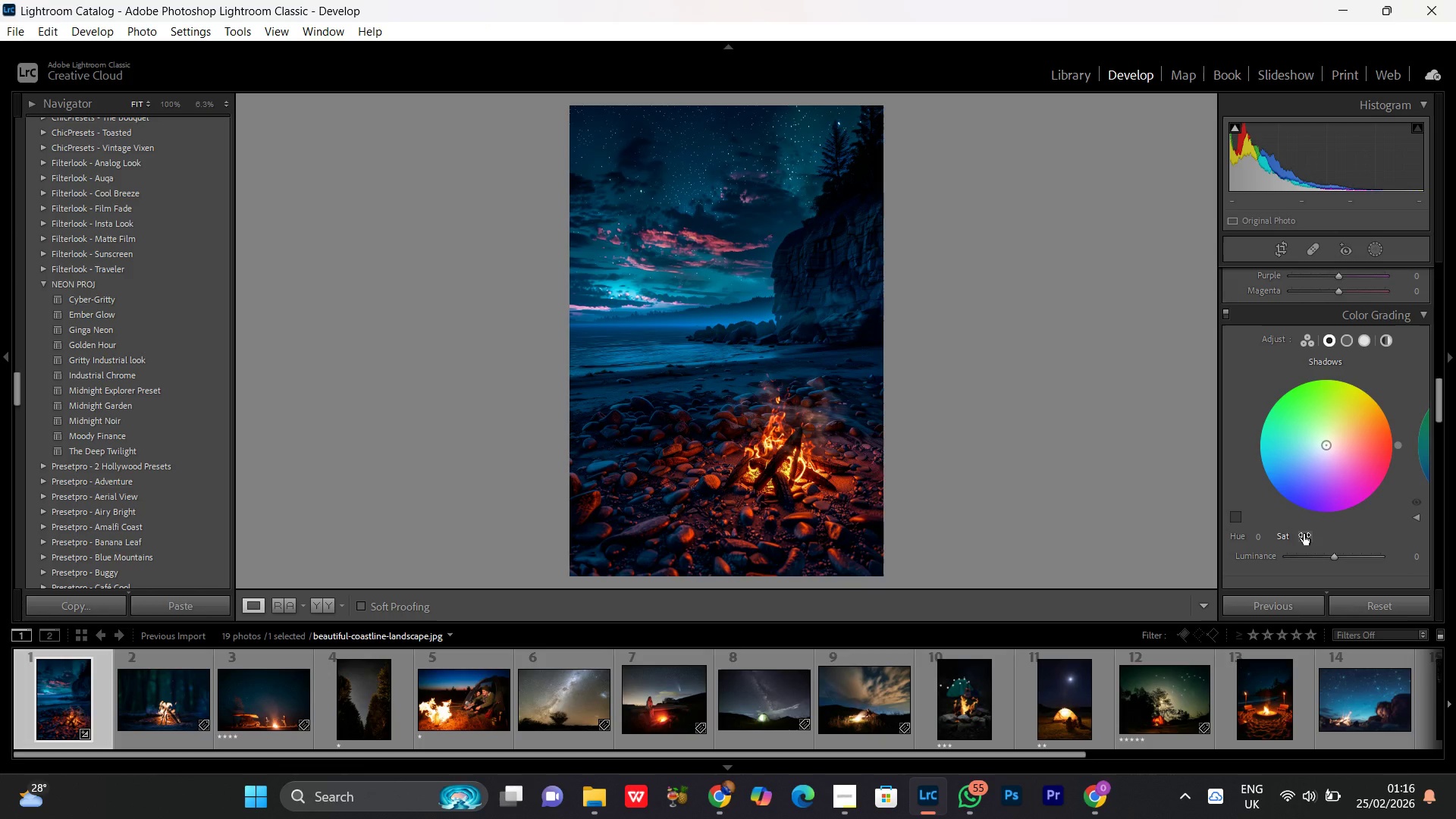 
wait(9.53)
 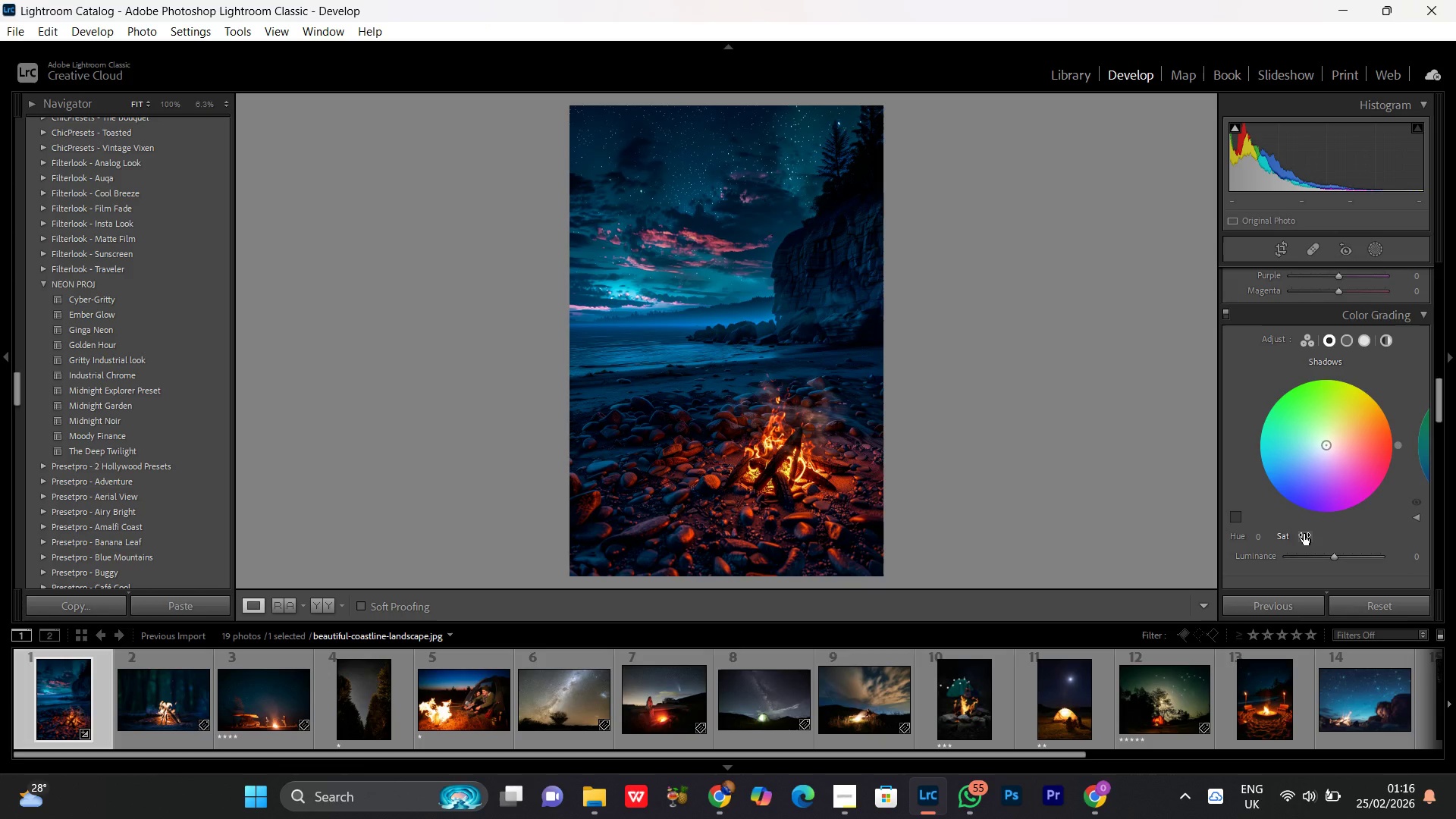 
double_click([688, 344])
 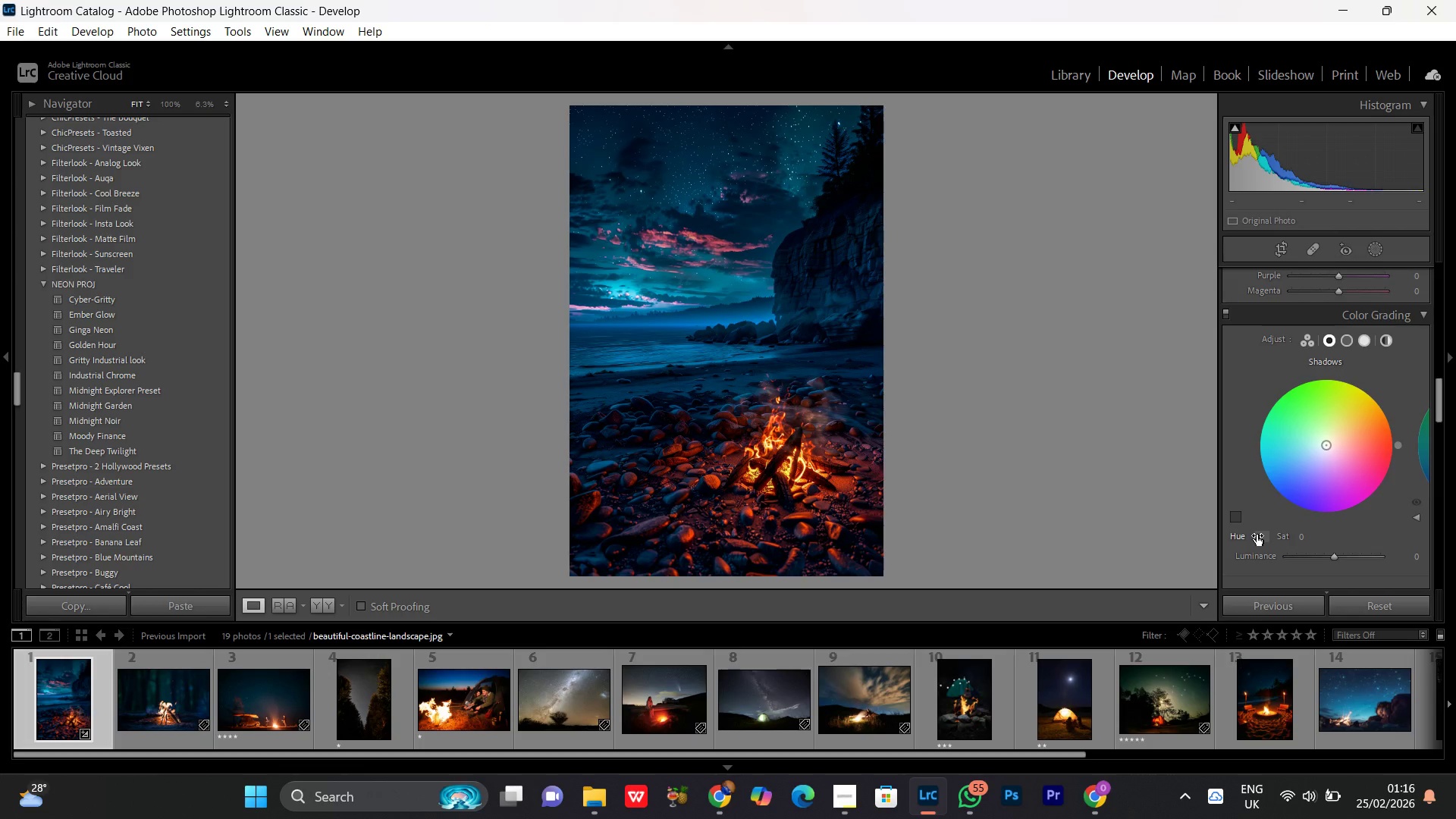 
left_click_drag(start_coordinate=[1257, 535], to_coordinate=[1438, 563])
 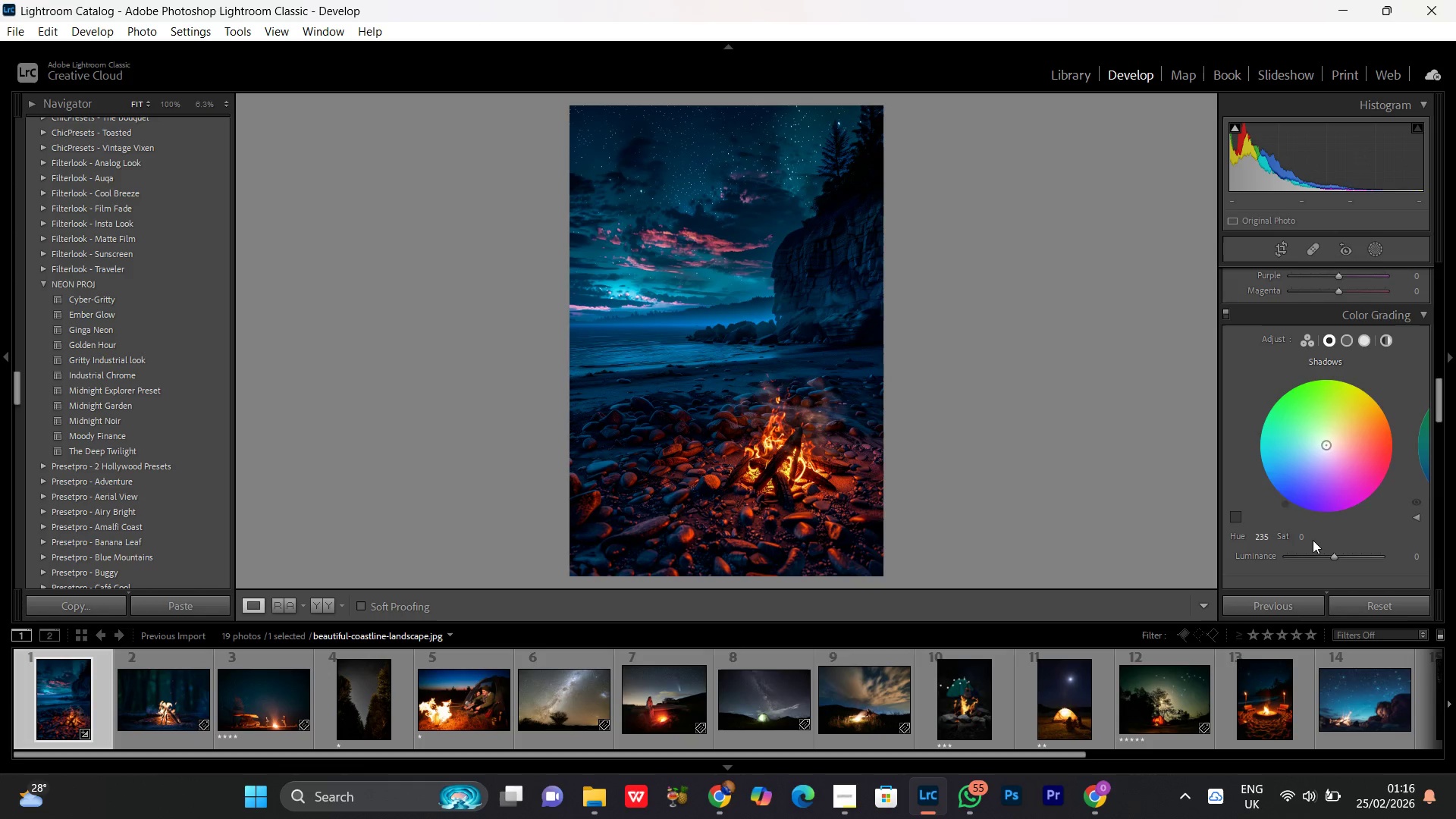 
left_click_drag(start_coordinate=[1304, 538], to_coordinate=[1335, 542])
 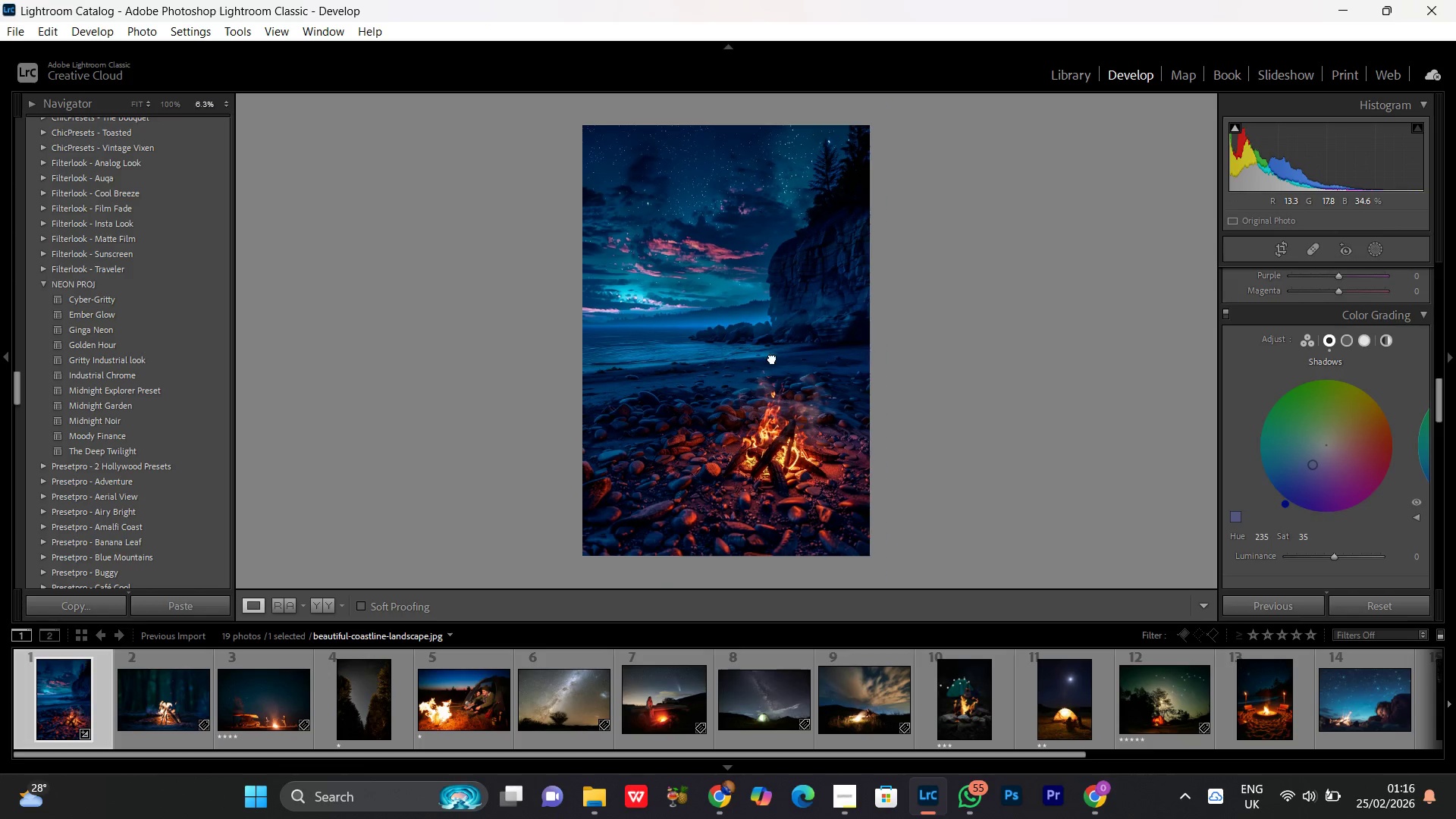 
double_click([772, 358])
 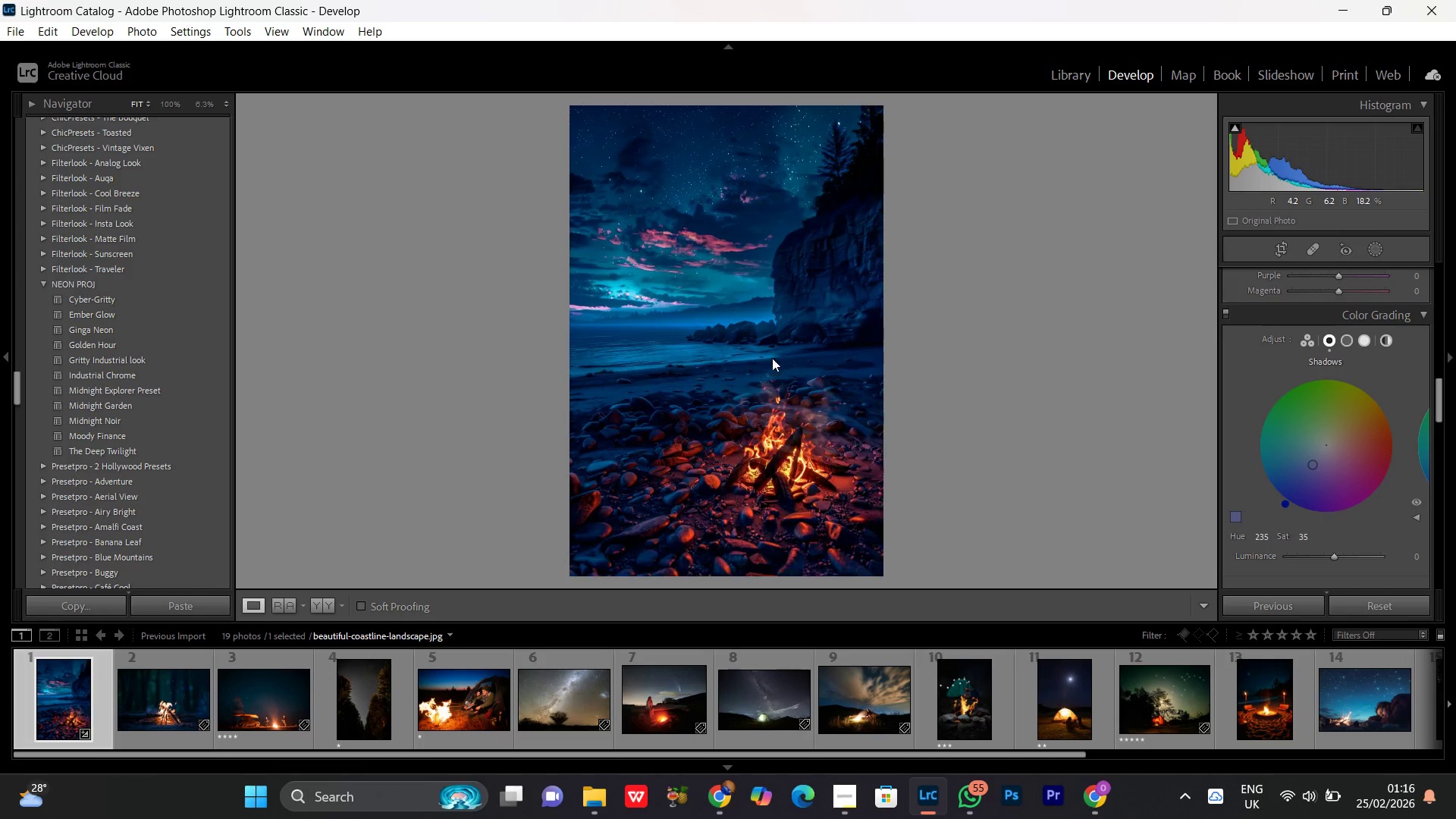 
triple_click([772, 358])
 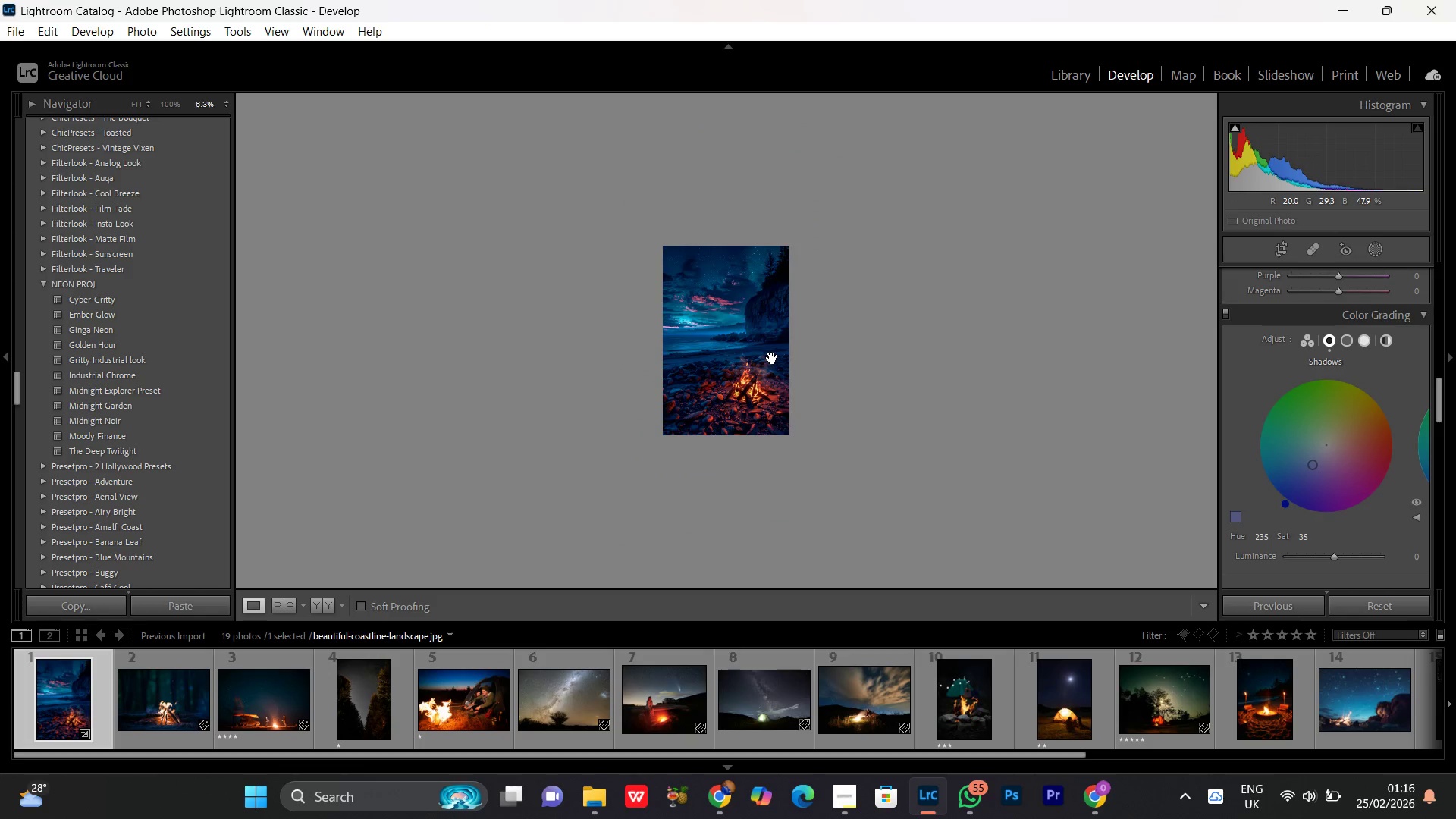 
triple_click([772, 358])
 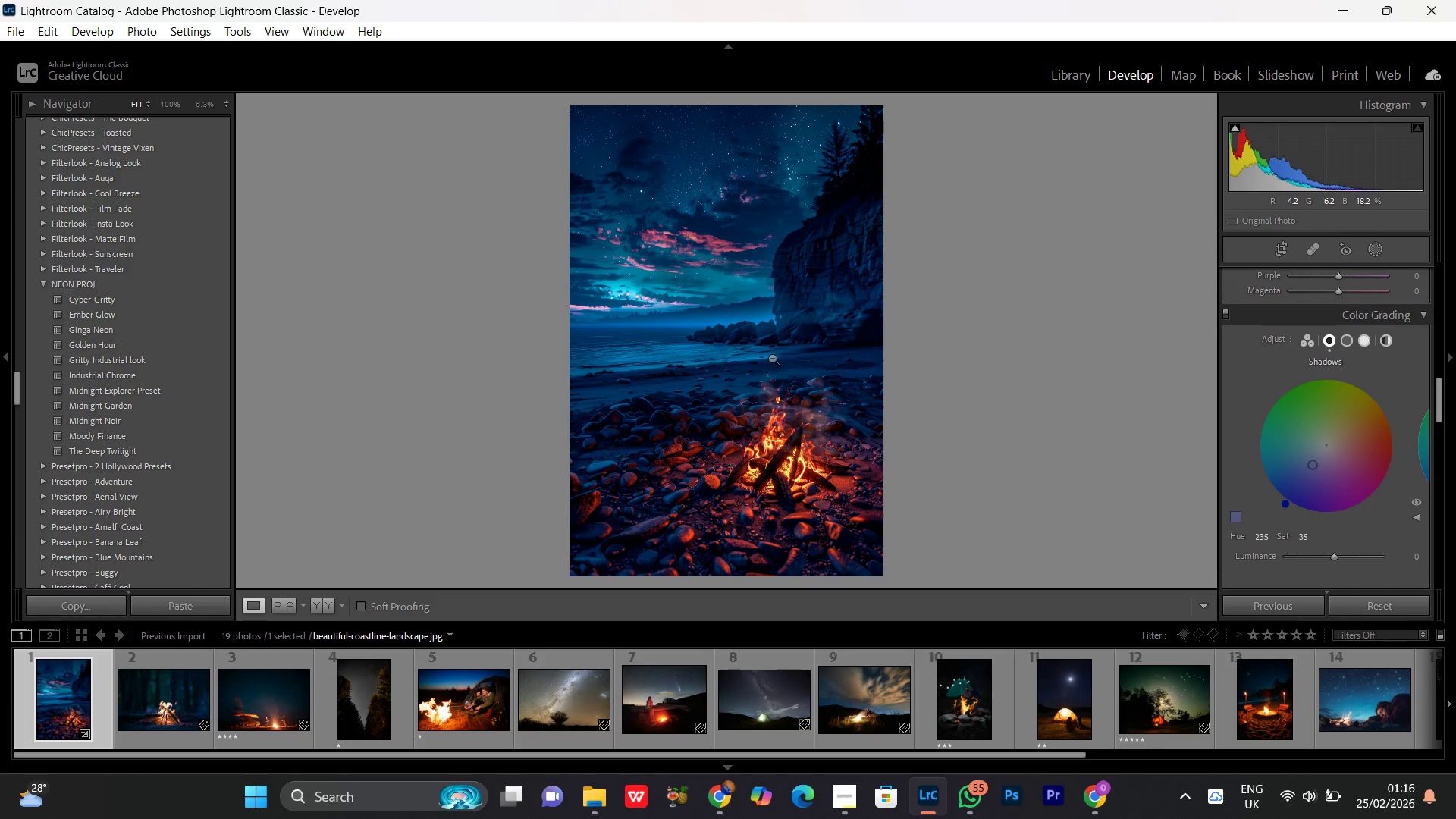 
triple_click([772, 358])
 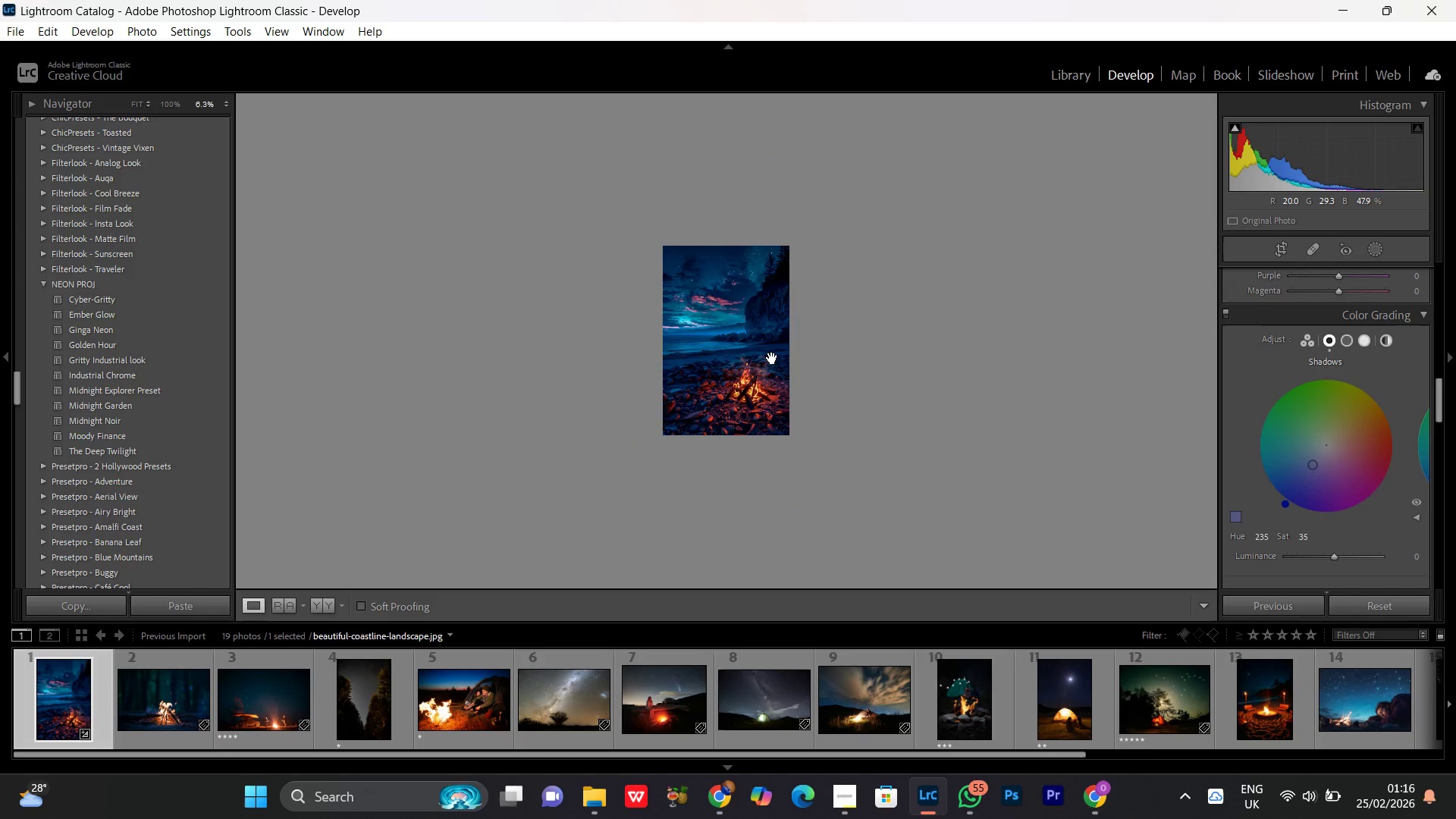 
triple_click([772, 358])
 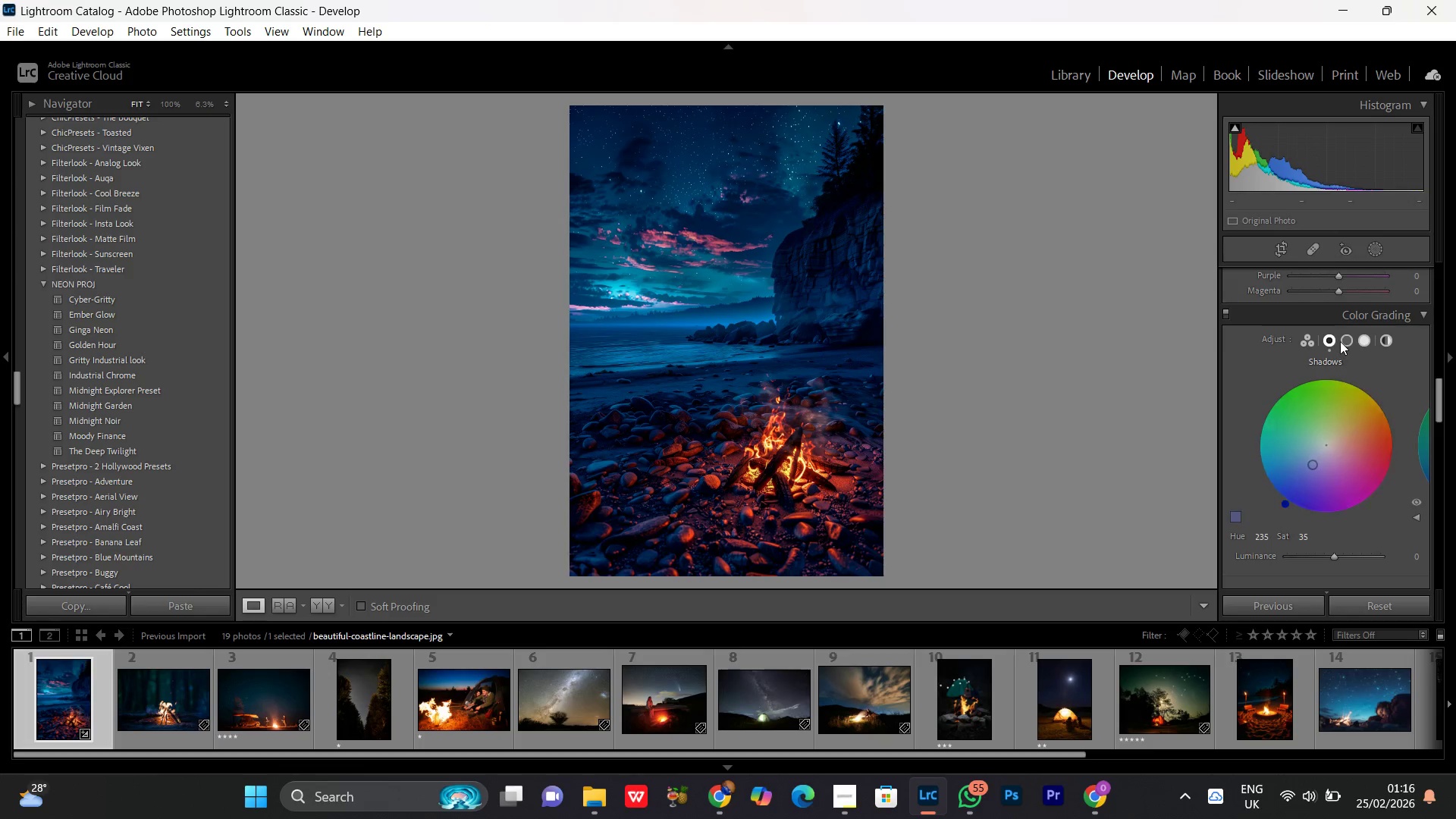 
left_click([1338, 341])
 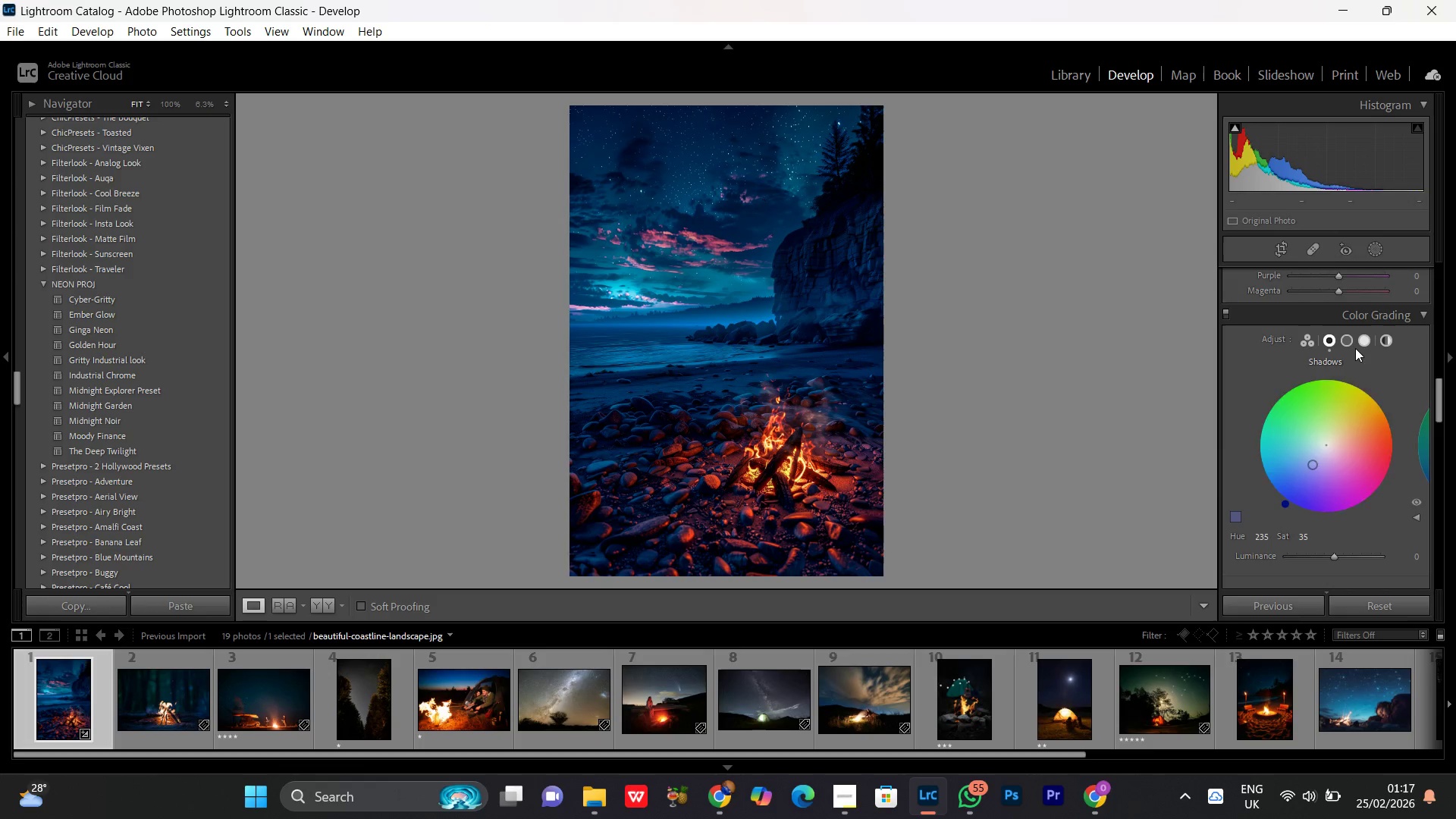 
left_click([1351, 340])
 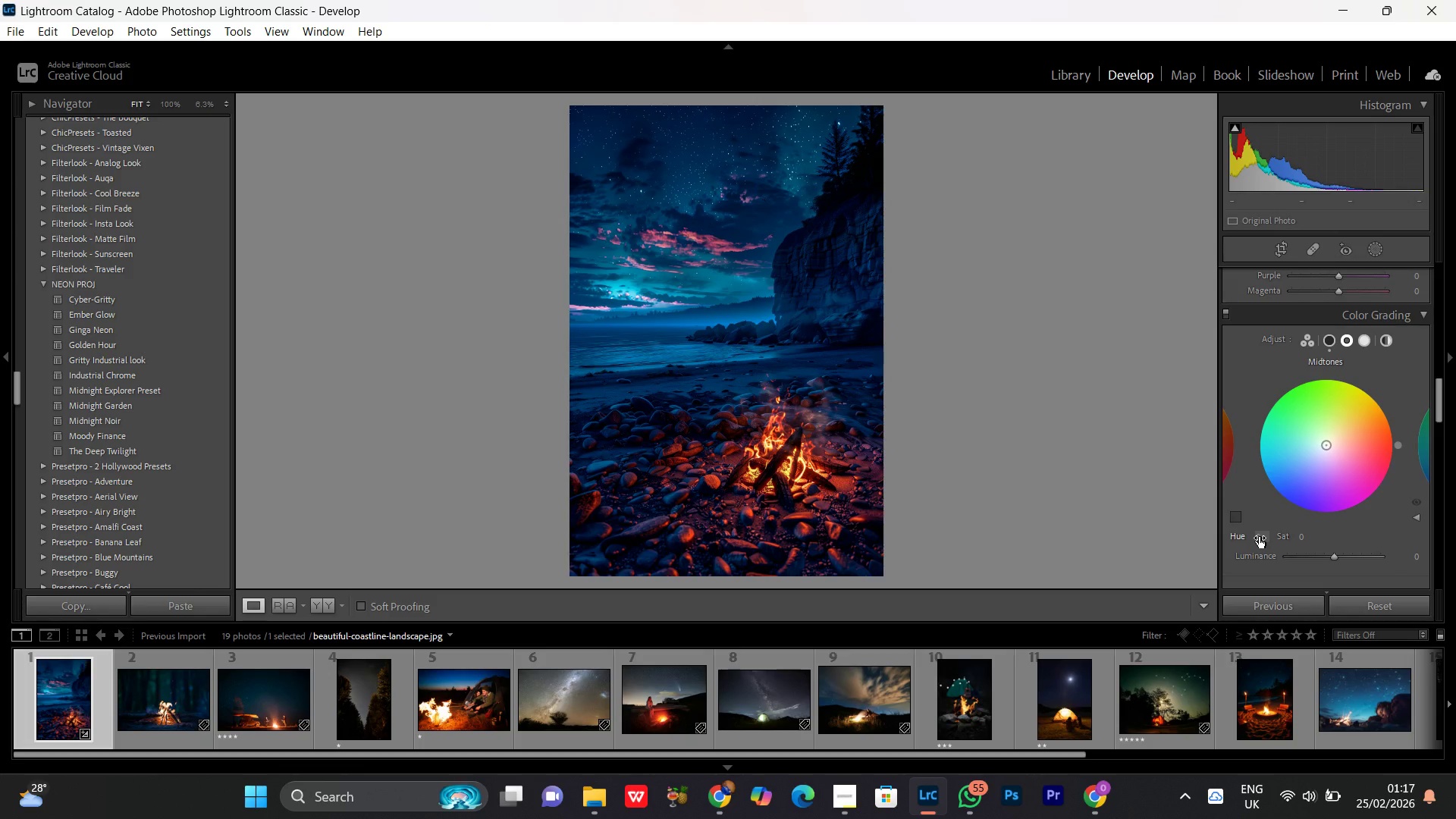 
left_click_drag(start_coordinate=[1259, 537], to_coordinate=[1428, 542])
 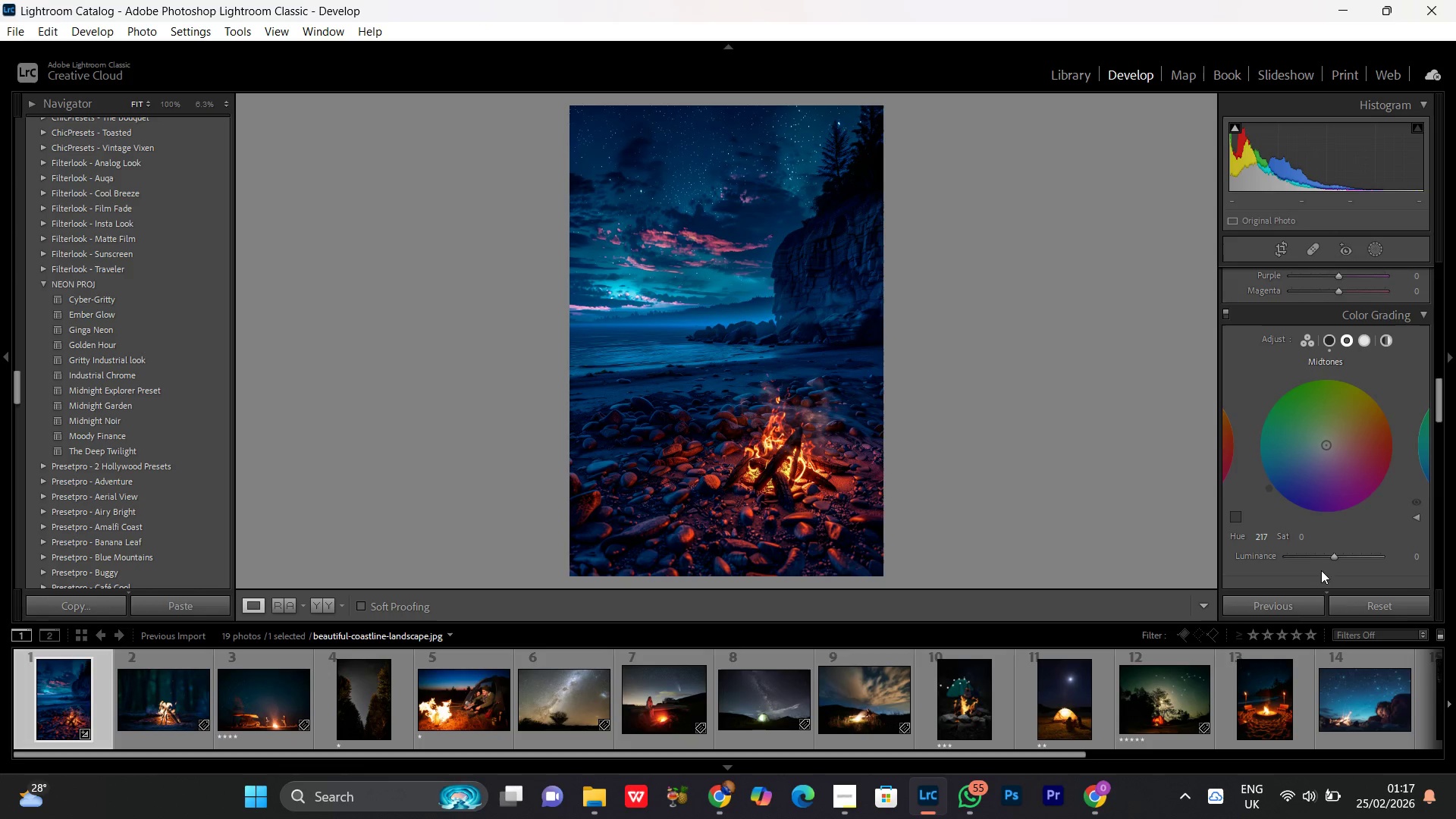 
left_click_drag(start_coordinate=[1302, 534], to_coordinate=[1320, 538])
 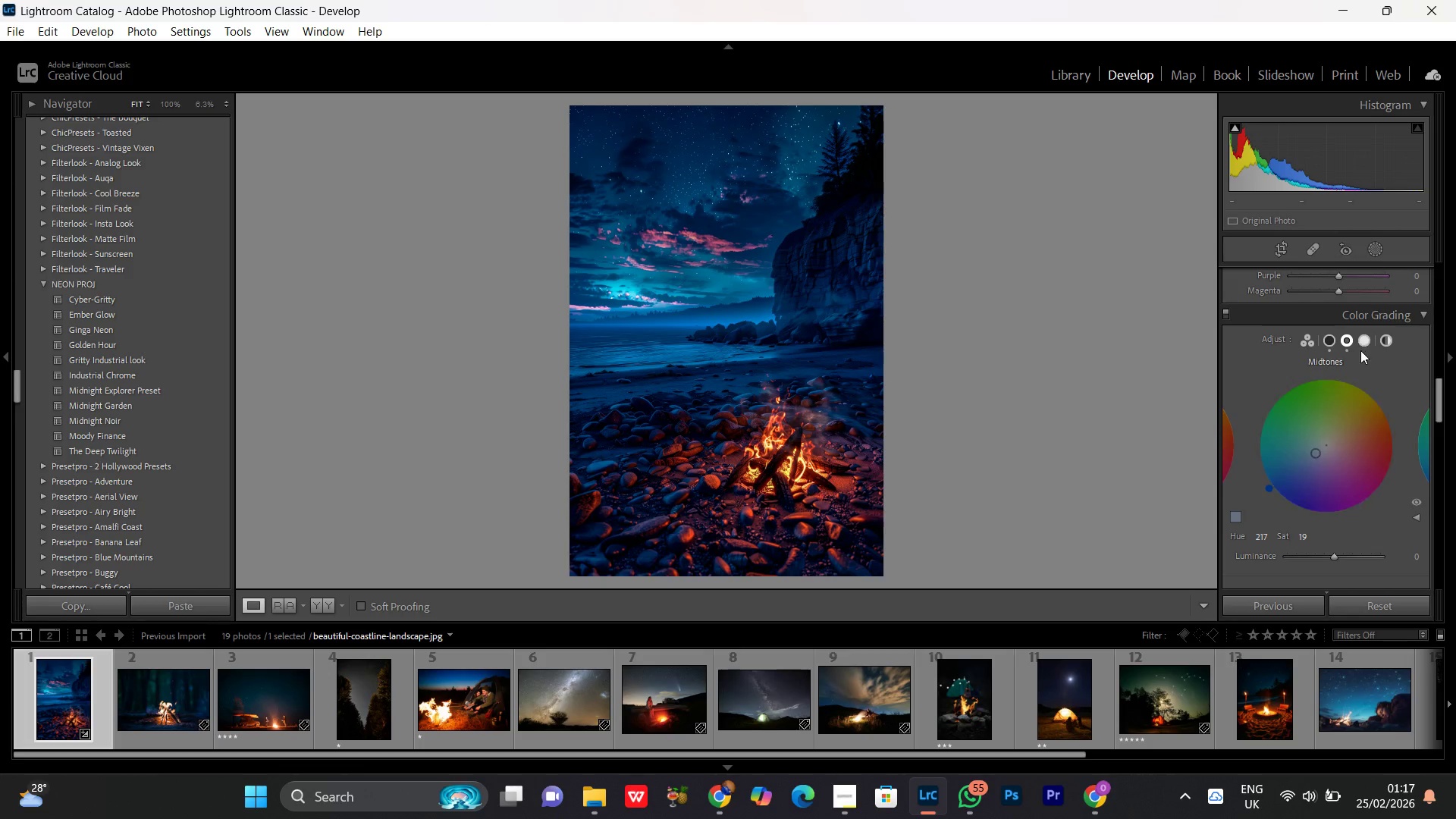 
left_click([1362, 344])
 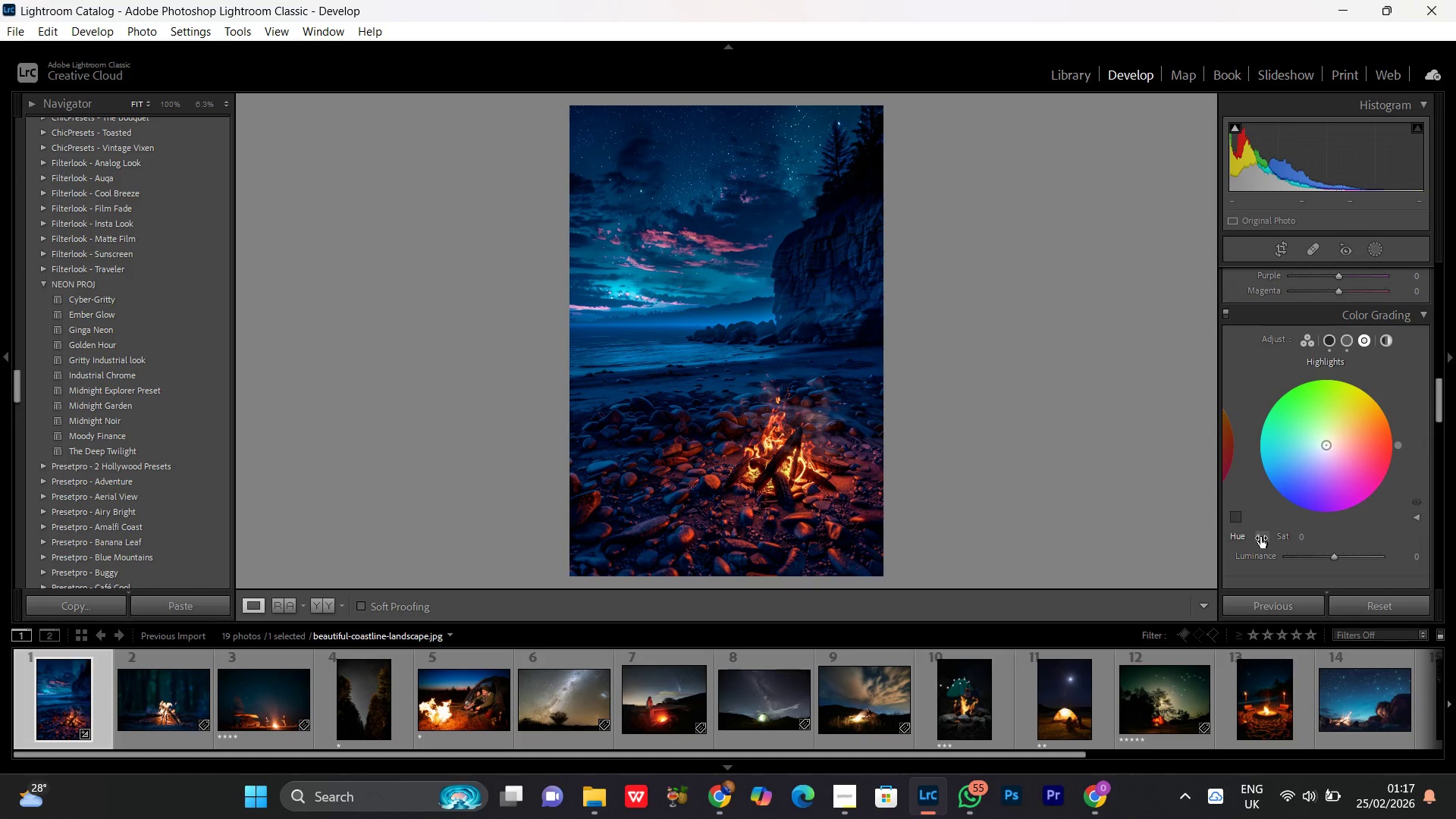 
left_click_drag(start_coordinate=[1260, 536], to_coordinate=[1239, 530])
 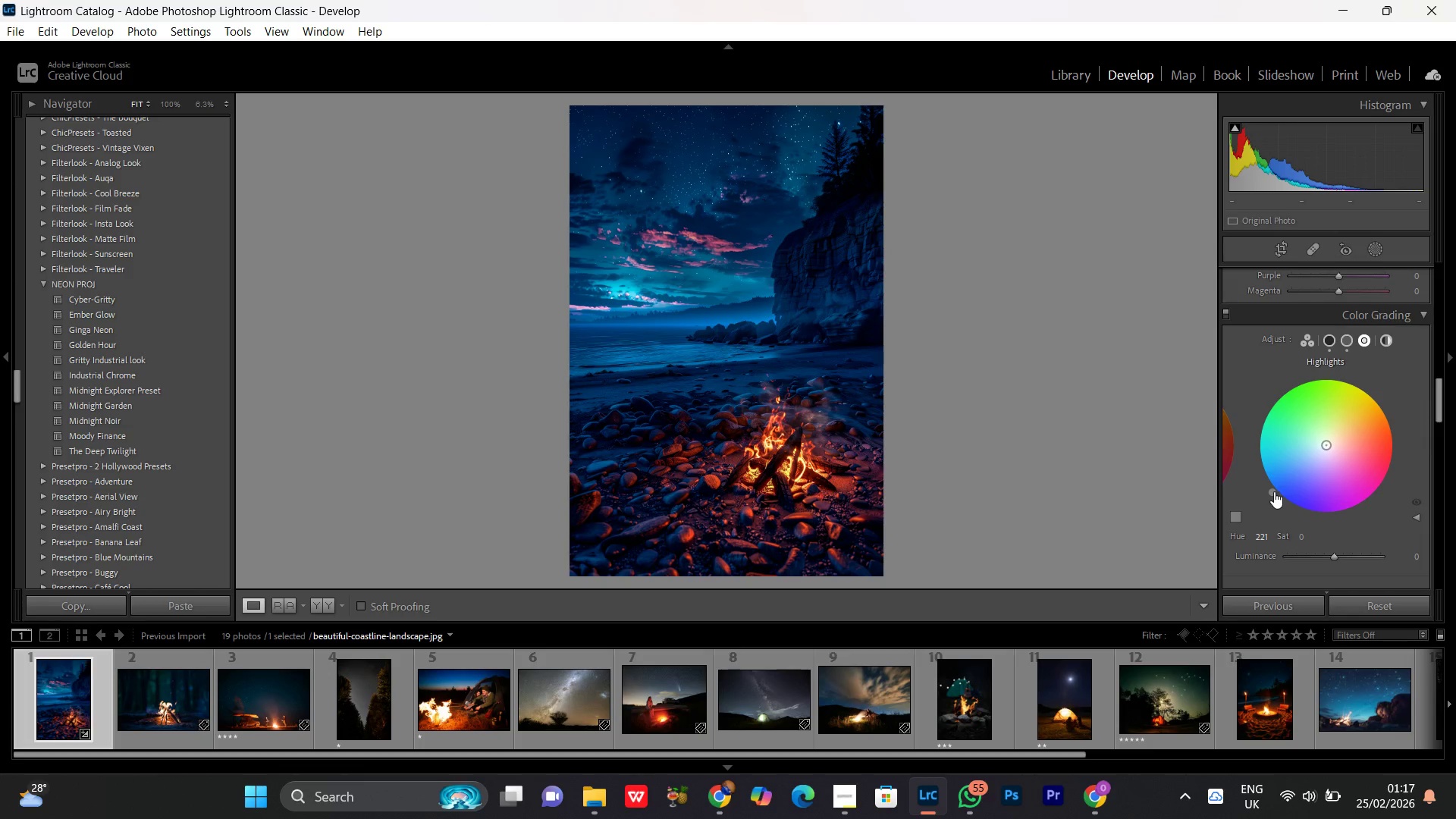 
left_click_drag(start_coordinate=[1274, 491], to_coordinate=[1269, 486])
 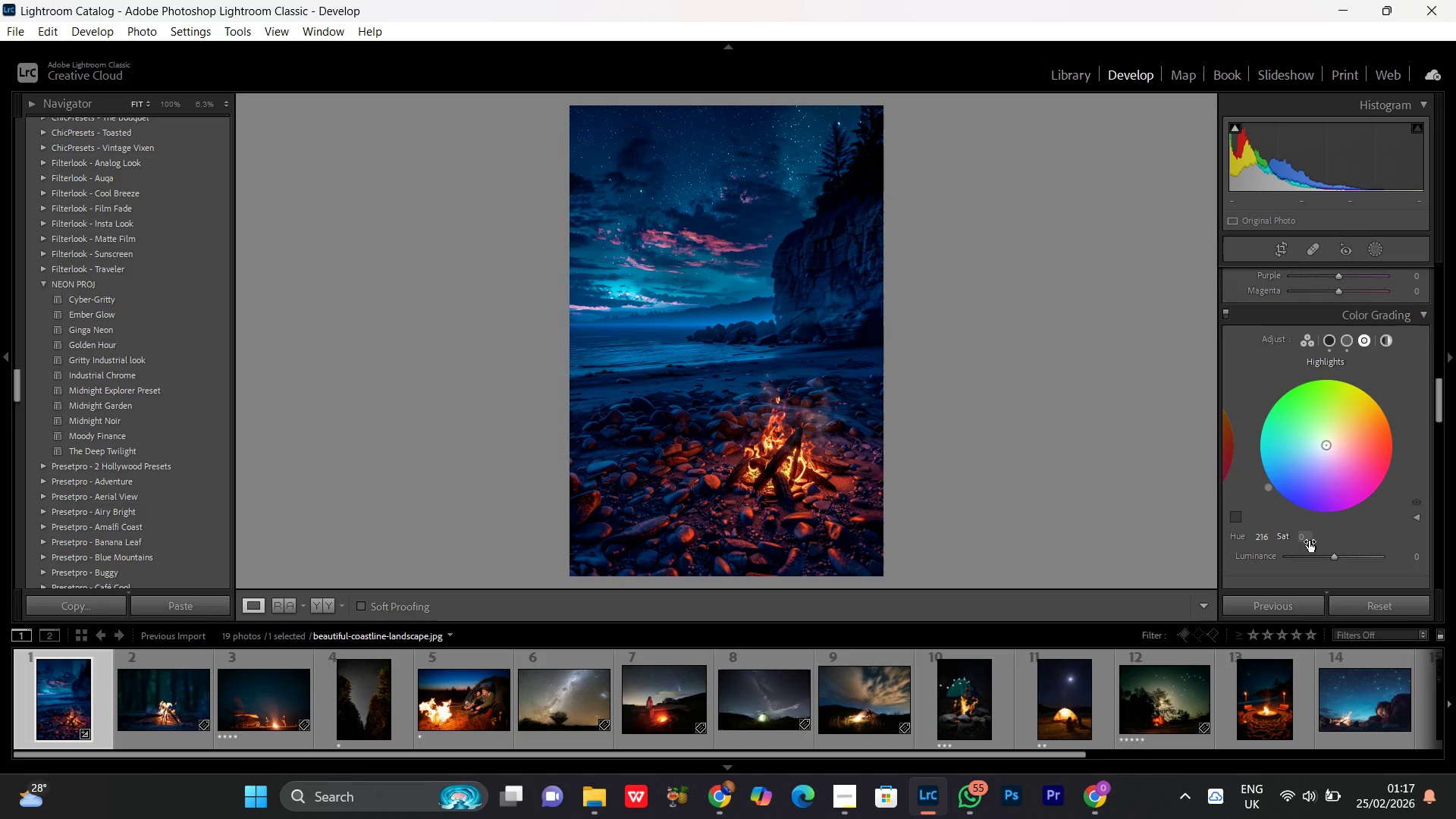 
left_click_drag(start_coordinate=[1309, 541], to_coordinate=[1322, 549])
 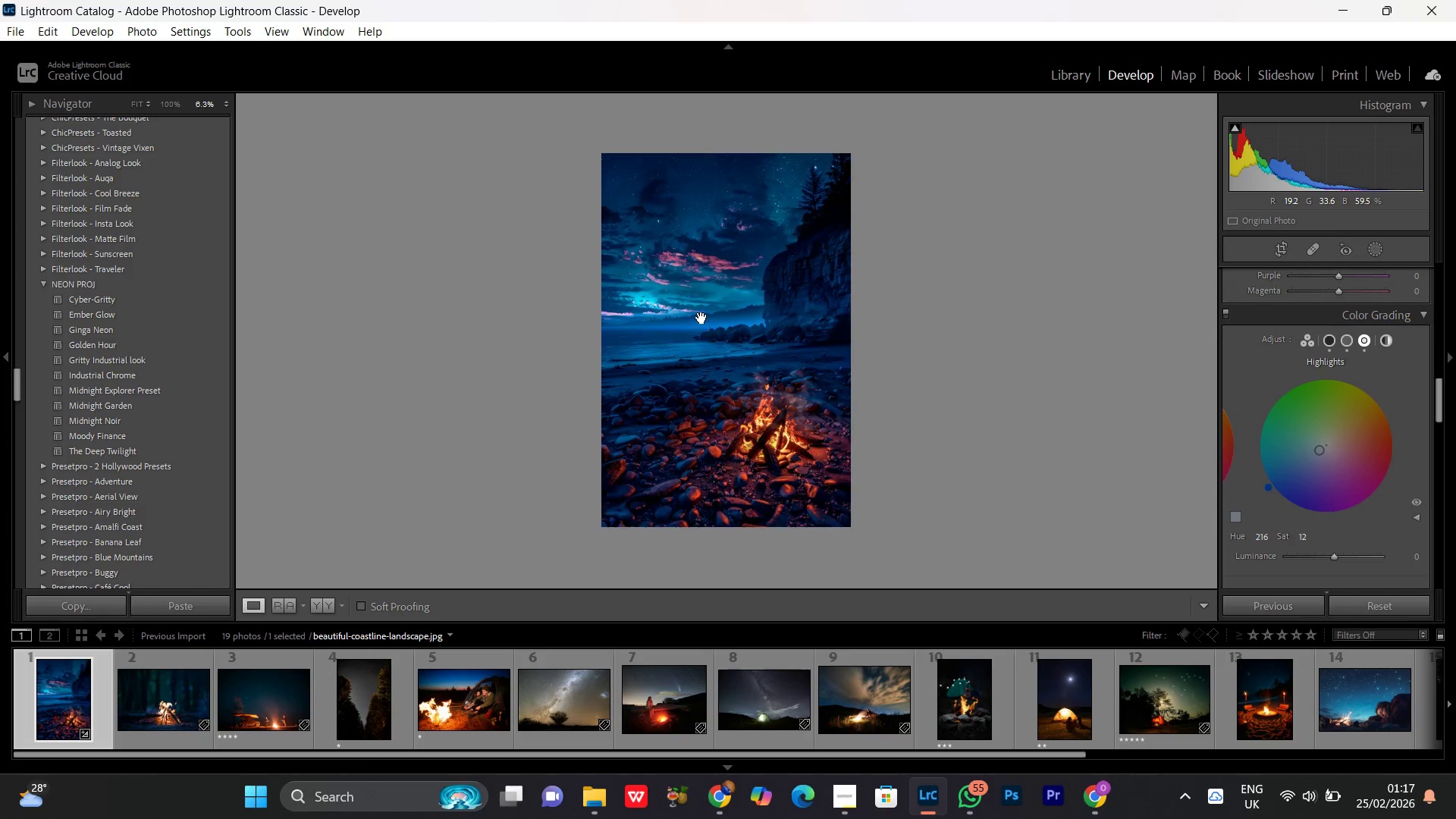 
double_click([701, 318])
 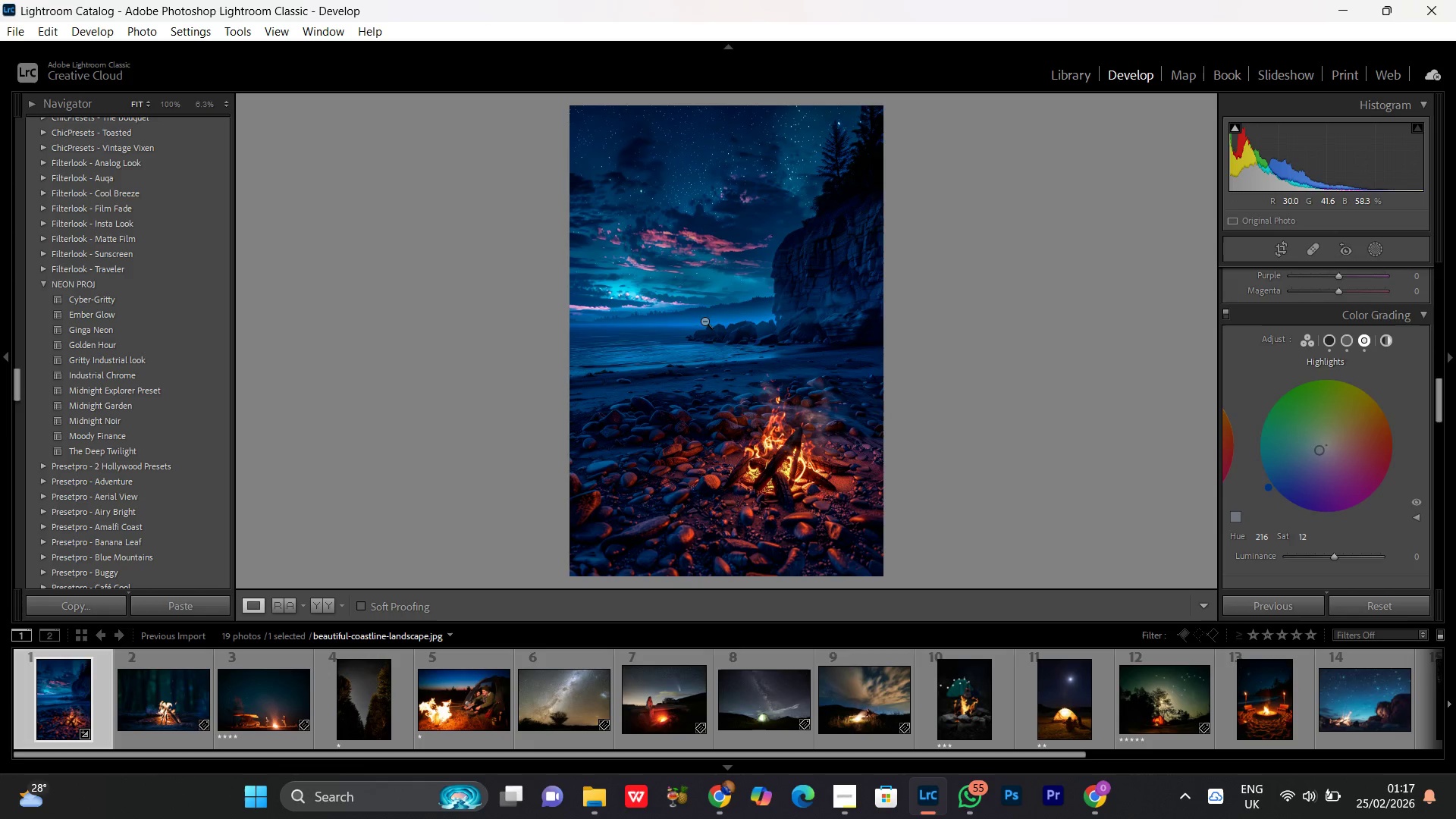 
triple_click([717, 337])
 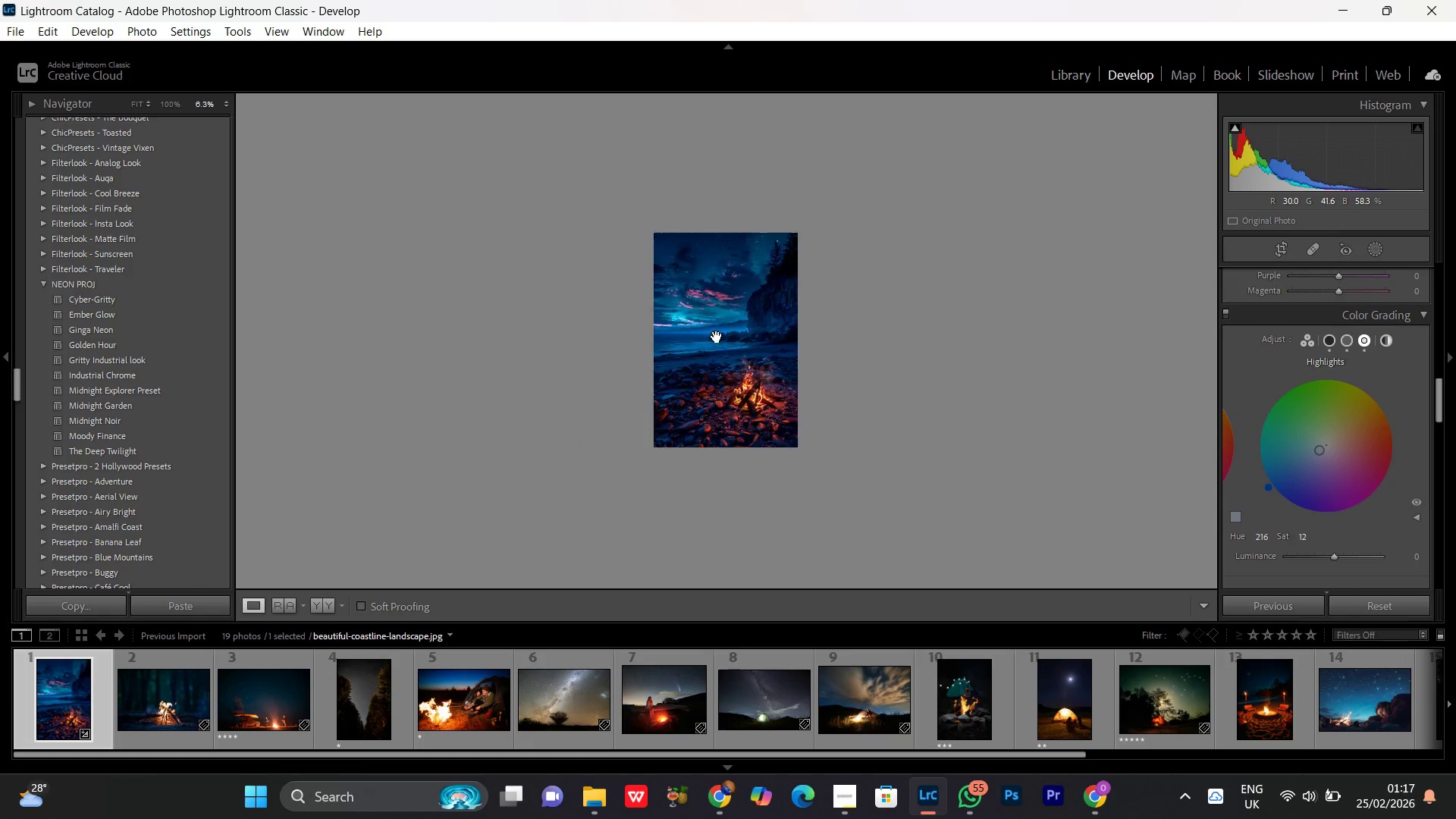 
triple_click([717, 337])
 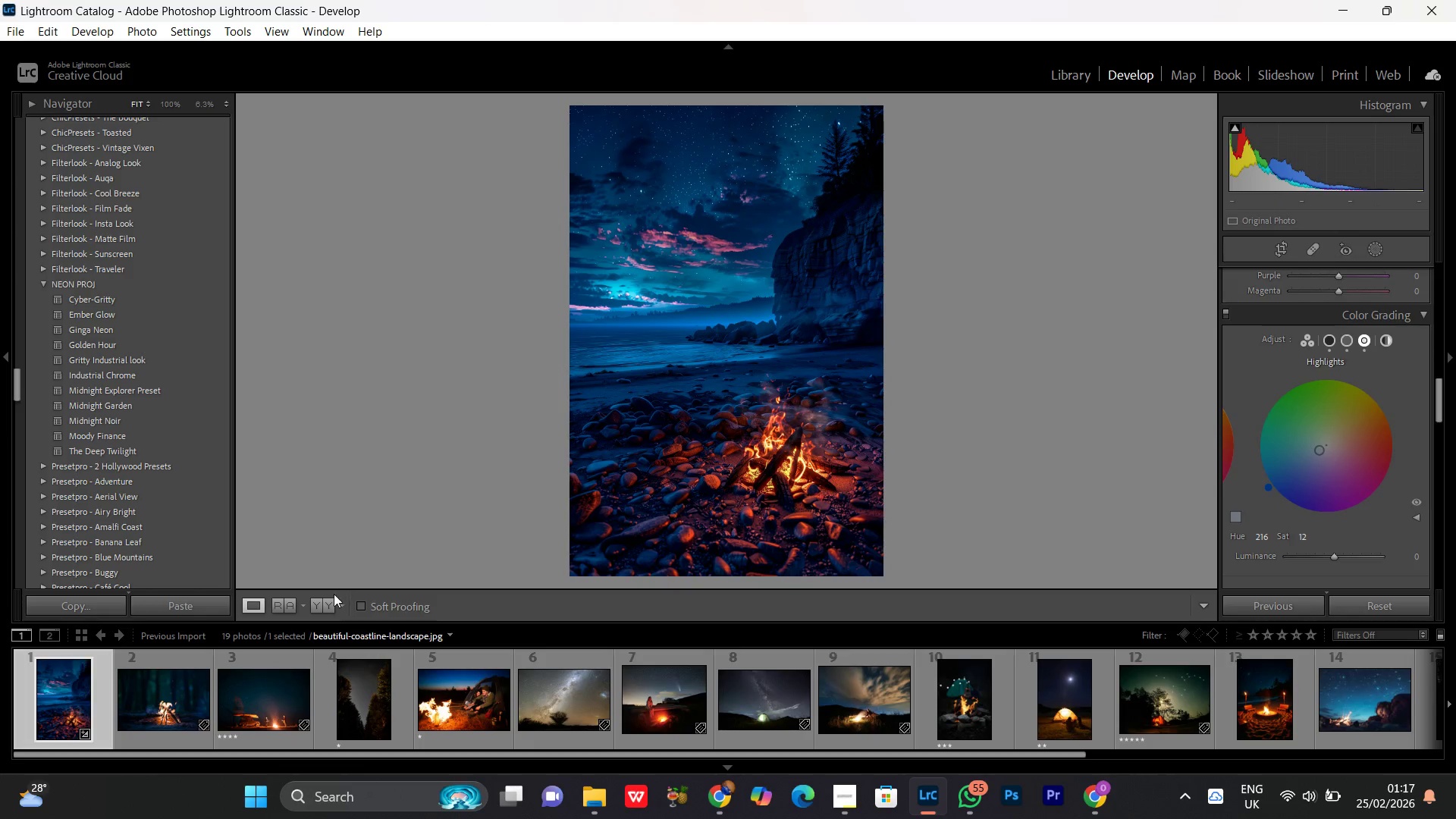 
left_click([328, 601])
 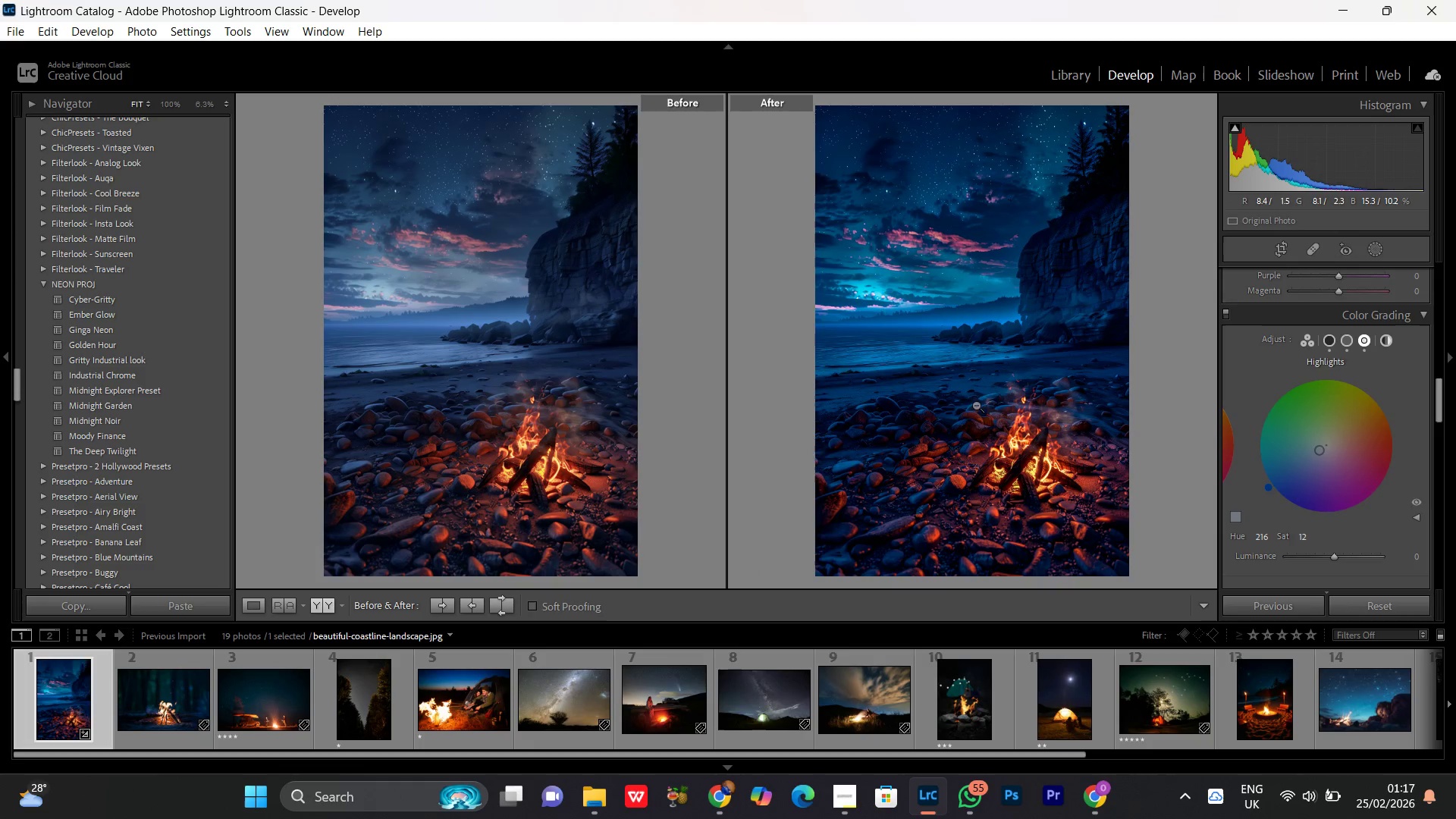 
double_click([964, 413])
 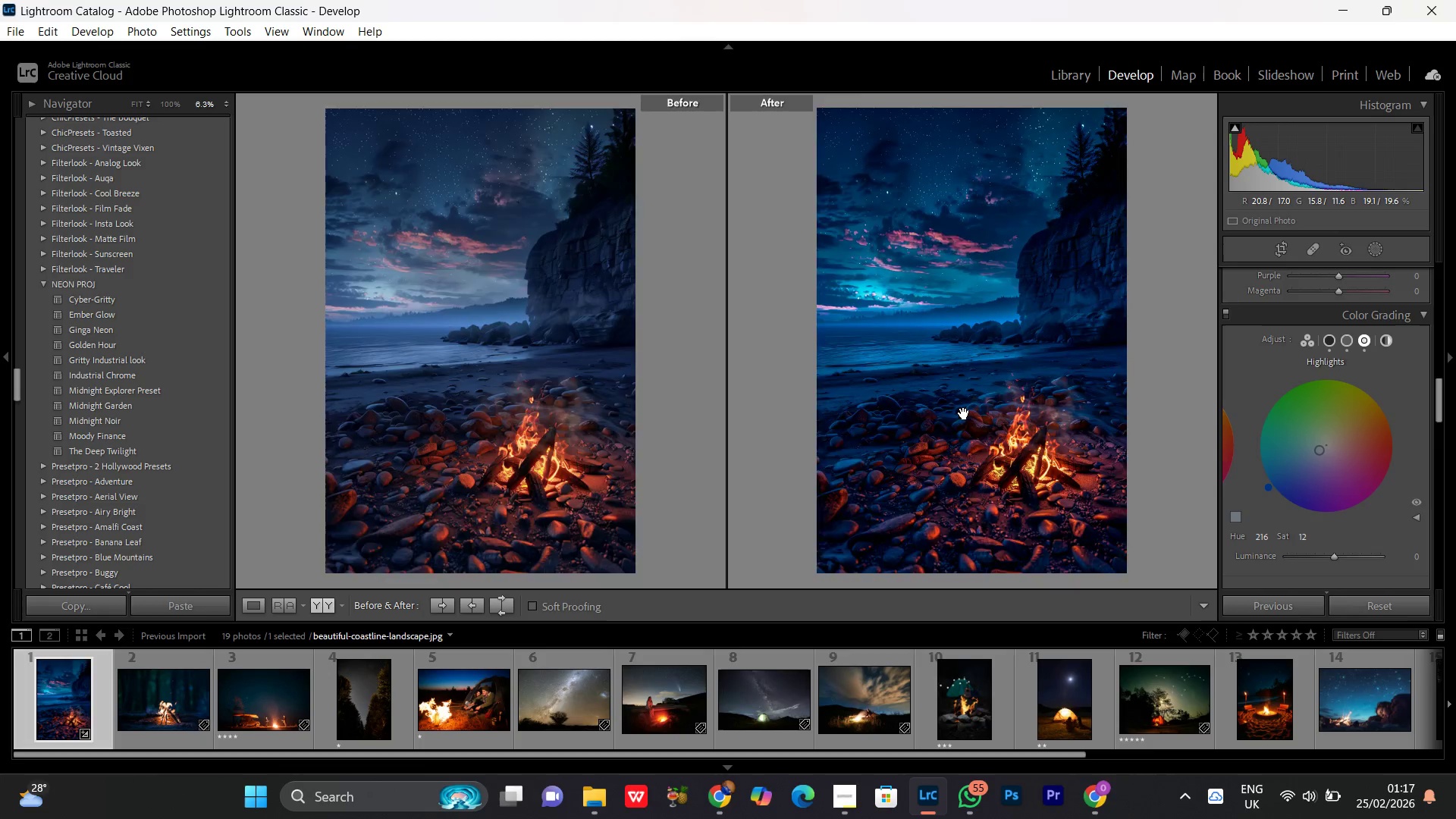 
double_click([964, 413])
 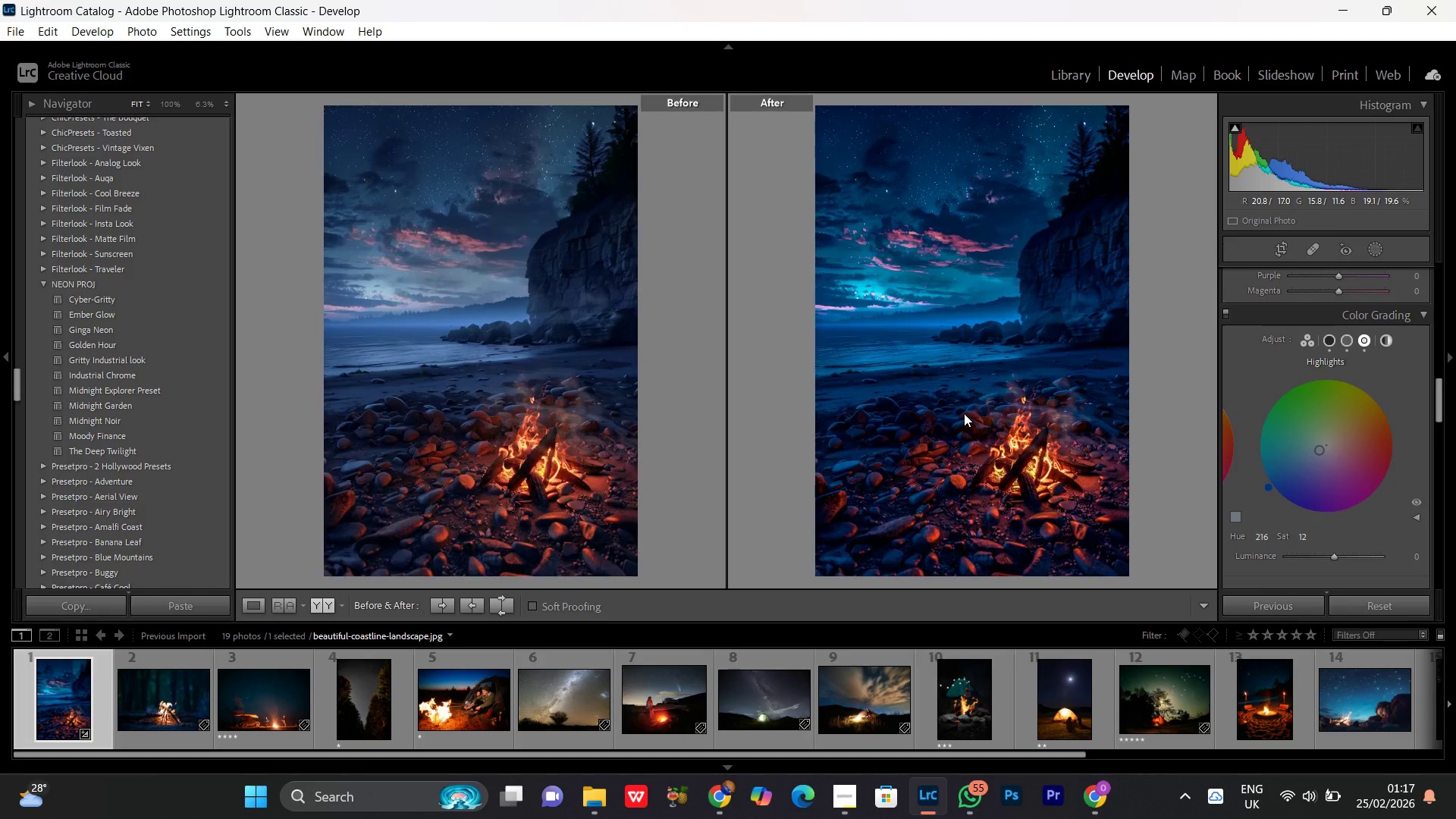 
triple_click([964, 413])
 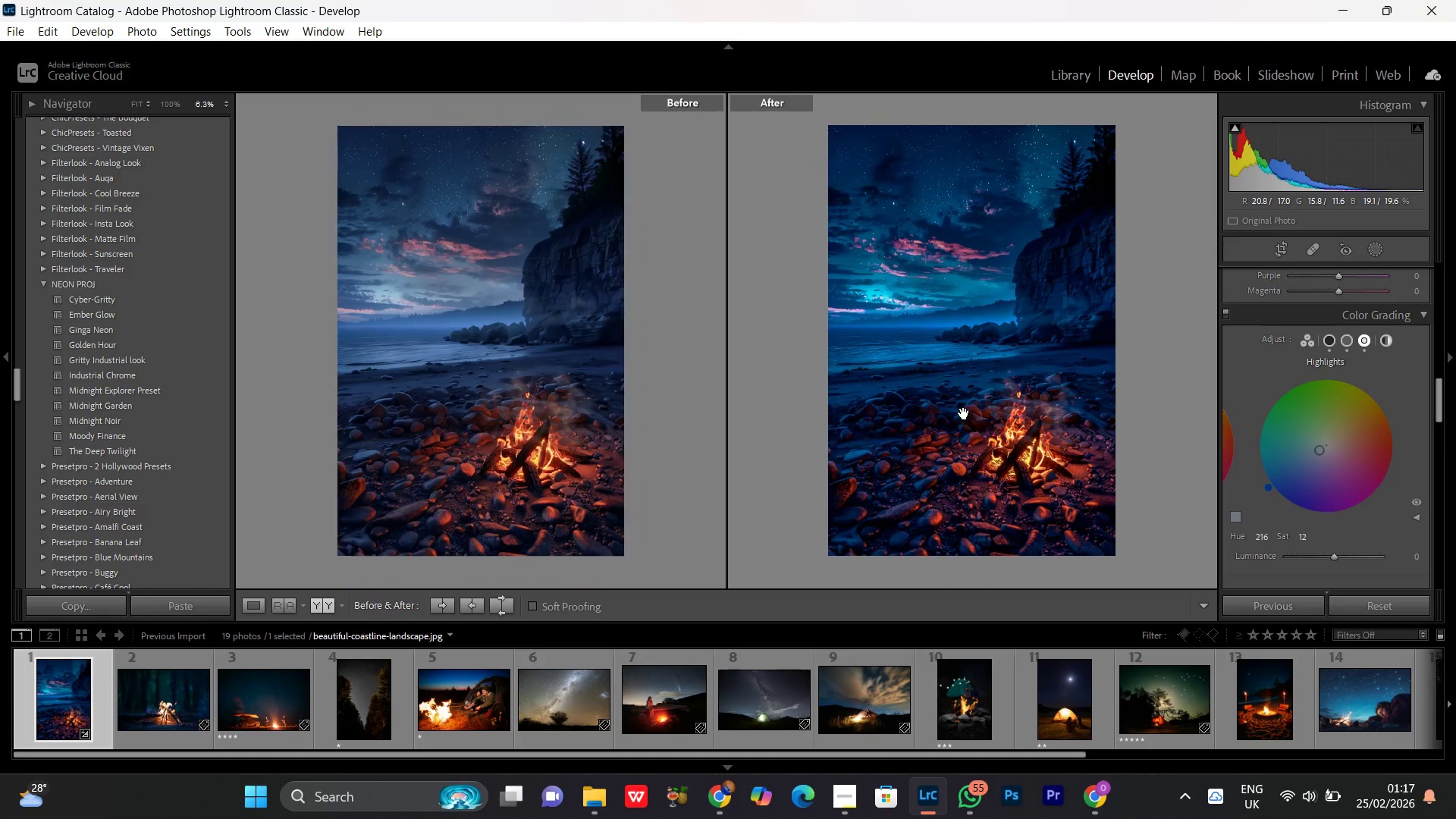 
triple_click([964, 413])
 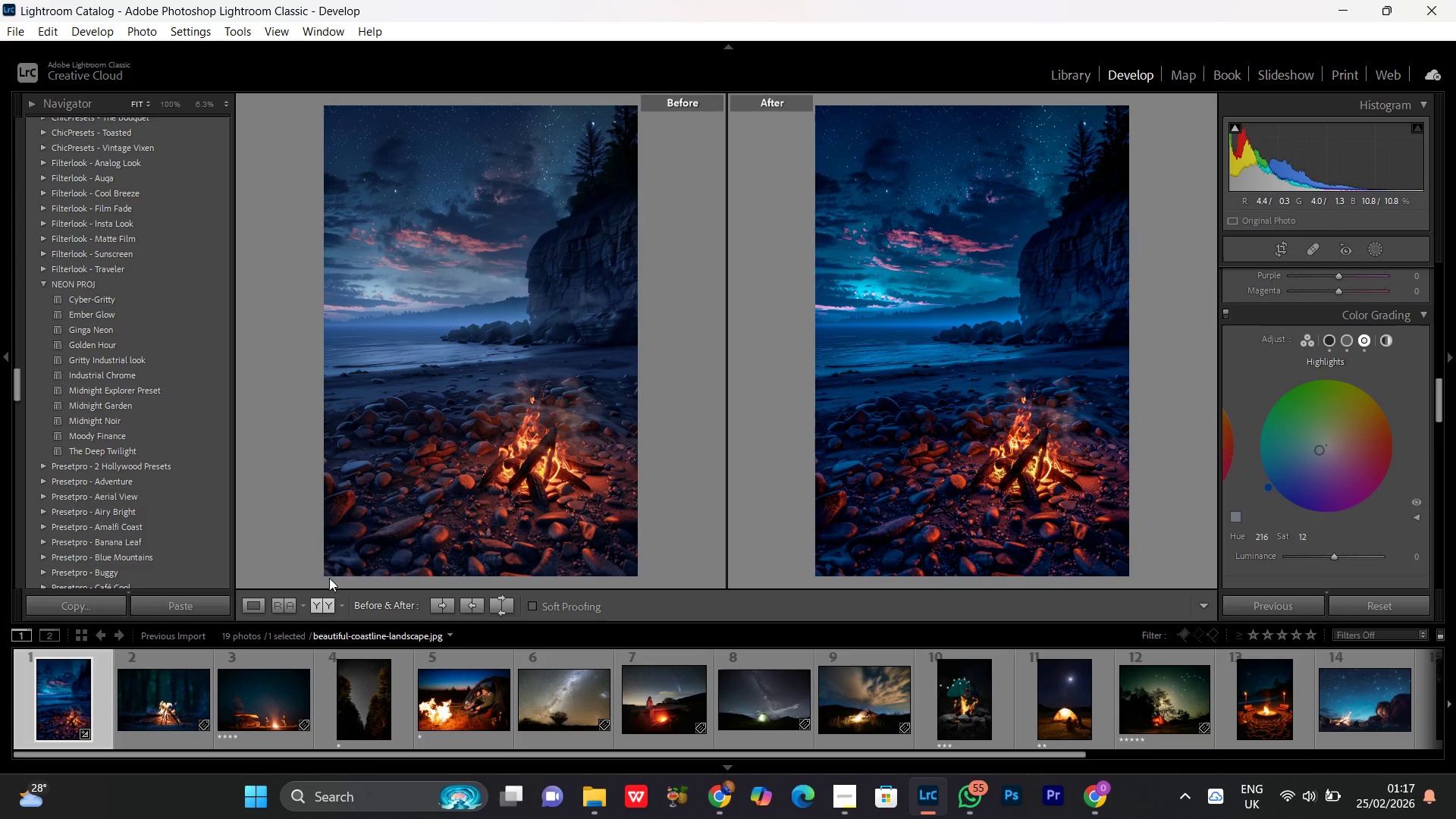 
left_click([262, 601])
 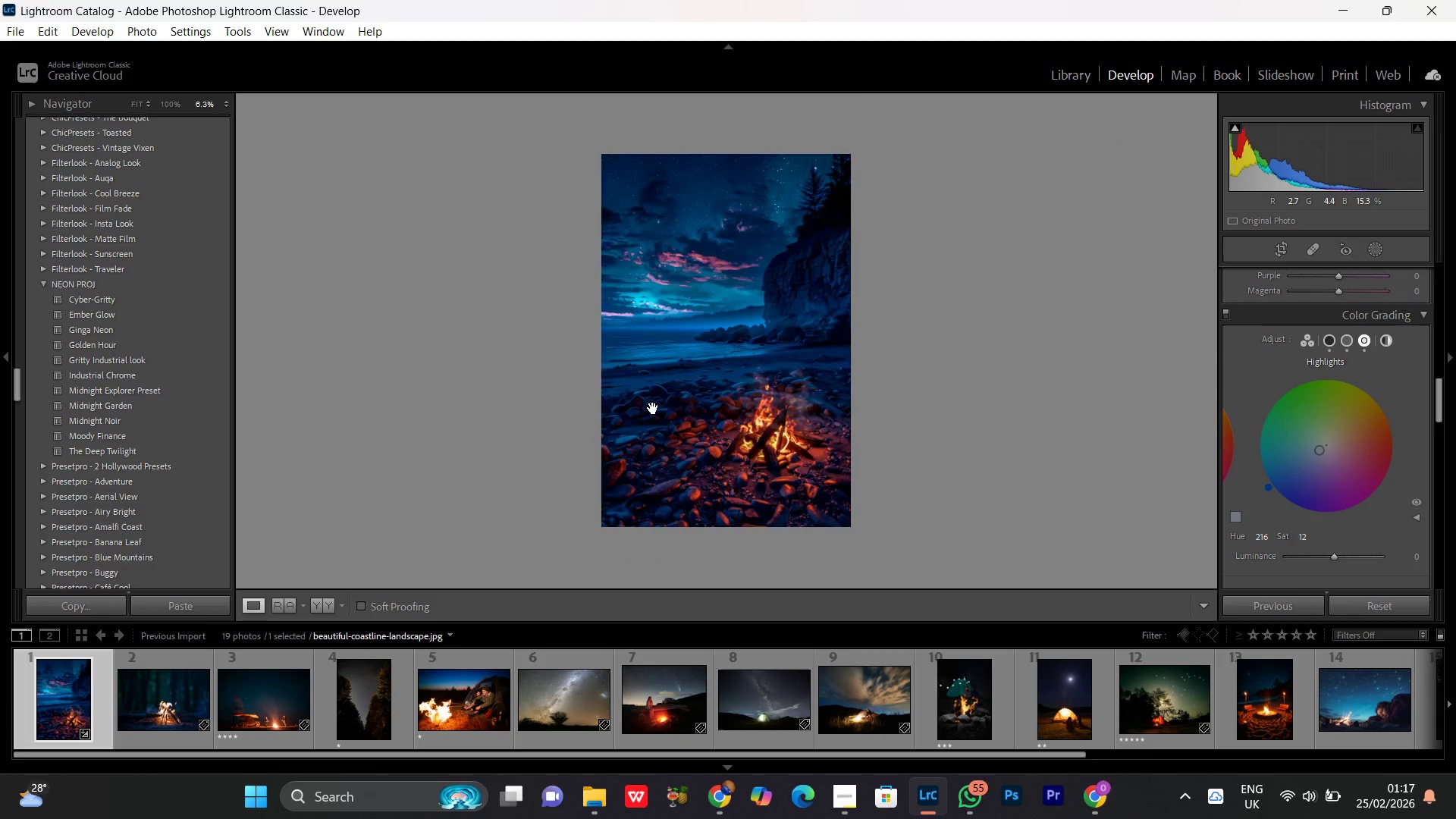 
double_click([666, 406])
 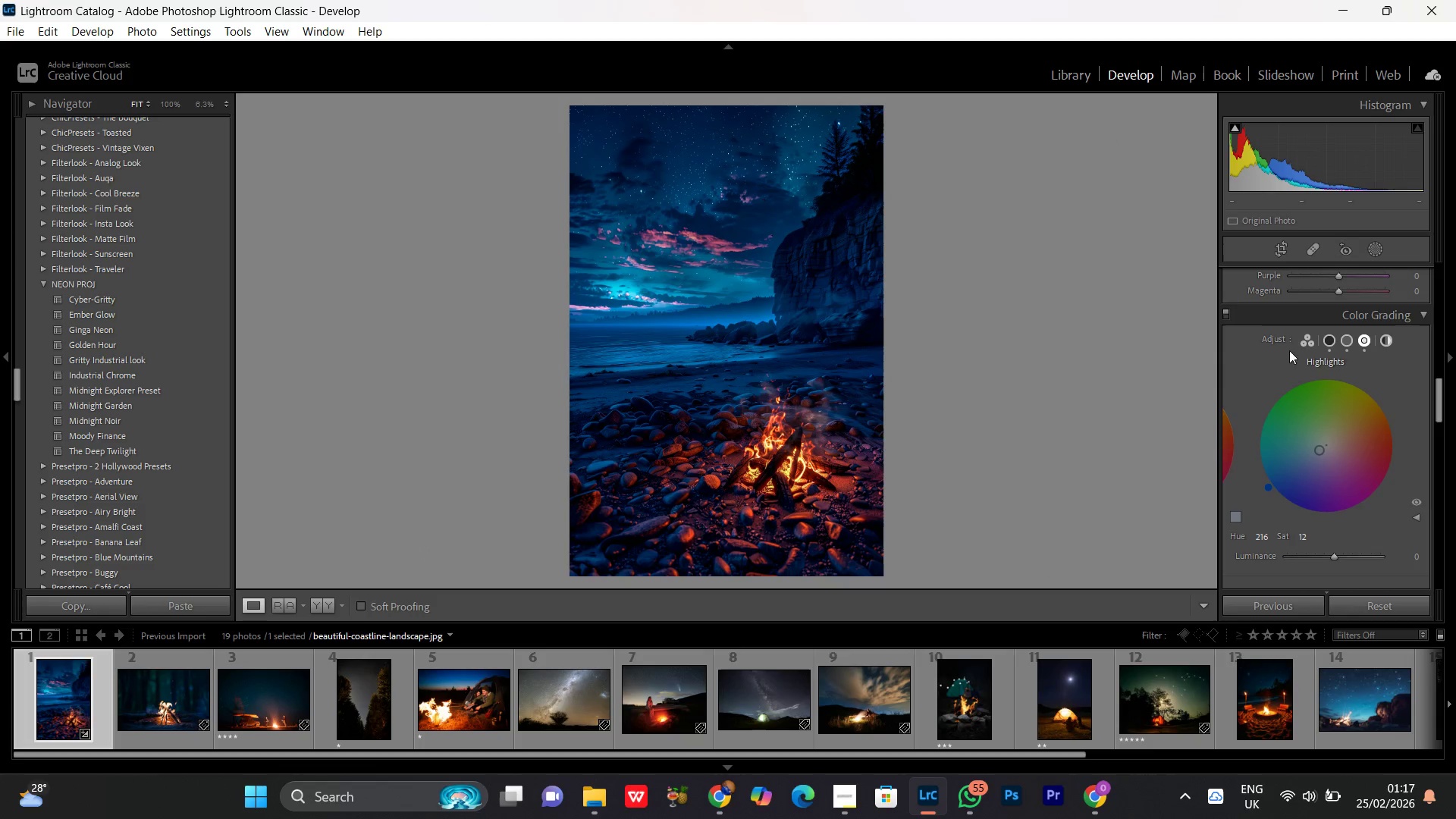 
left_click([1307, 339])
 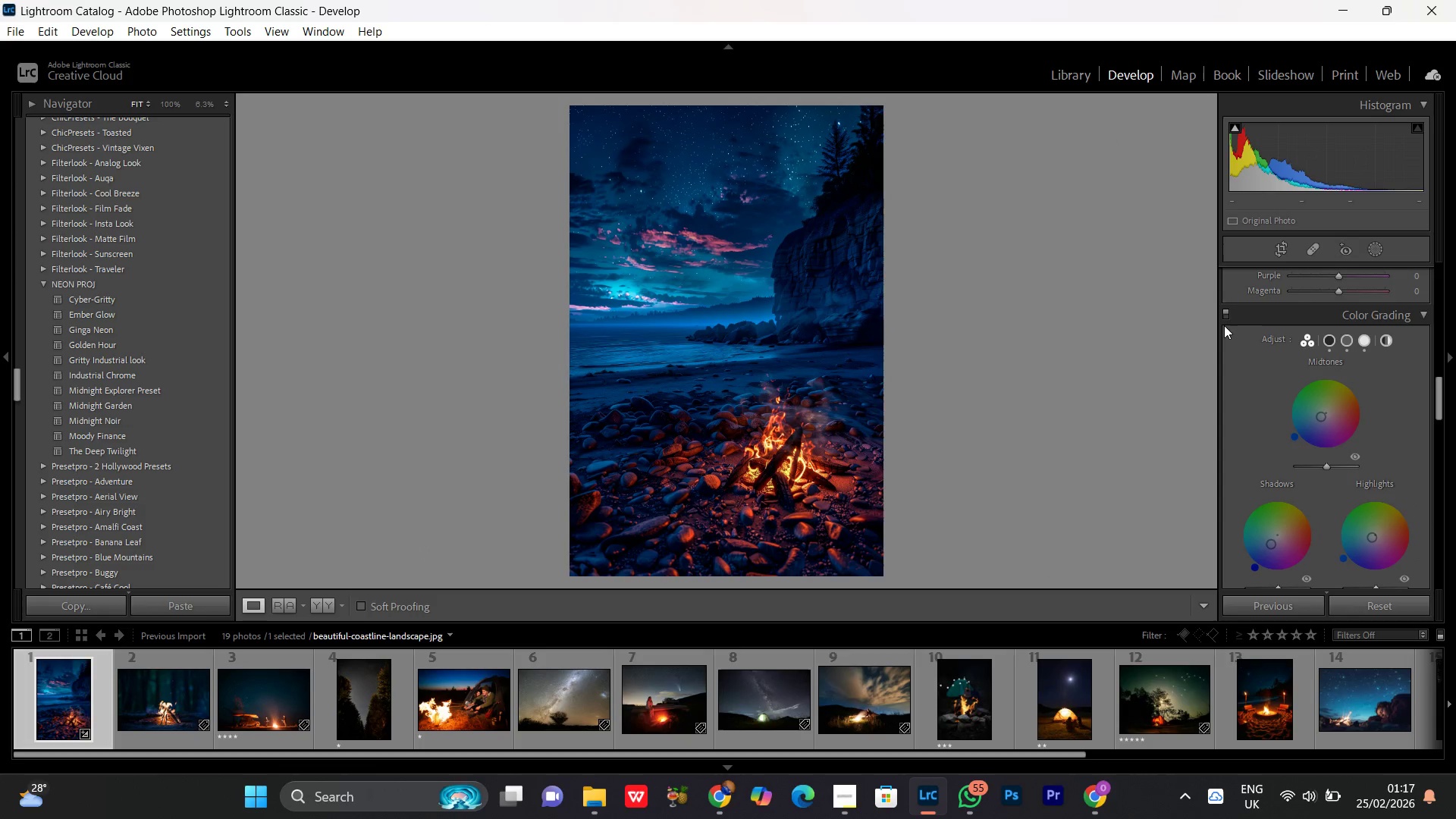 
left_click([1226, 315])
 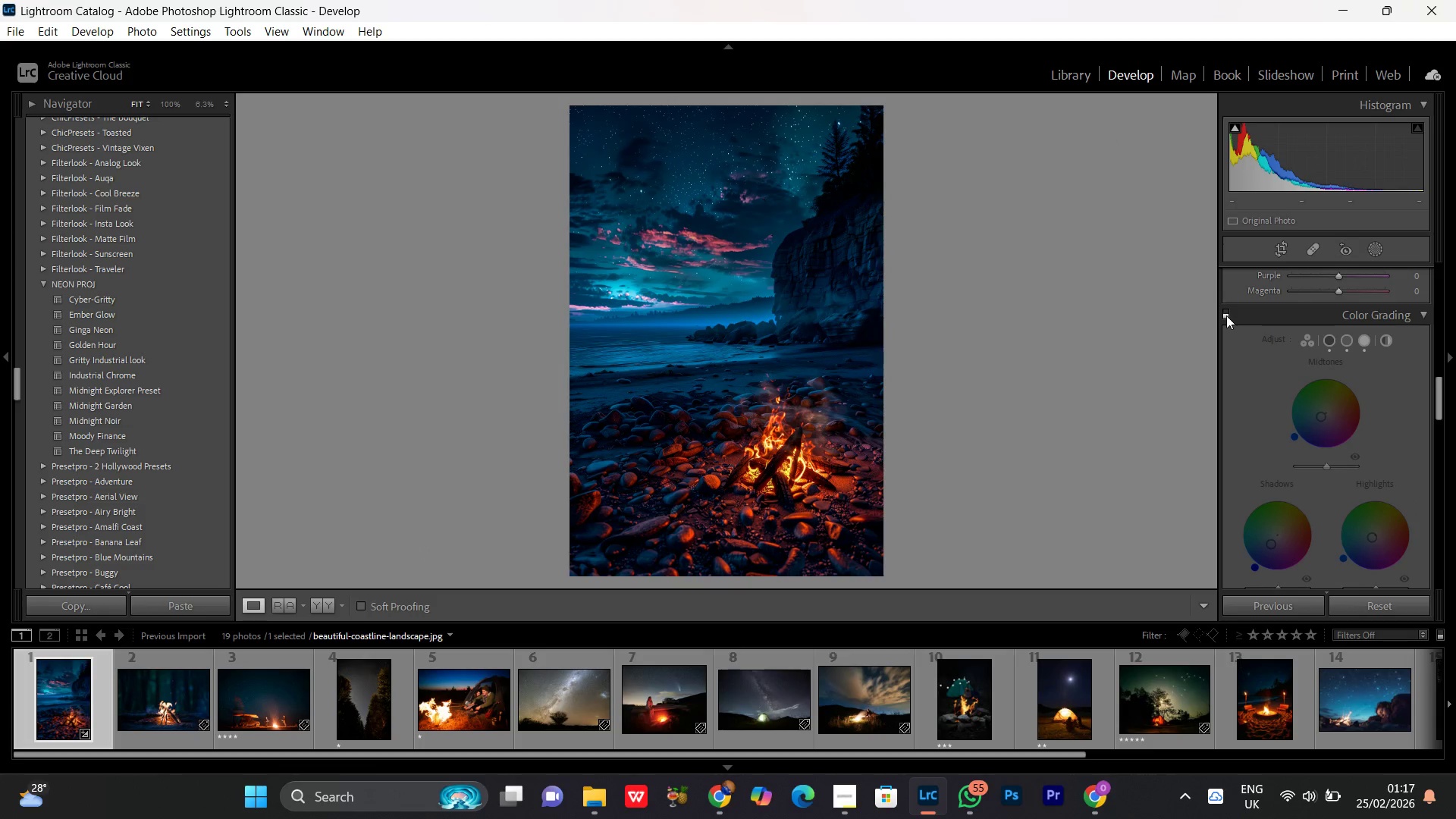 
left_click([1226, 315])
 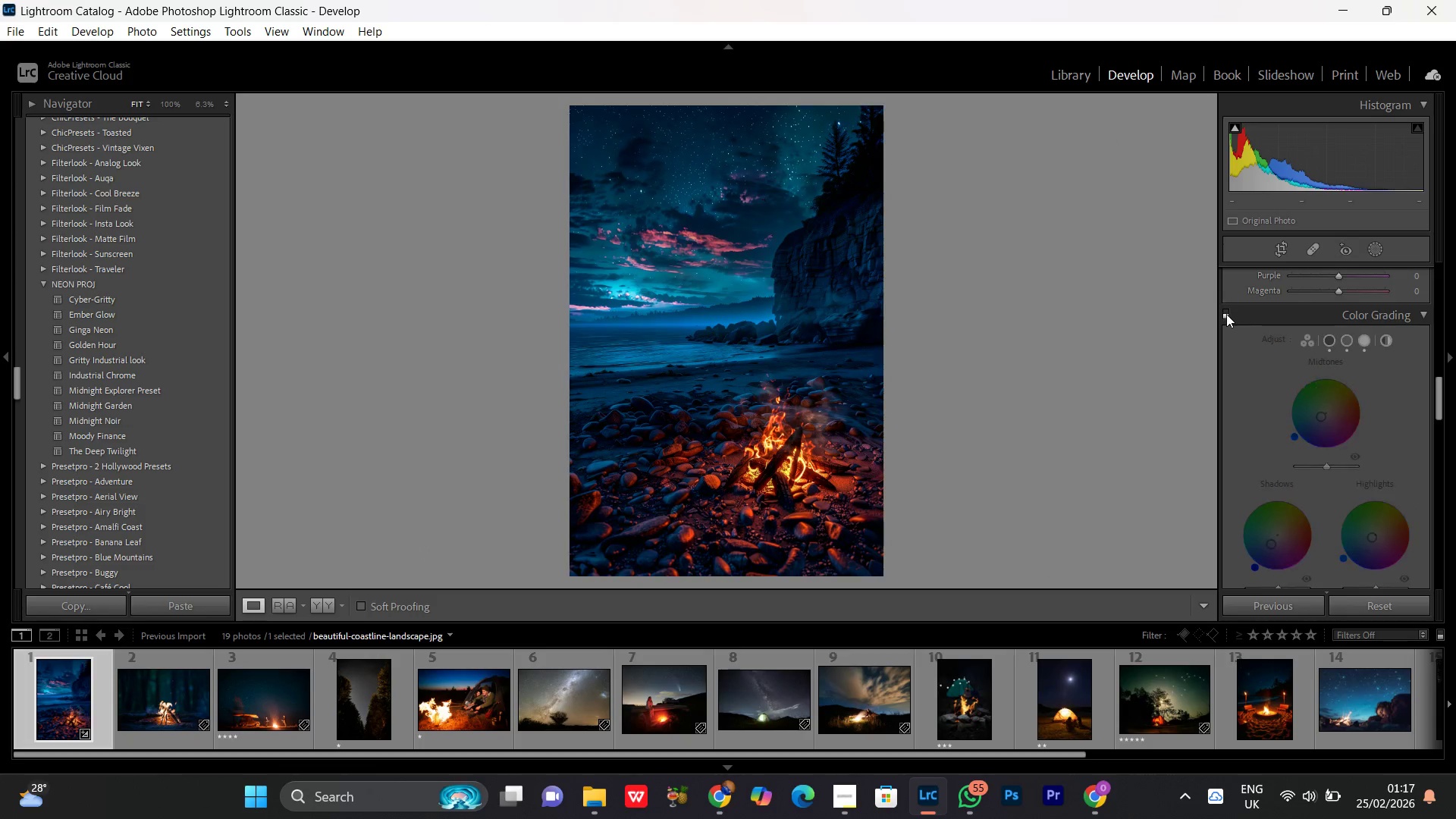 
double_click([1226, 314])
 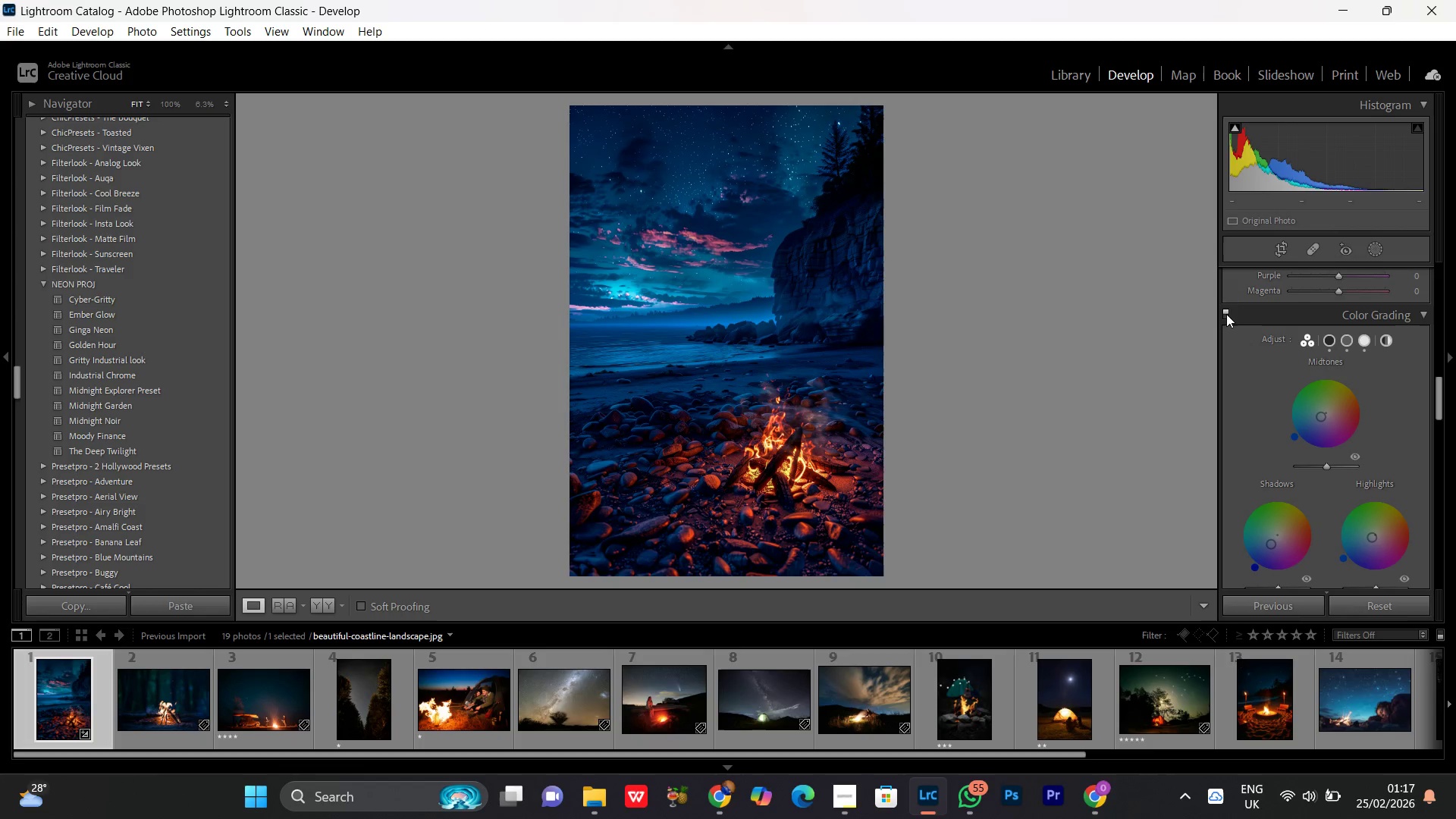 
triple_click([1226, 314])
 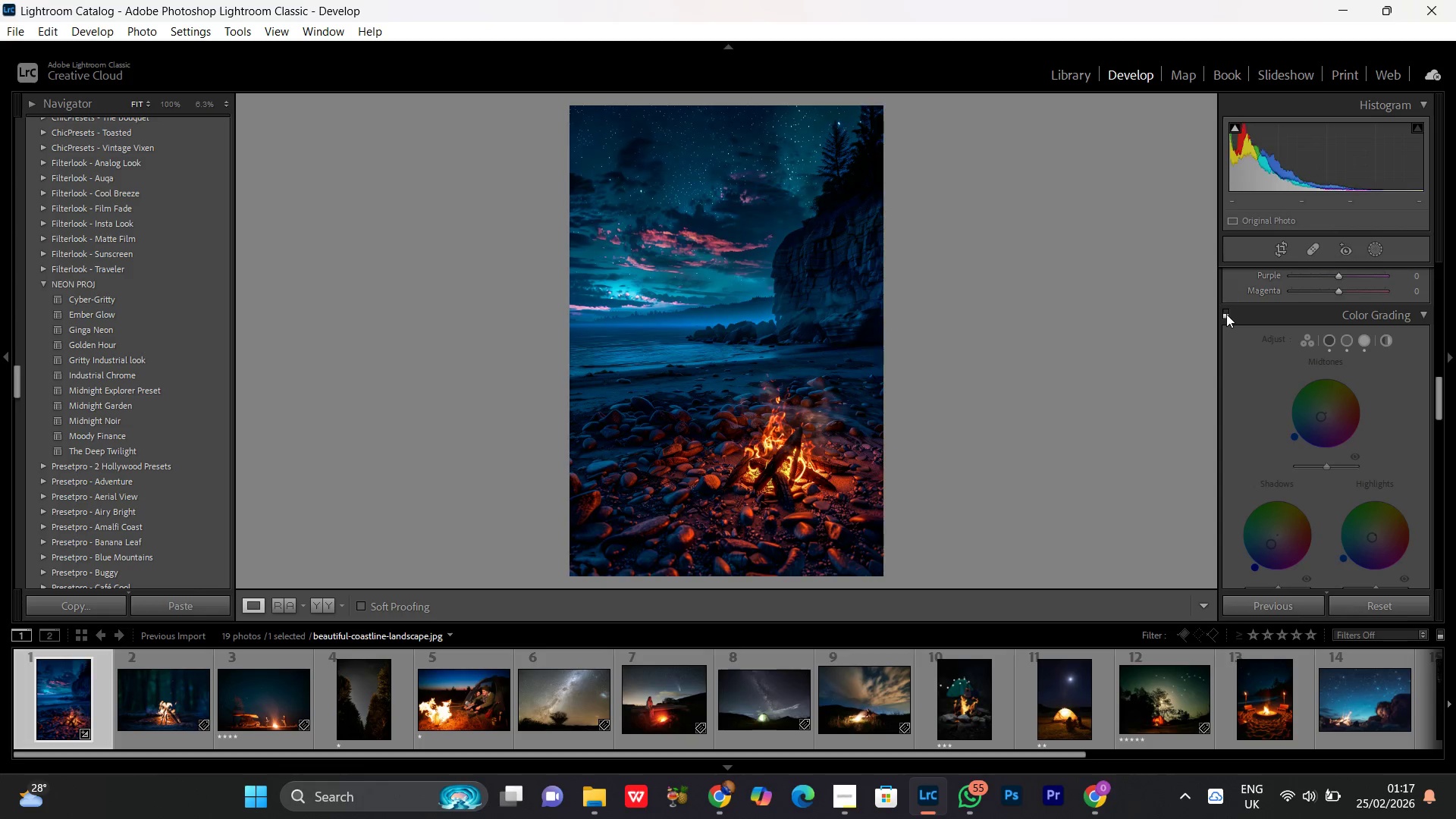 
triple_click([1226, 314])
 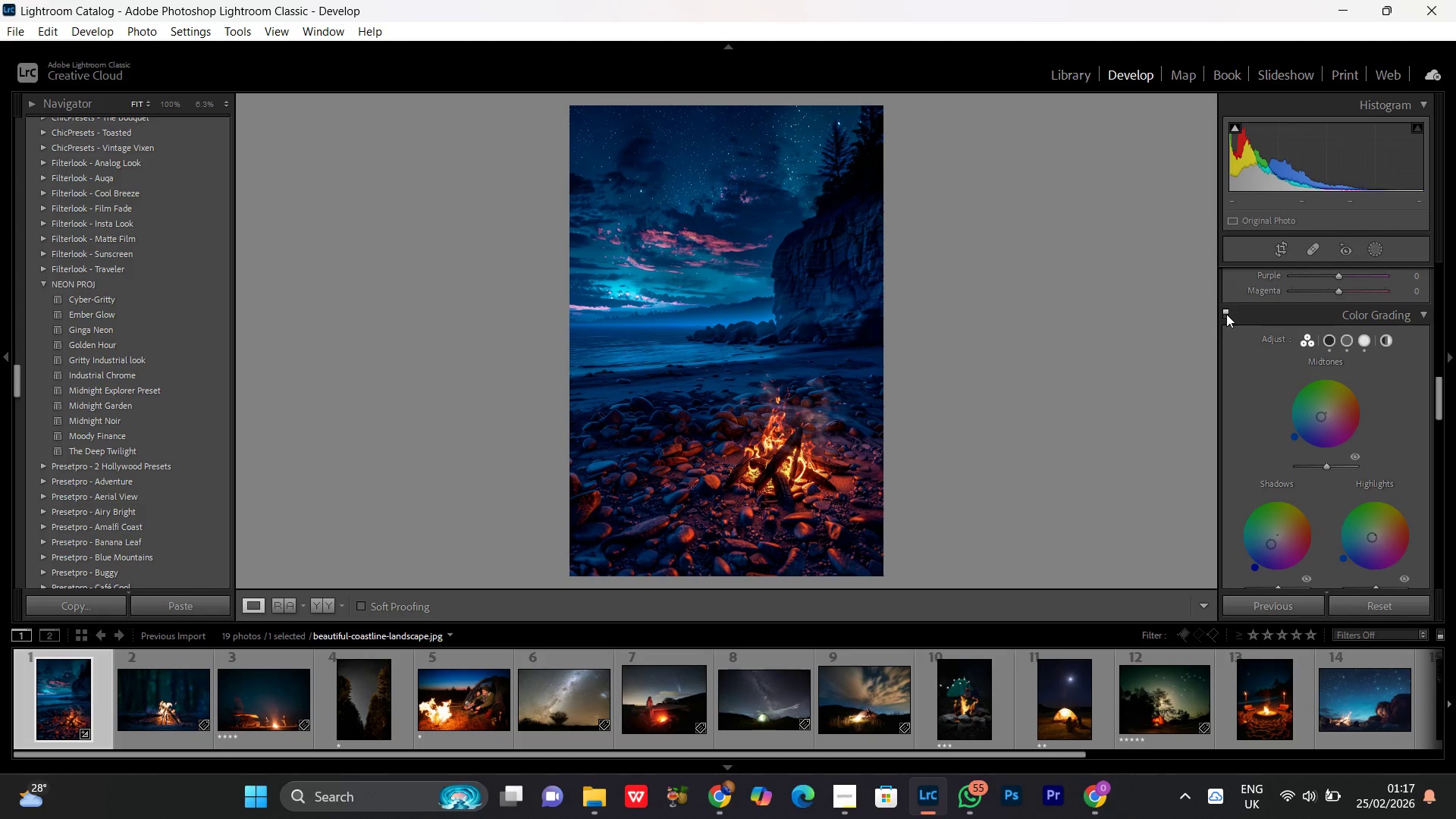 
left_click([1226, 314])
 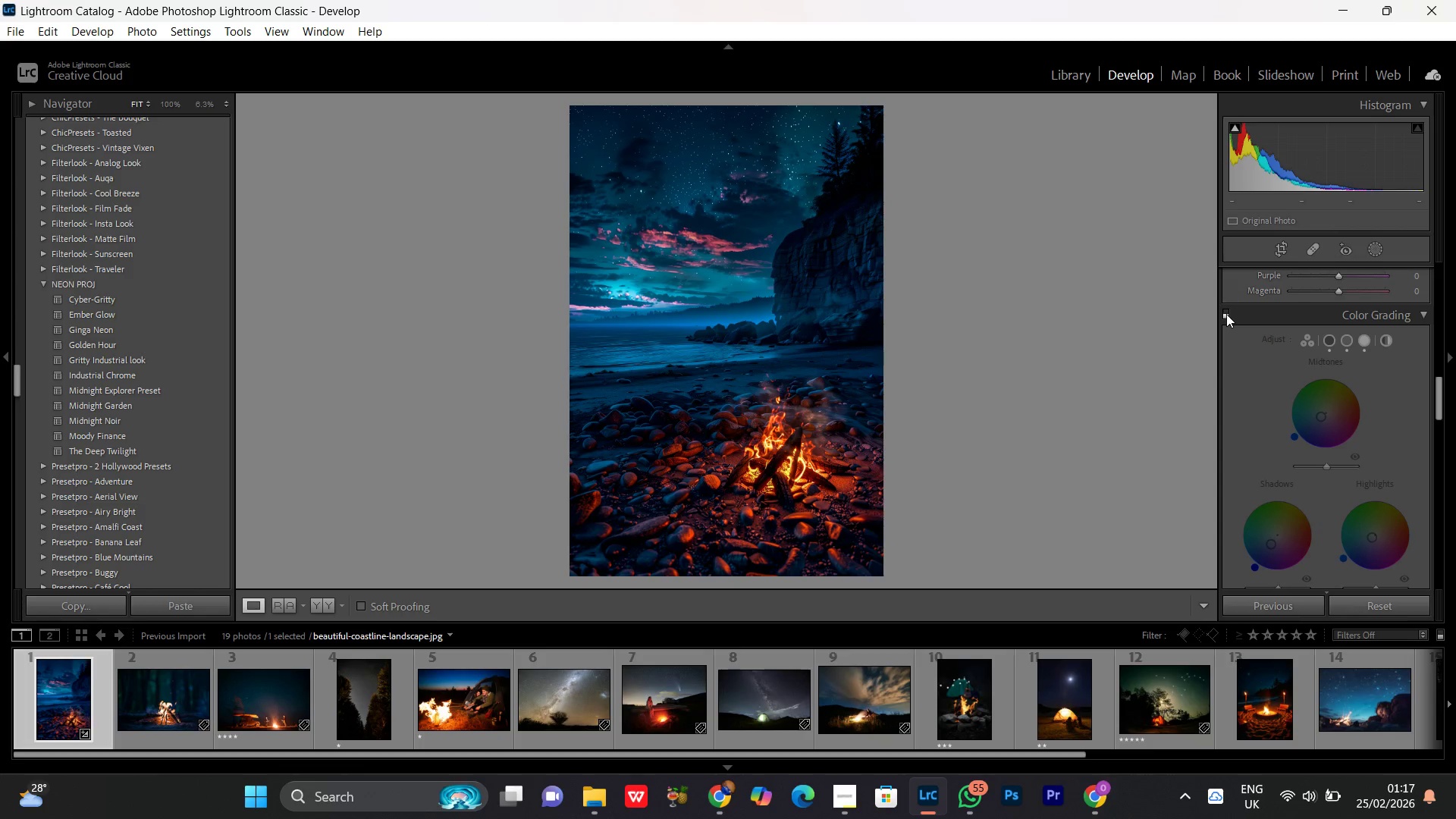 
left_click([1226, 314])
 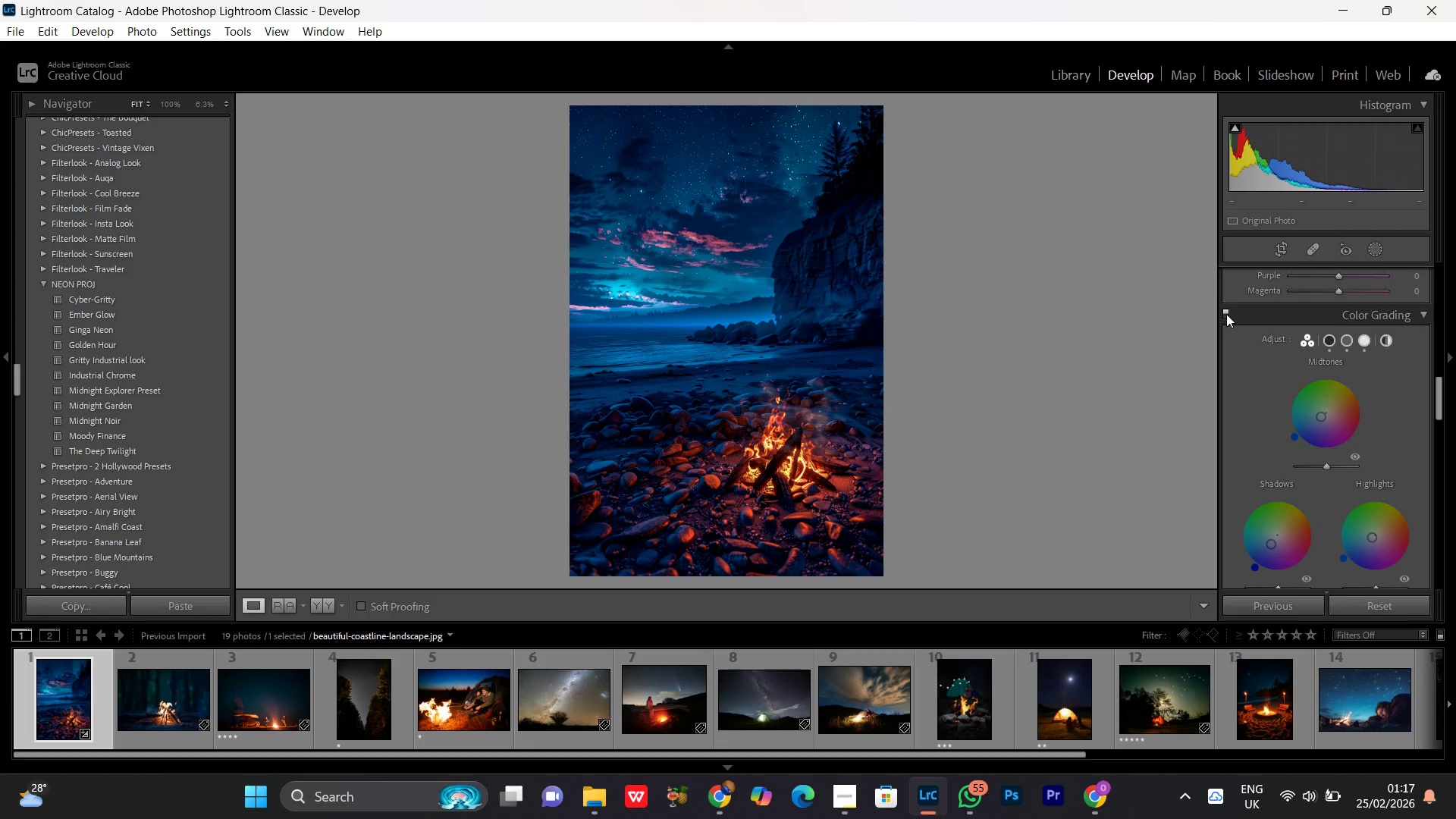 
double_click([1226, 314])
 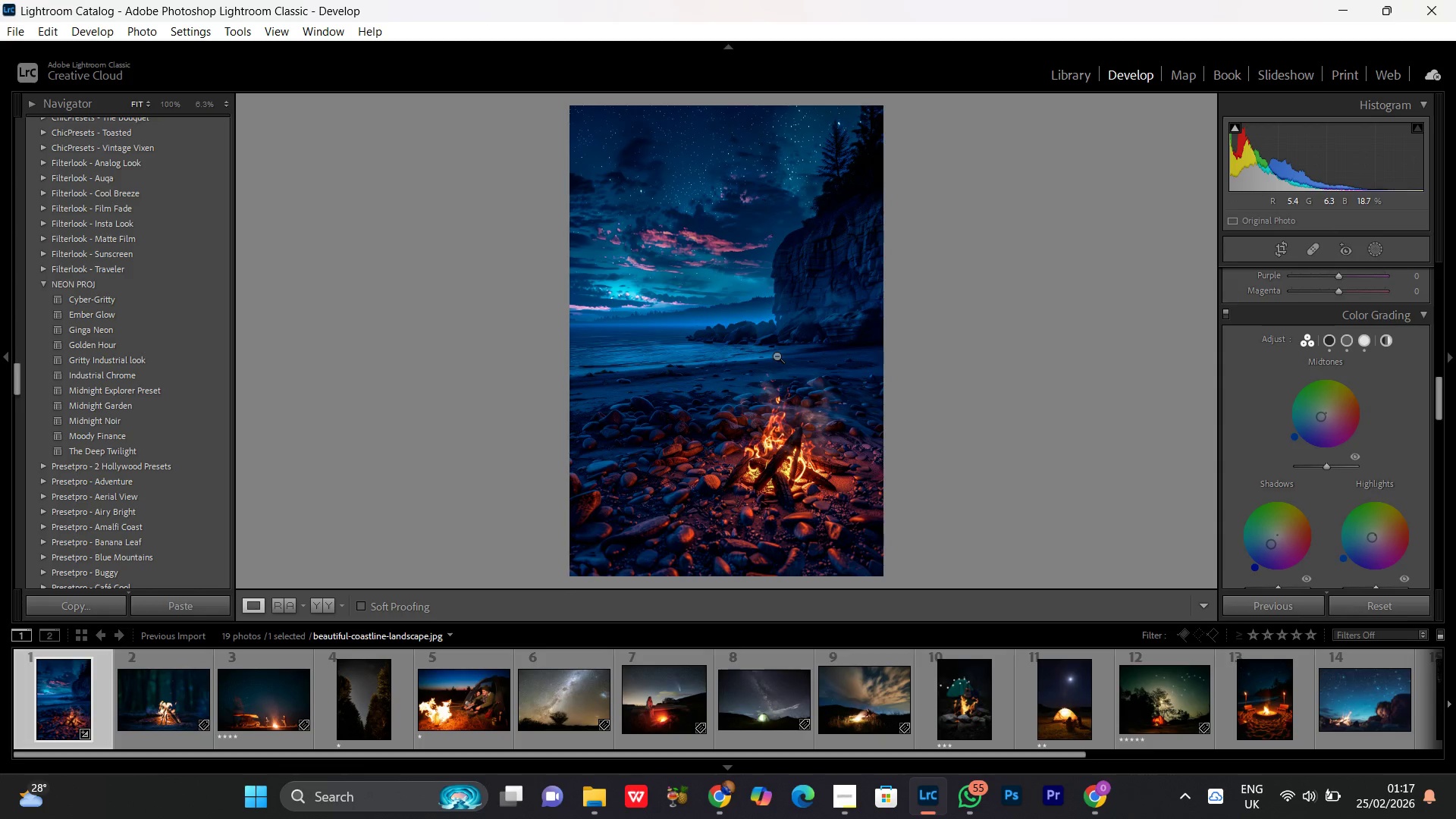 
double_click([777, 356])
 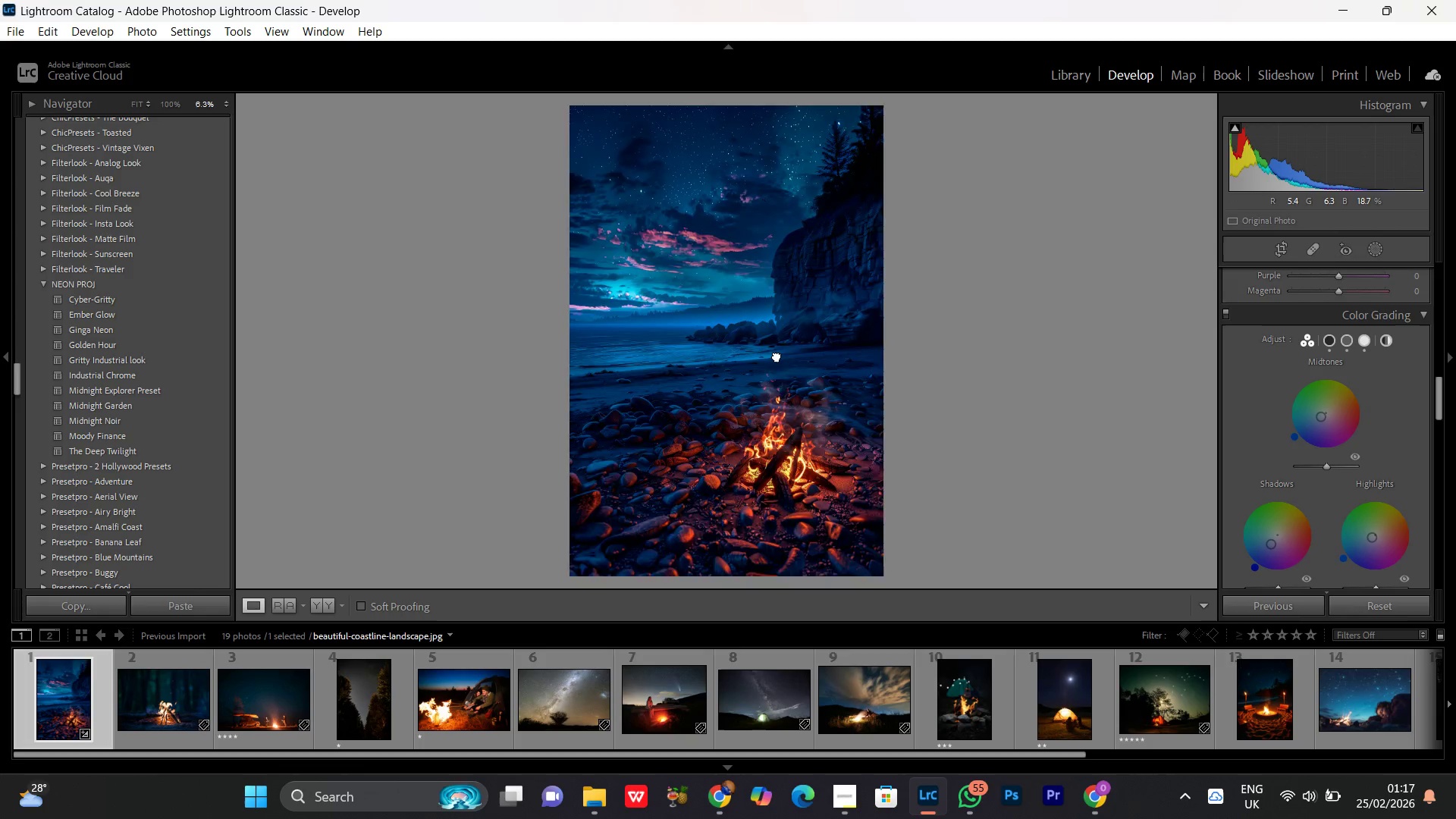 
double_click([777, 356])
 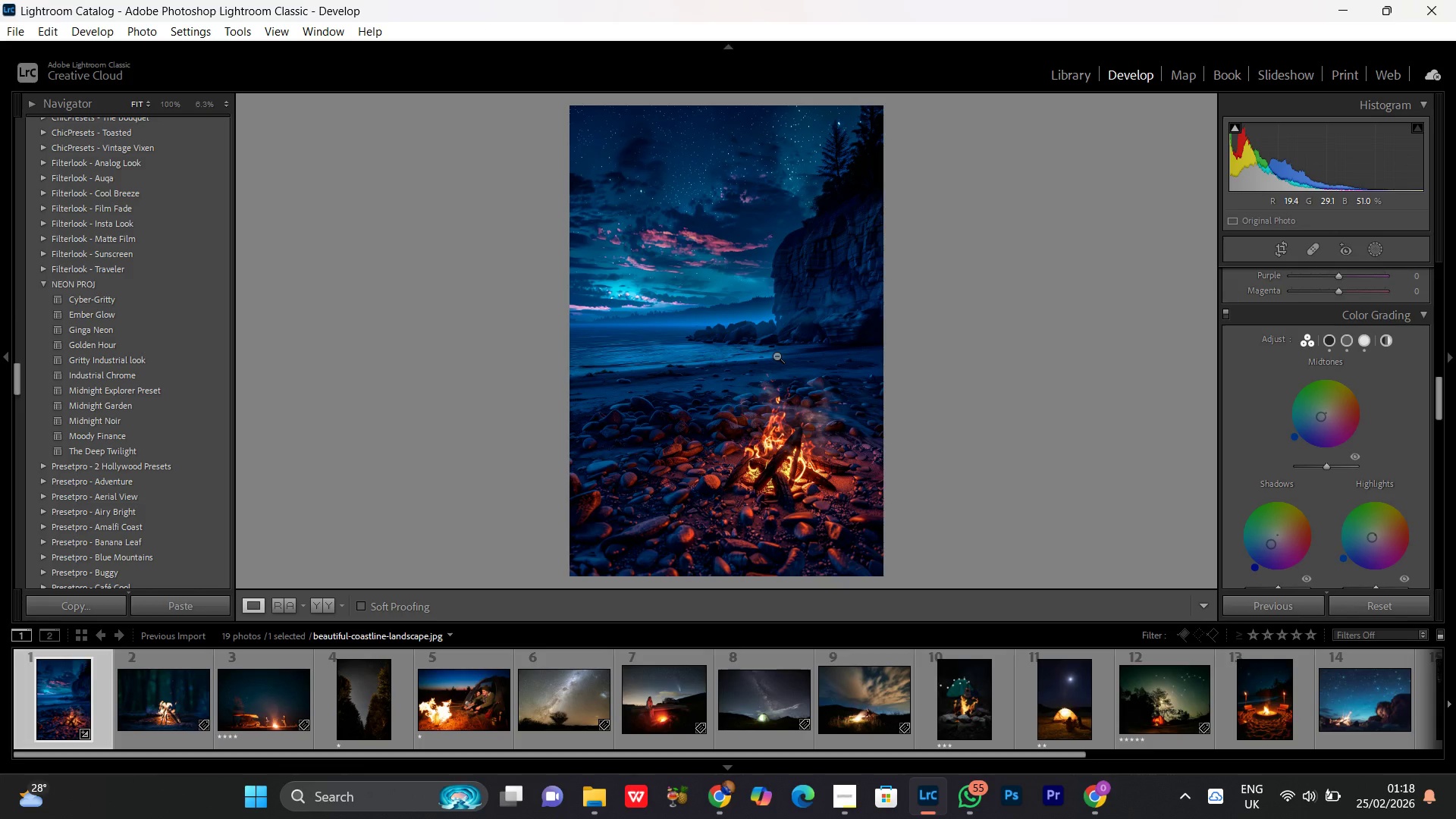 
wait(17.42)
 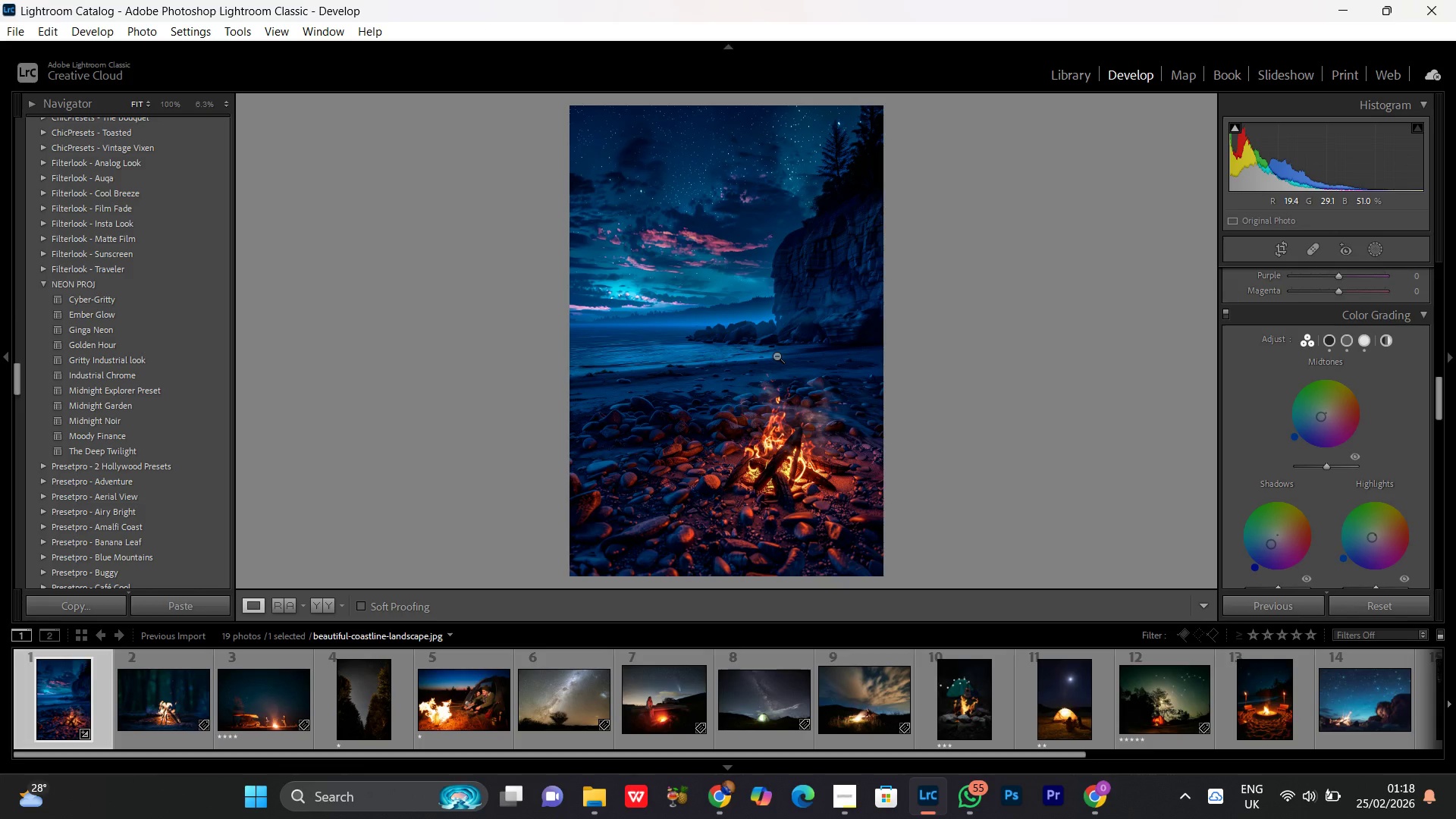 
double_click([736, 269])
 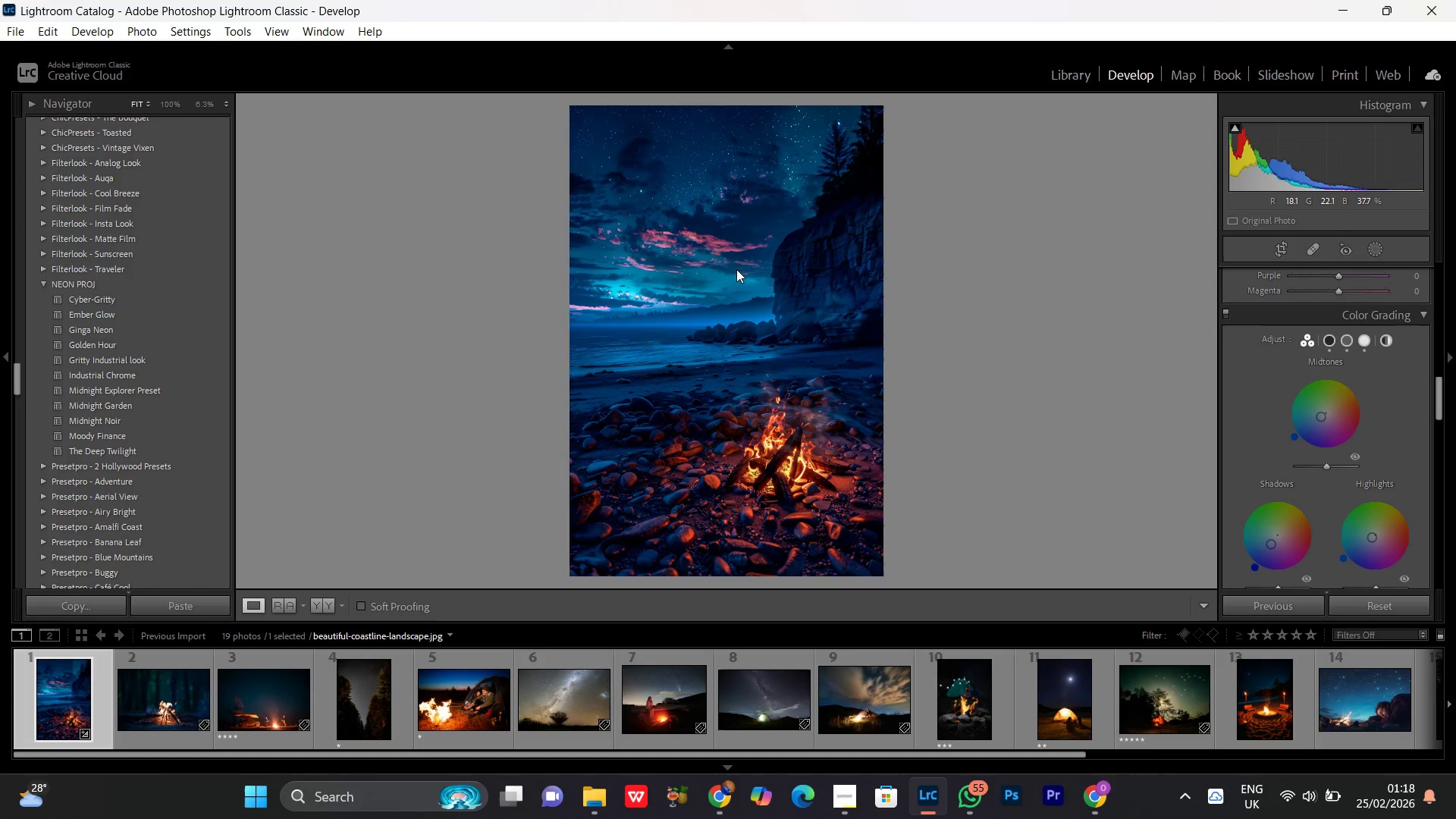 
triple_click([736, 269])
 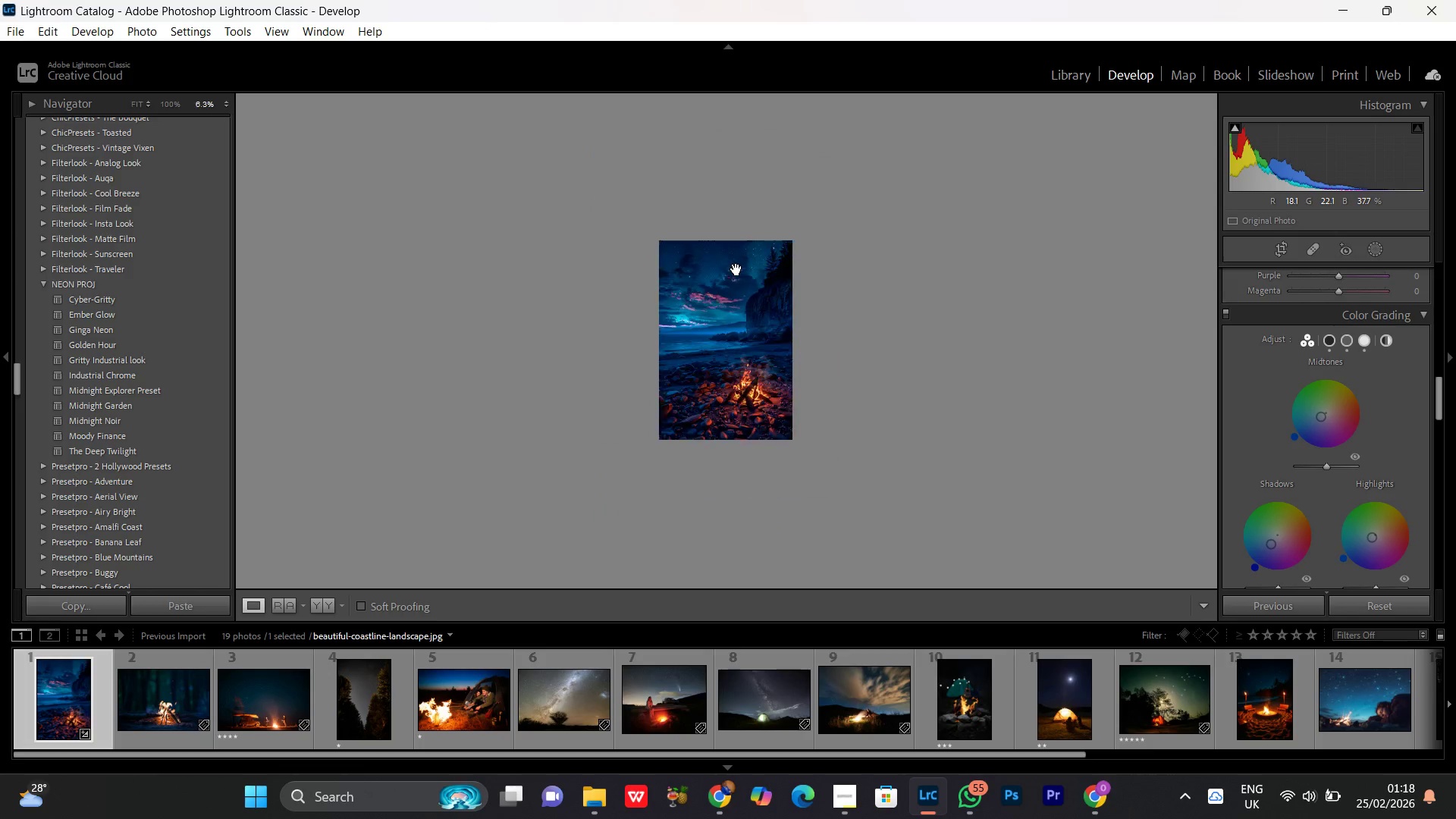 
triple_click([736, 269])
 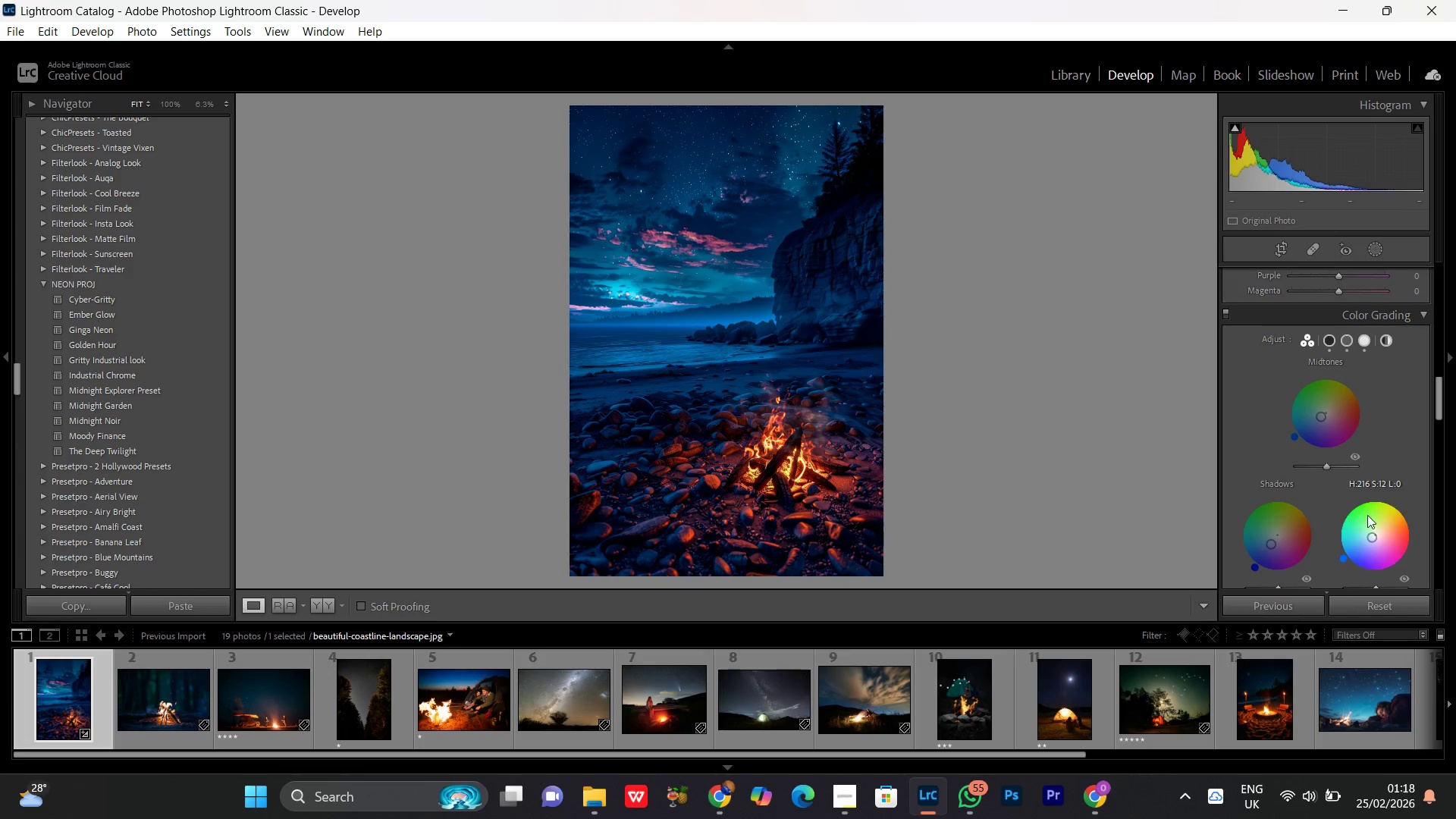 
scroll: coordinate [1410, 435], scroll_direction: up, amount: 2.0
 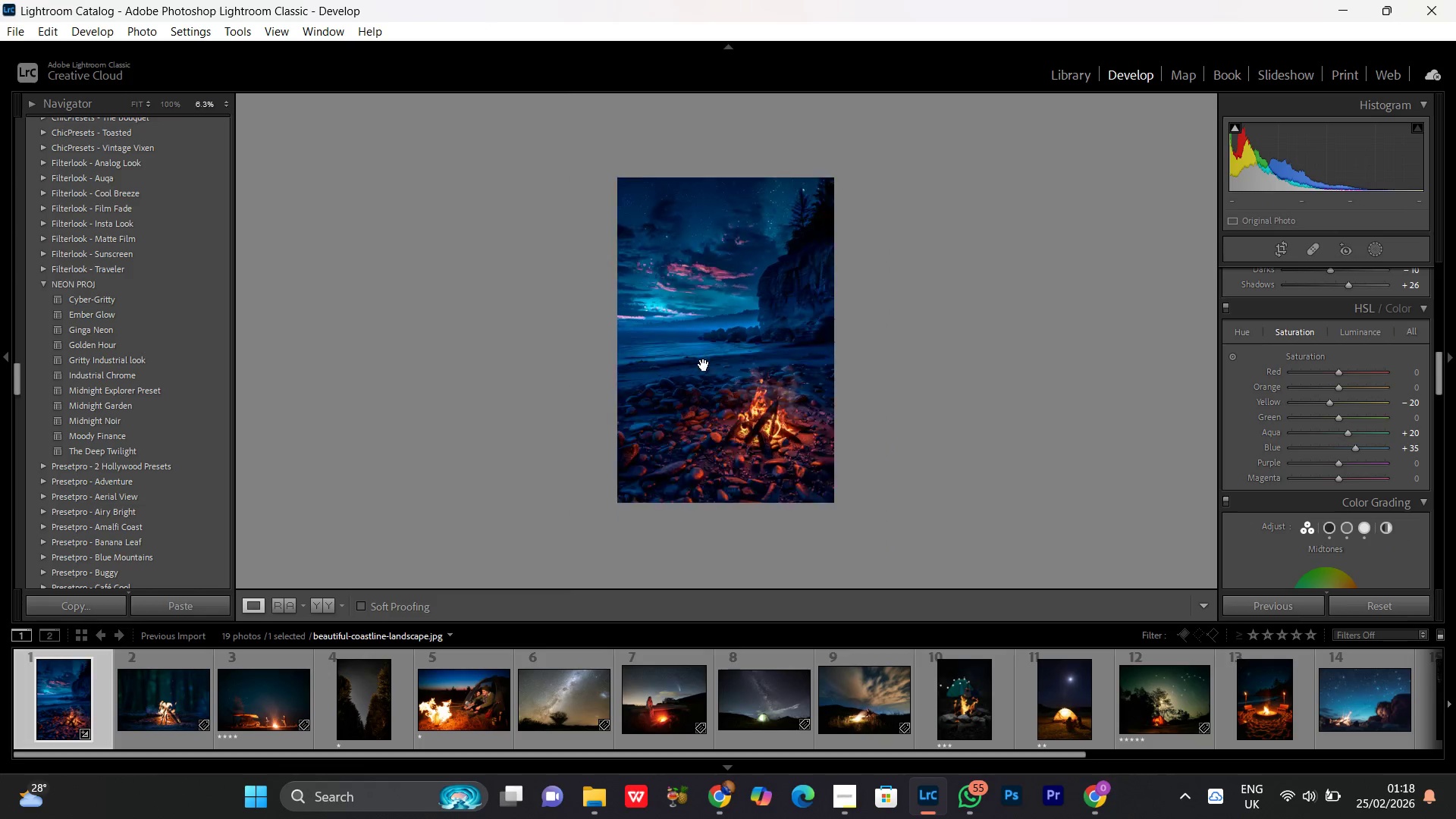 
double_click([704, 365])
 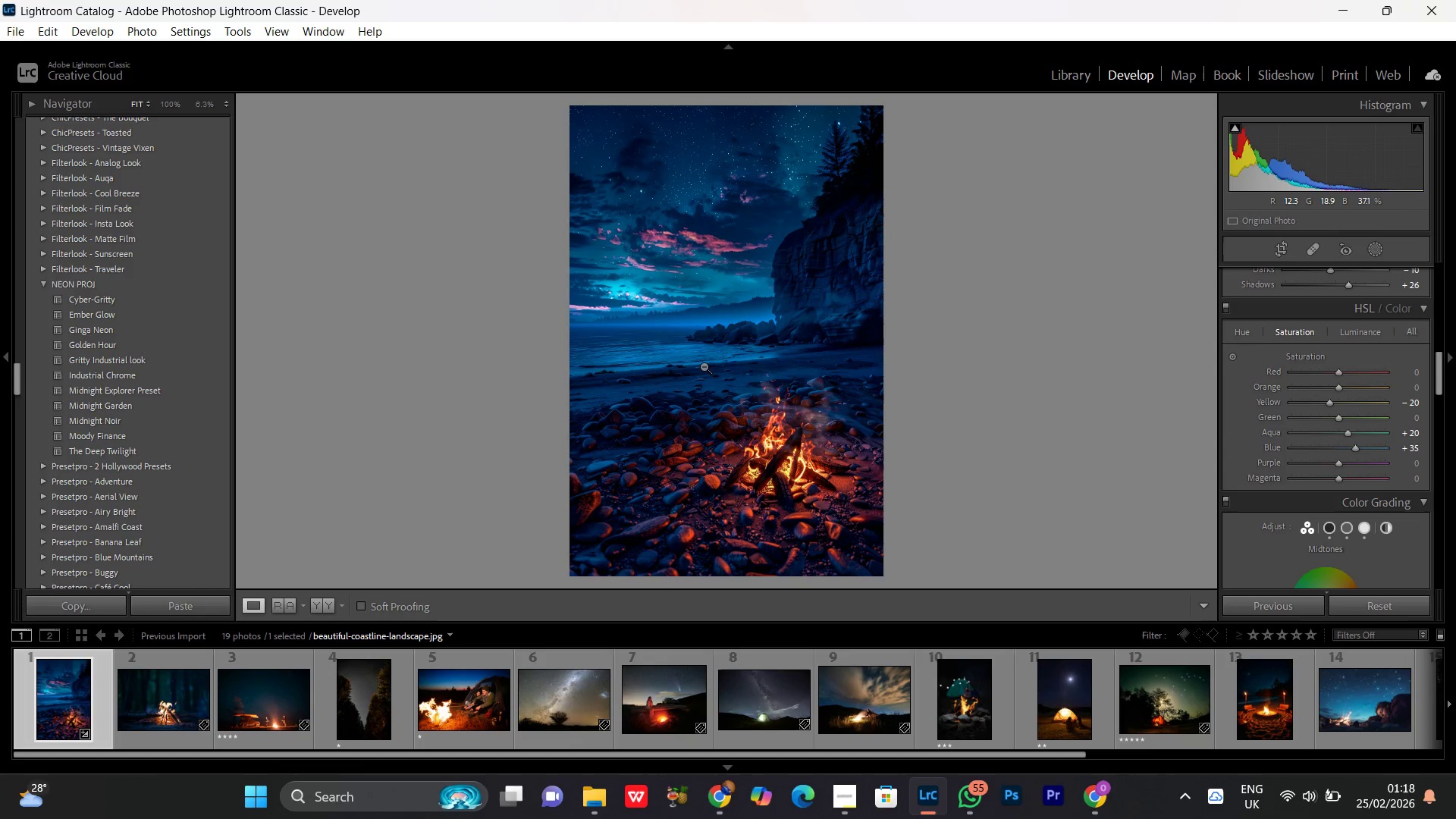 
triple_click([704, 366])
 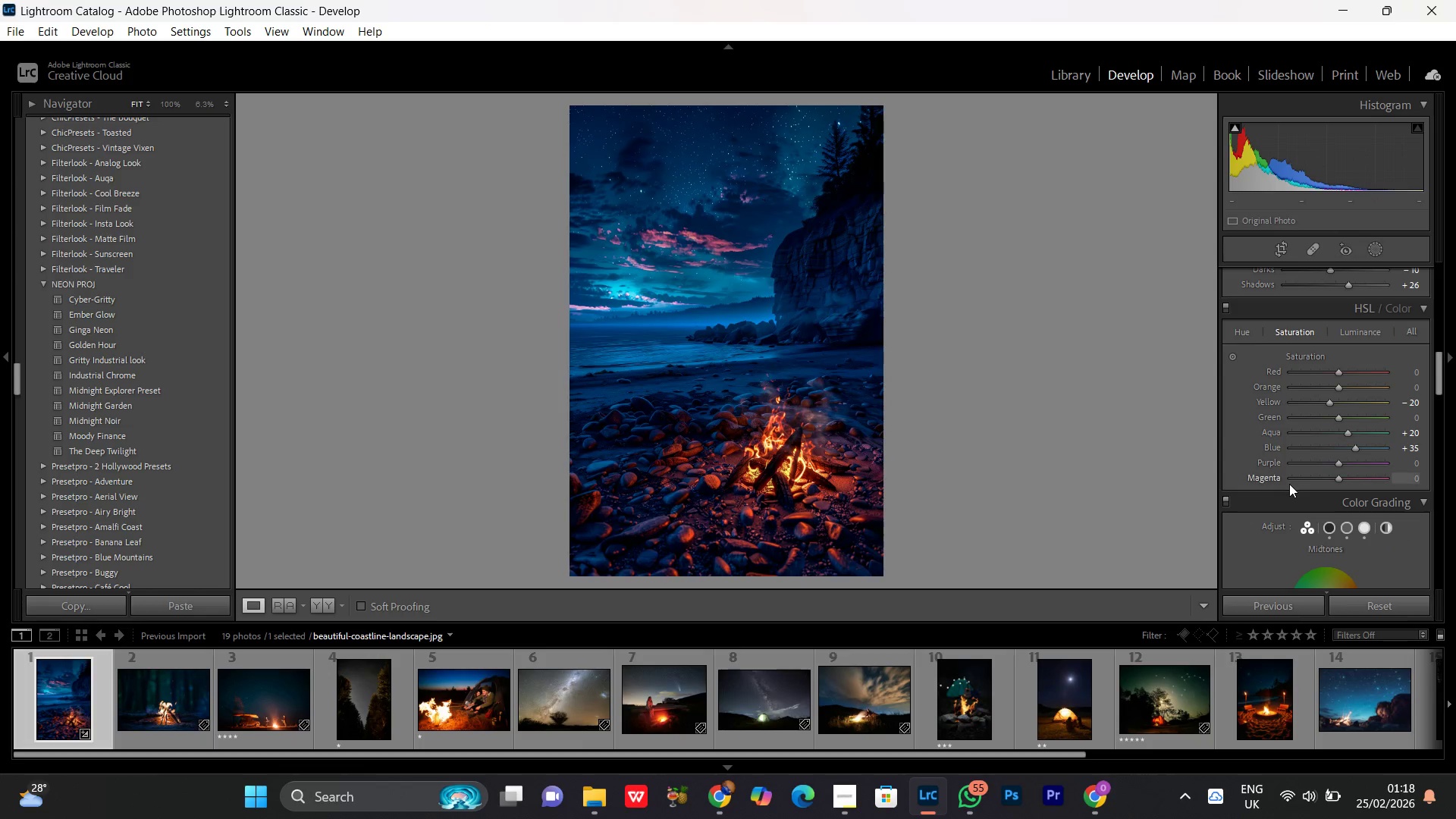 
scroll: coordinate [1301, 461], scroll_direction: up, amount: 8.0
 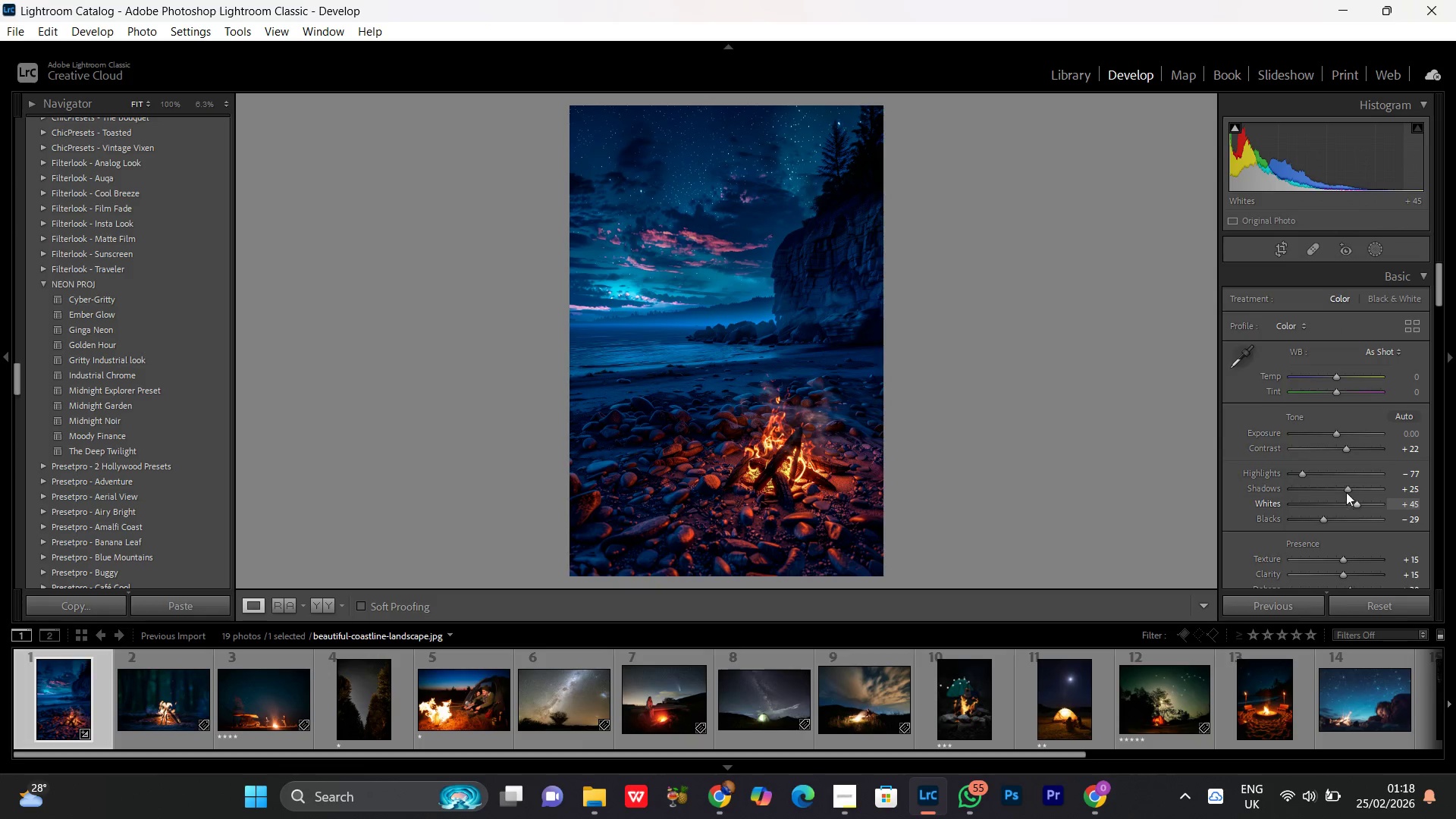 
left_click([1343, 490])
 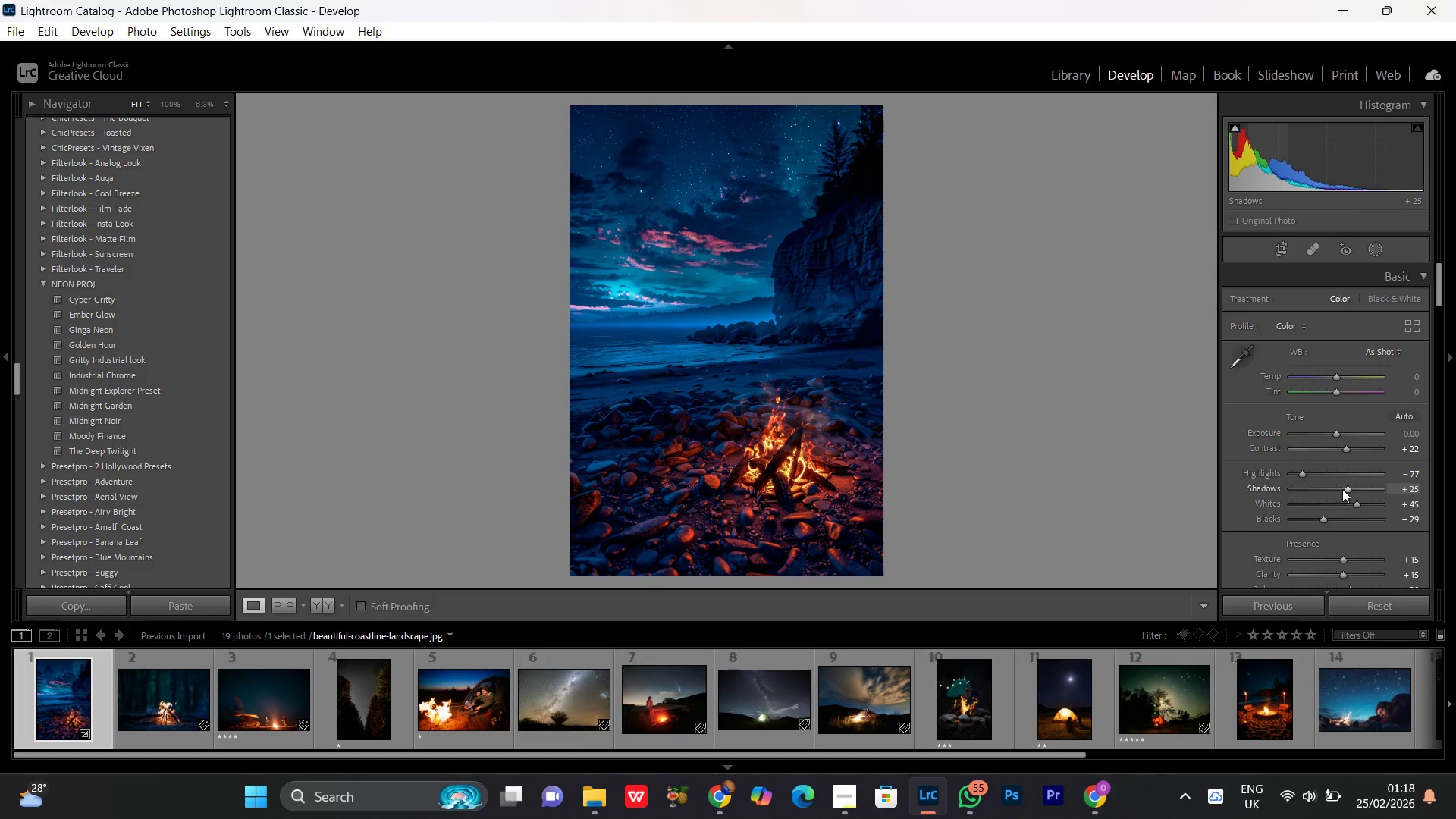 
scroll: coordinate [1351, 506], scroll_direction: down, amount: 8.0
 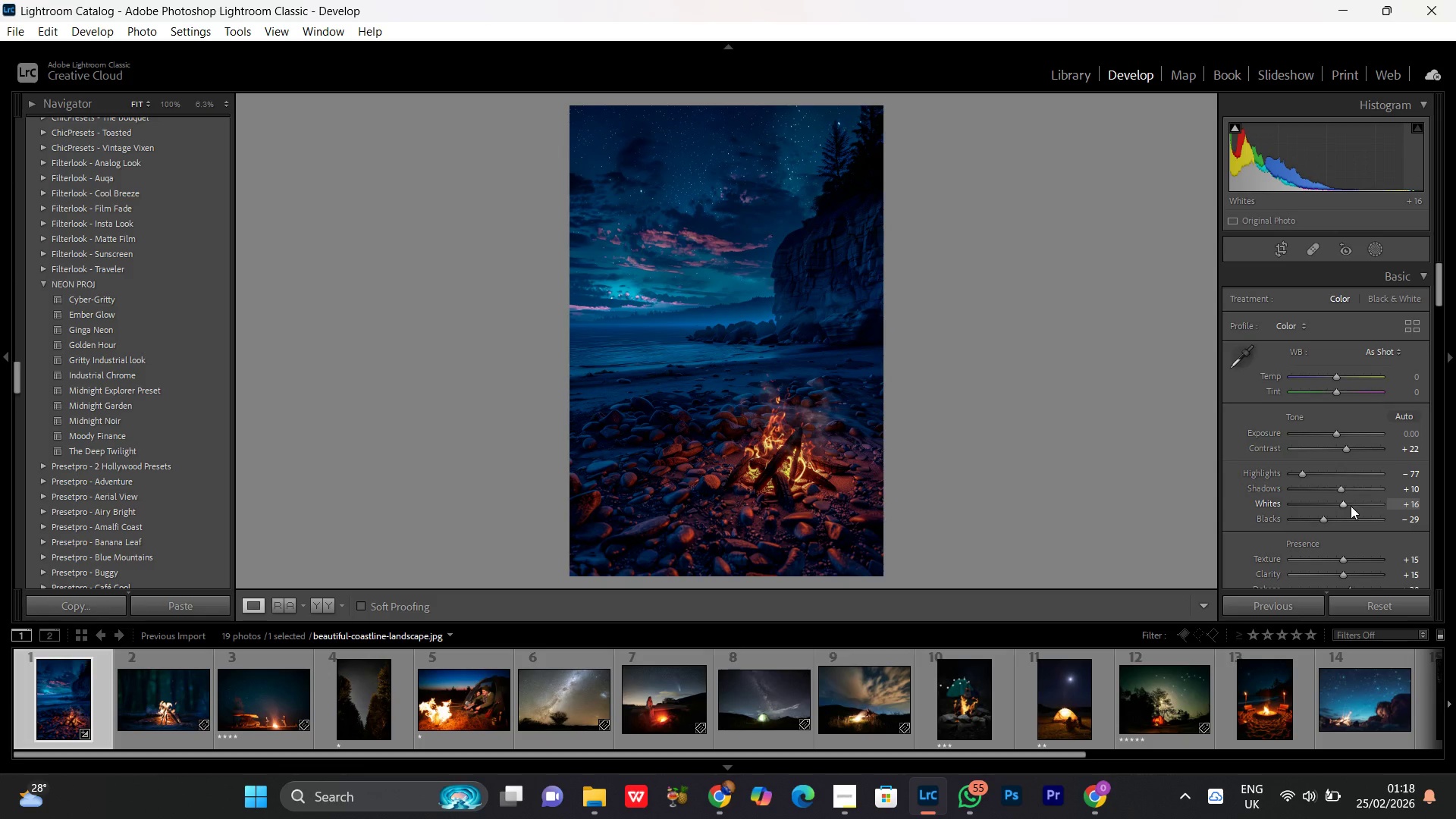 
scroll: coordinate [1350, 506], scroll_direction: up, amount: 1.0
 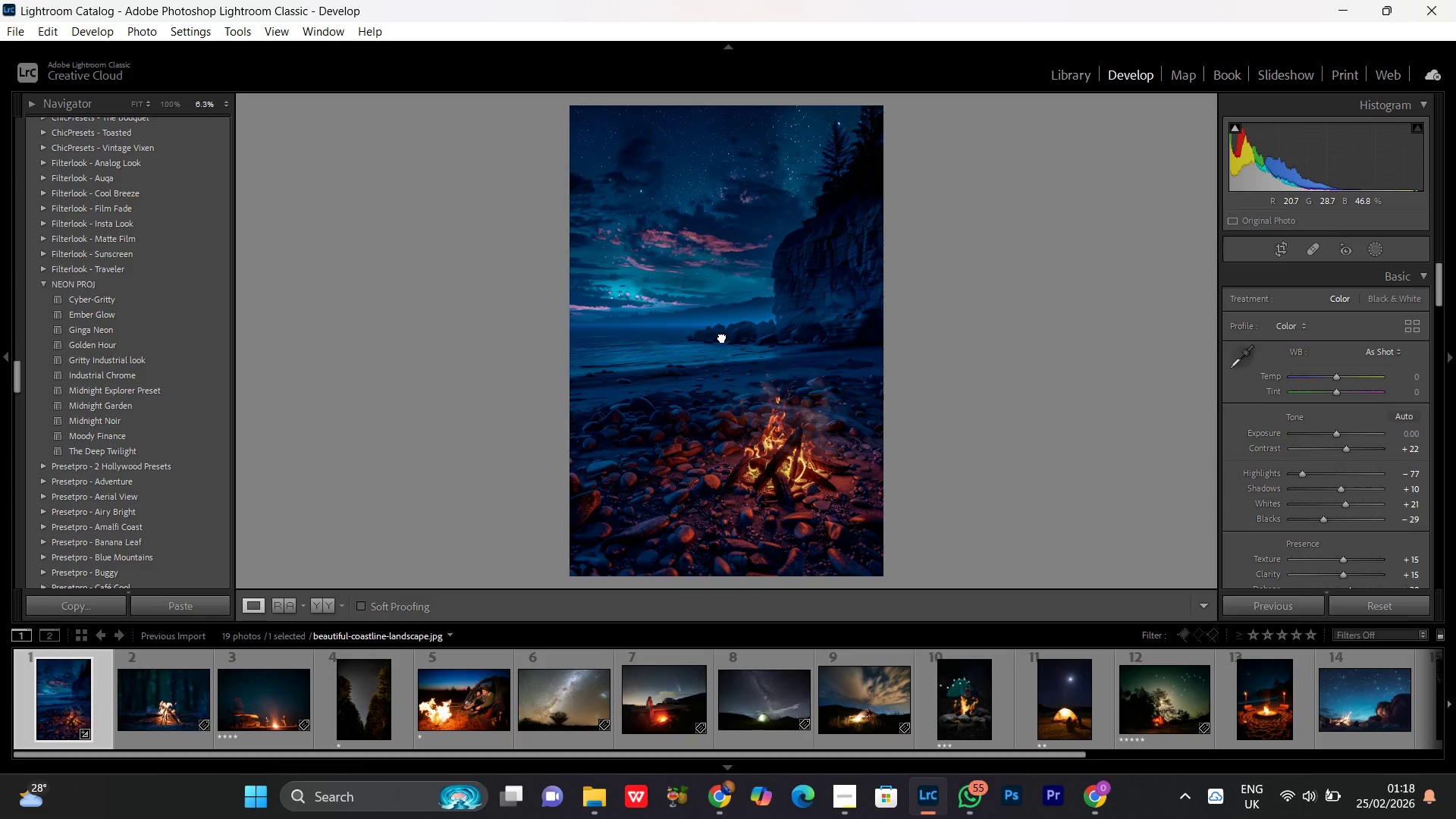 
double_click([722, 337])
 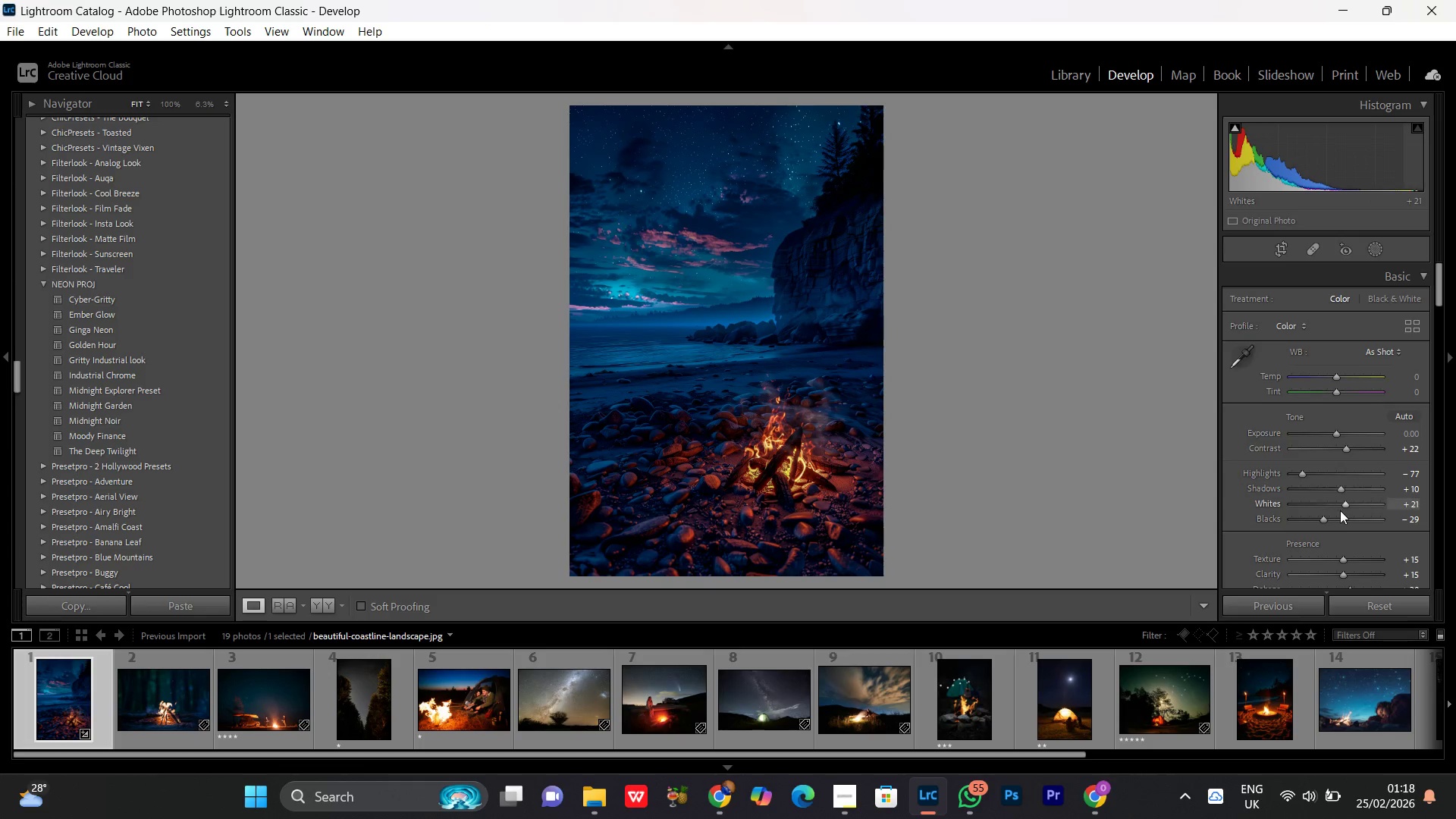 
left_click([1351, 504])
 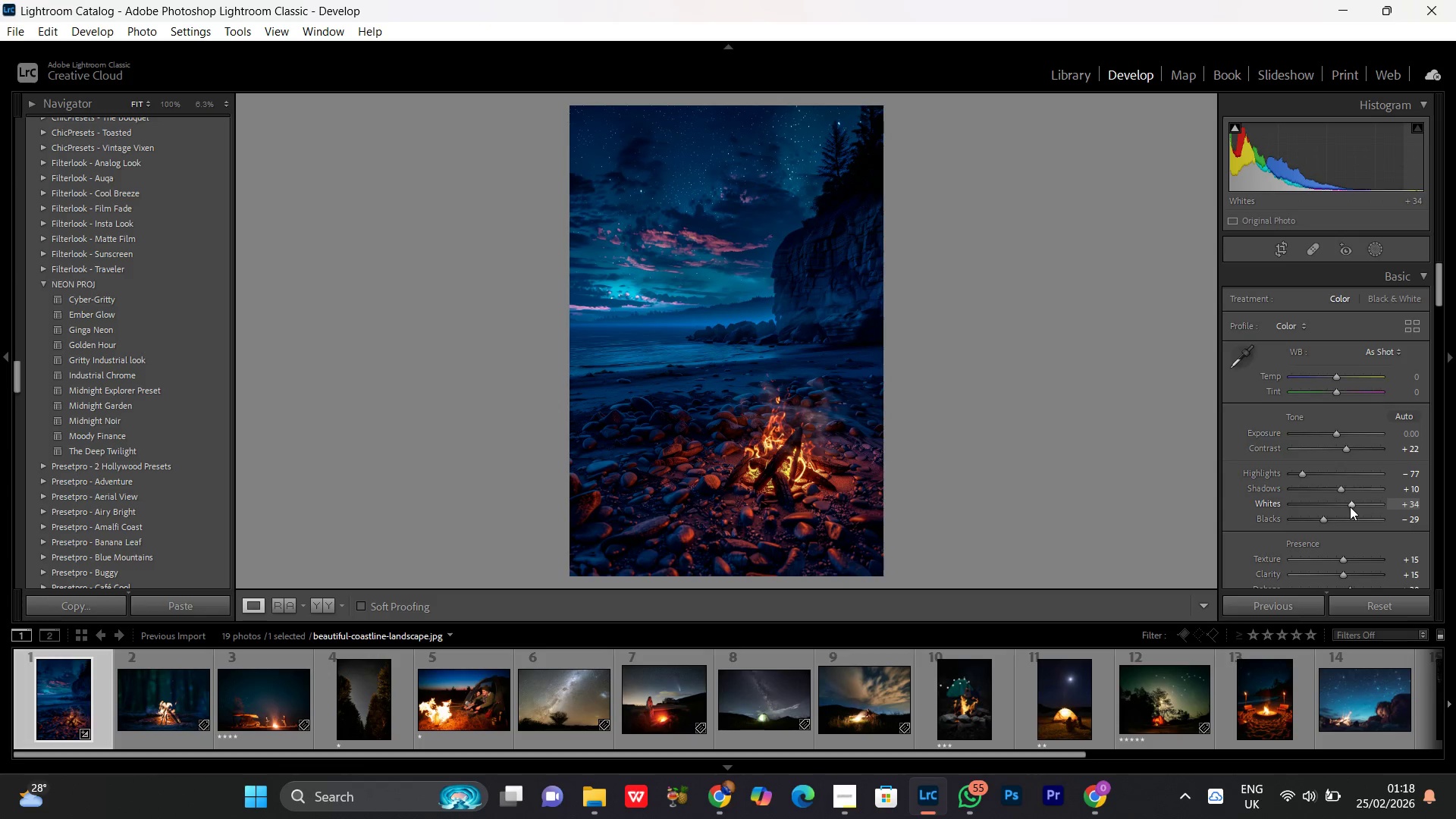 
scroll: coordinate [1350, 507], scroll_direction: up, amount: 1.0
 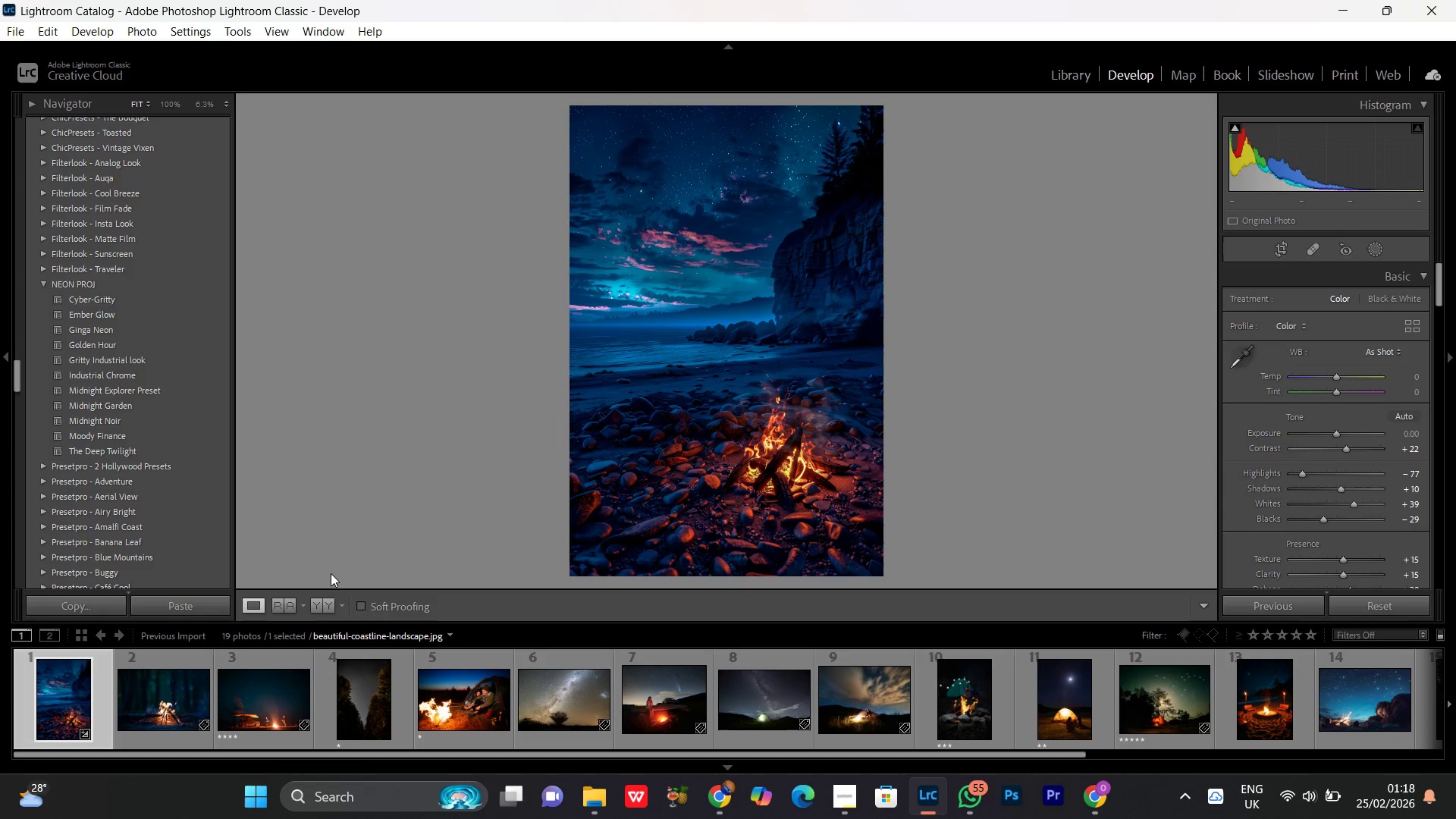 
left_click([319, 607])
 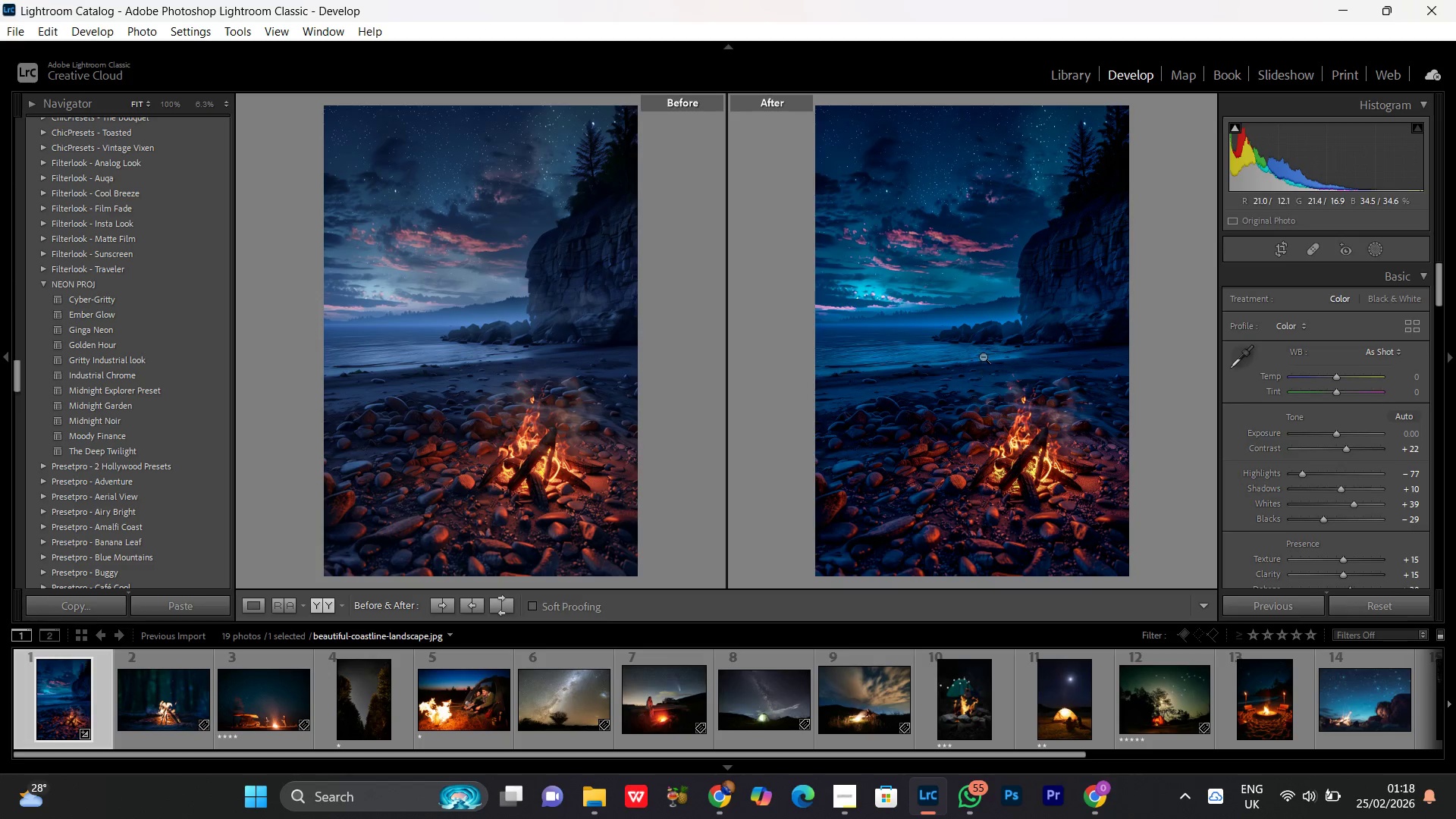 
double_click([983, 356])
 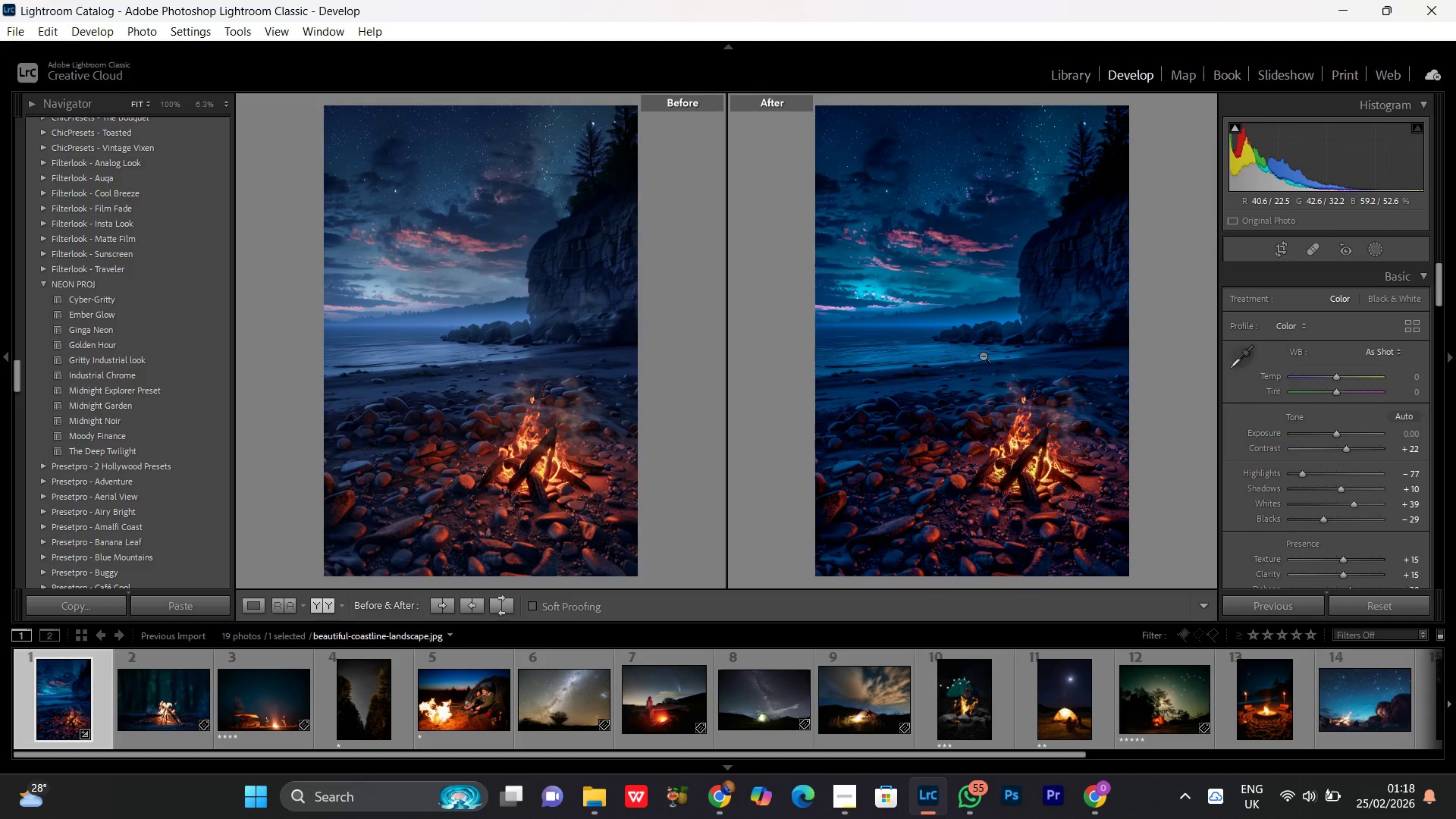 
double_click([983, 356])
 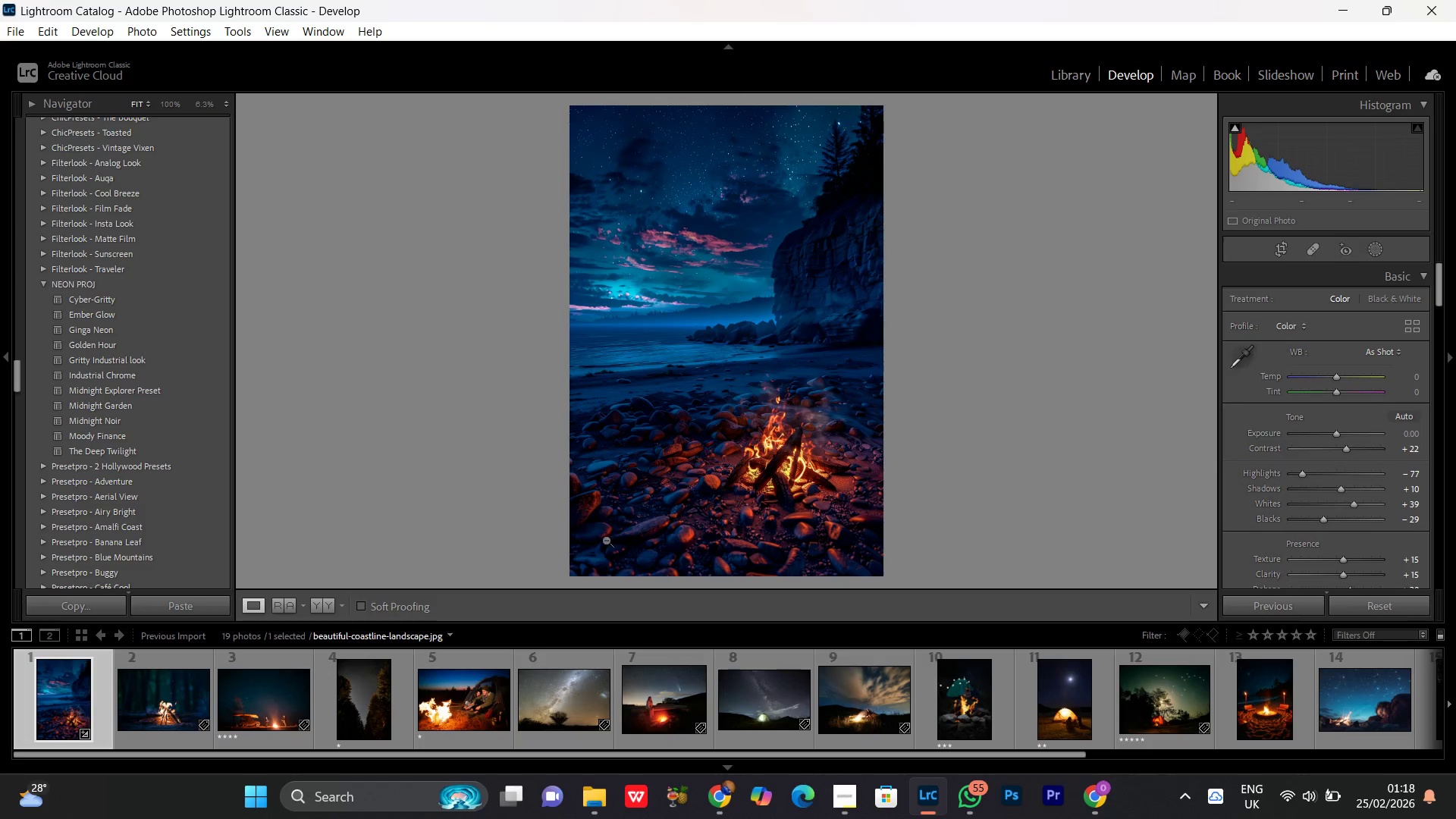 
double_click([779, 360])
 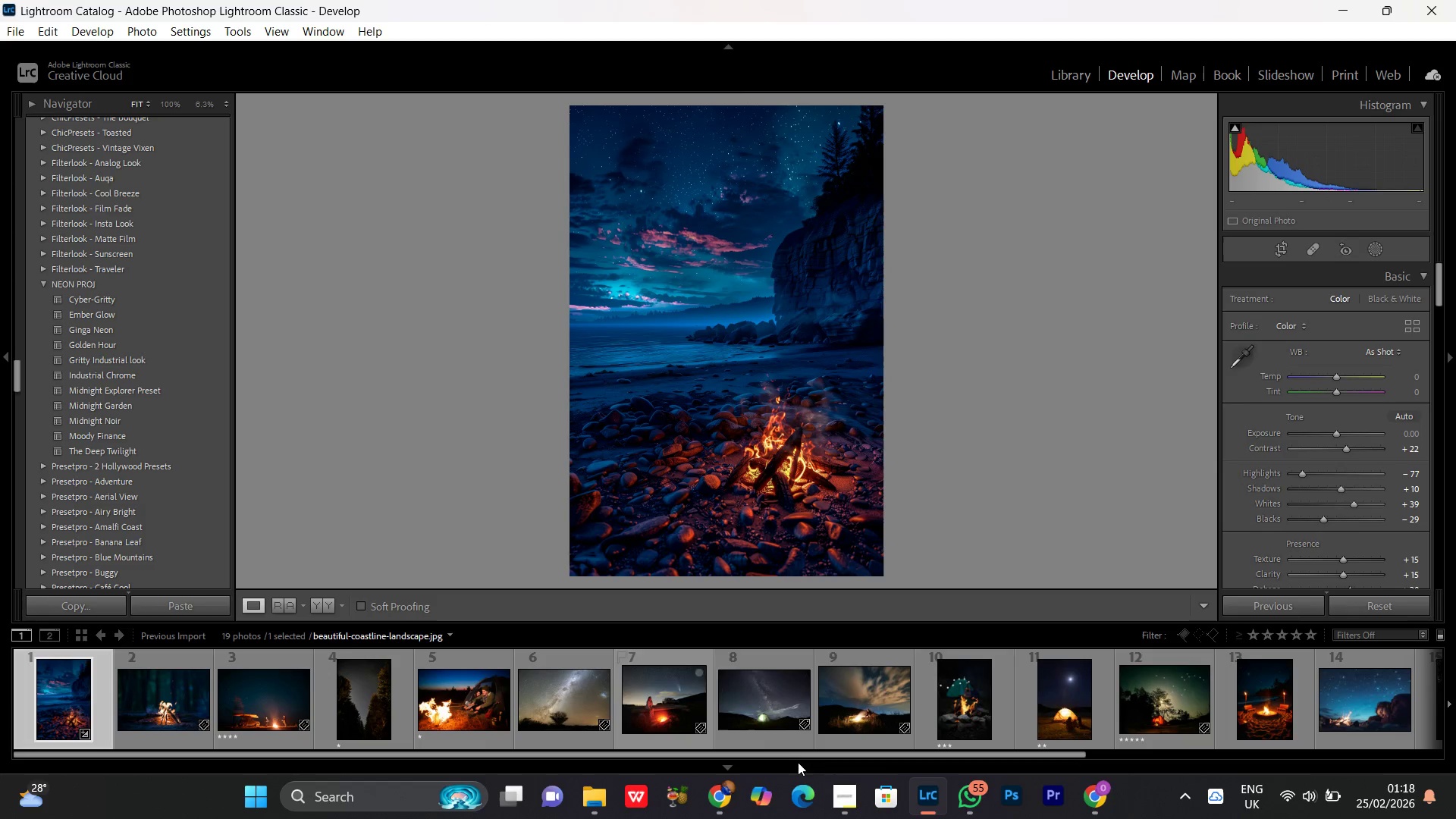 
scroll: coordinate [1050, 720], scroll_direction: down, amount: 8.0
 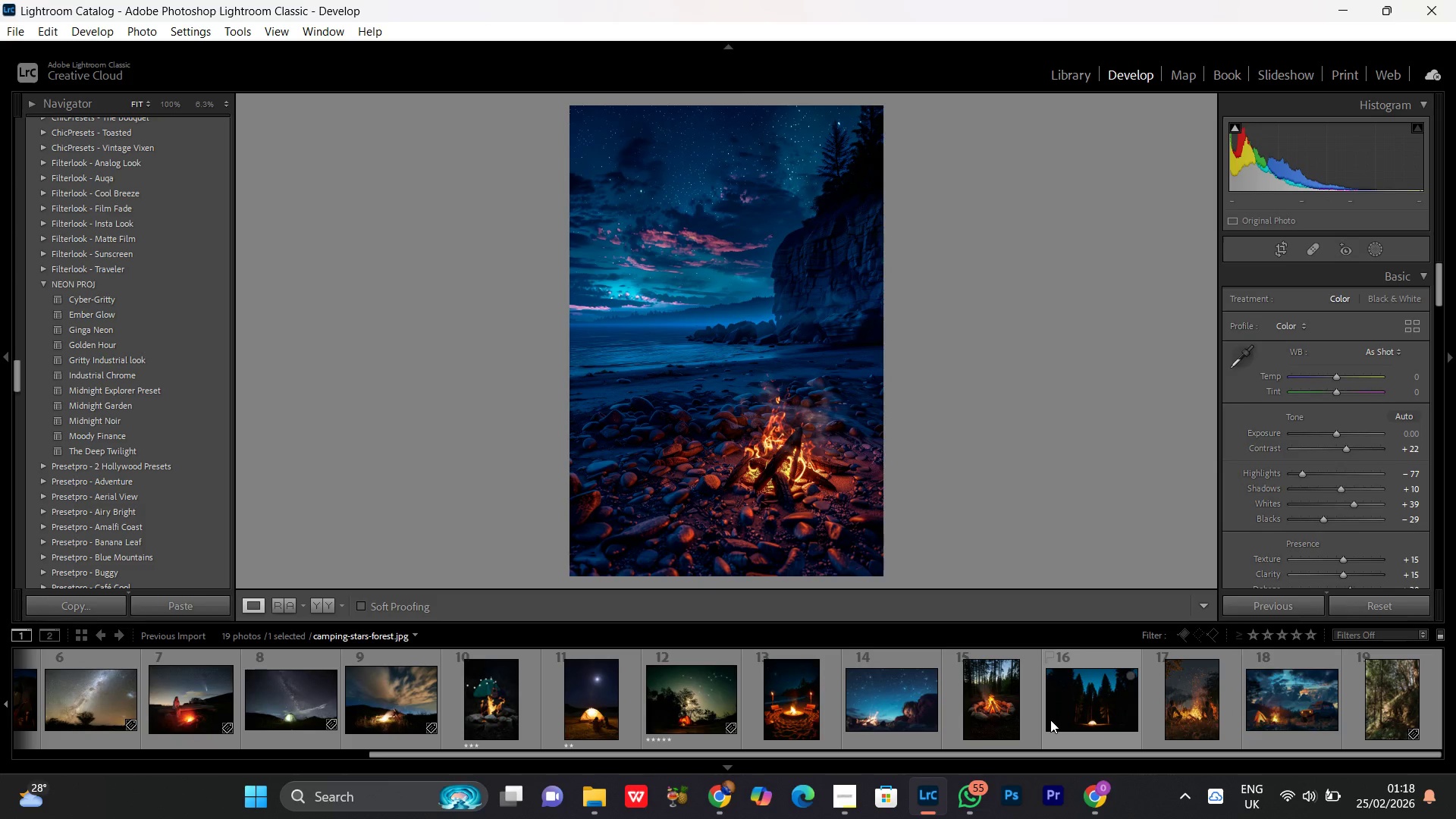 
scroll: coordinate [1050, 720], scroll_direction: up, amount: 1.0
 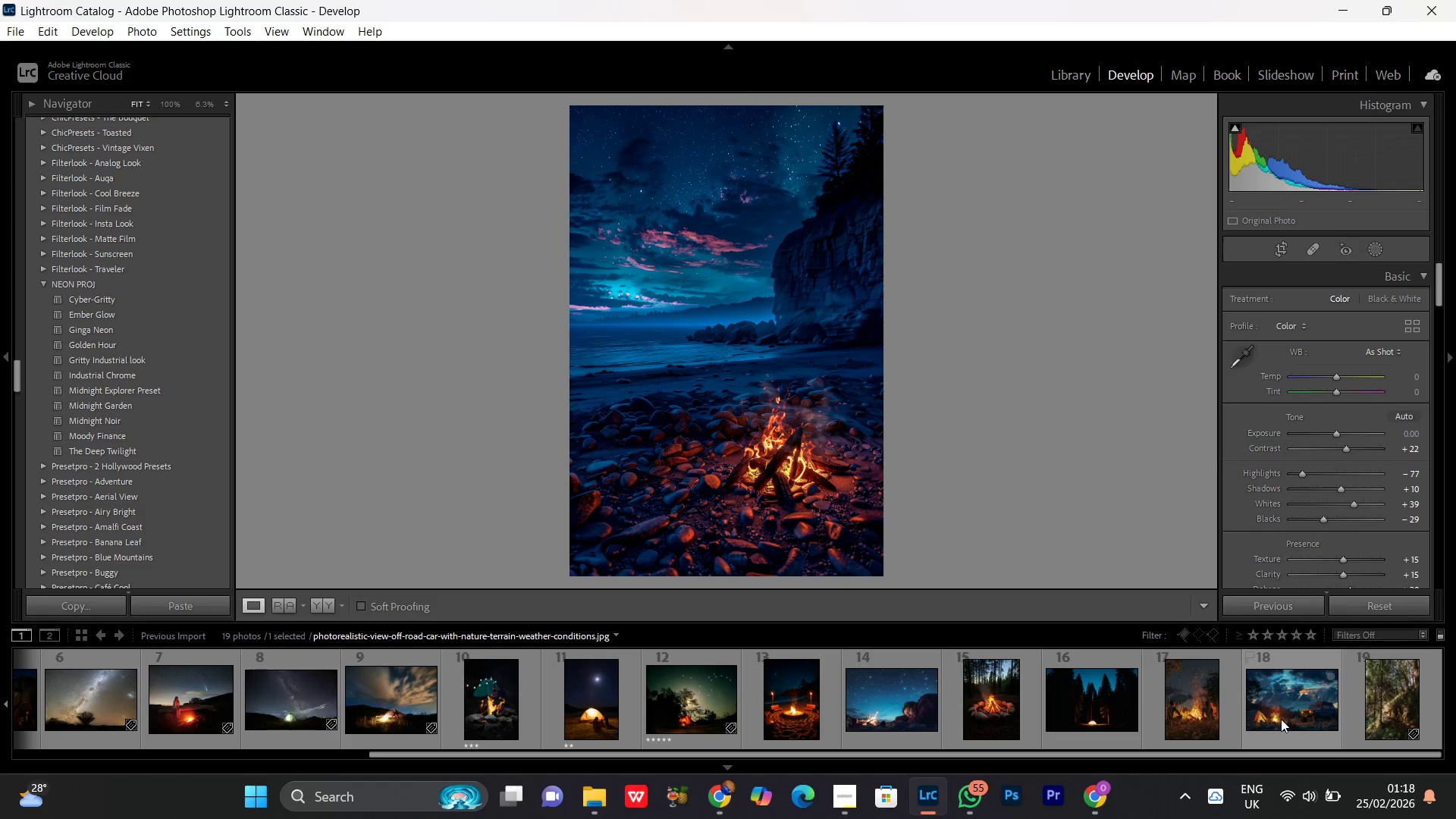 
hold_key(key=ShiftLeft, duration=0.42)
left_click([1278, 707])
 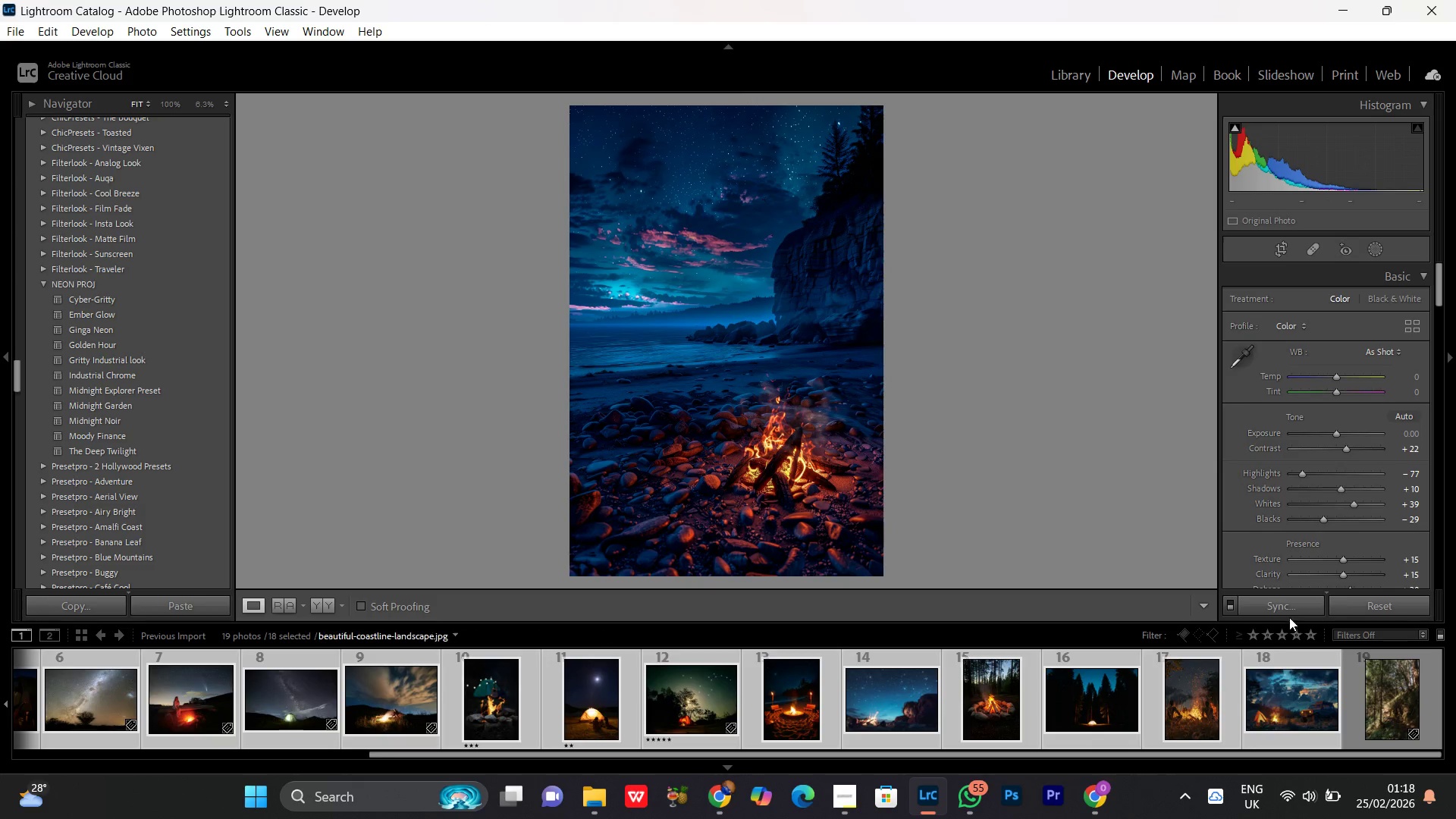 
left_click([1293, 603])
 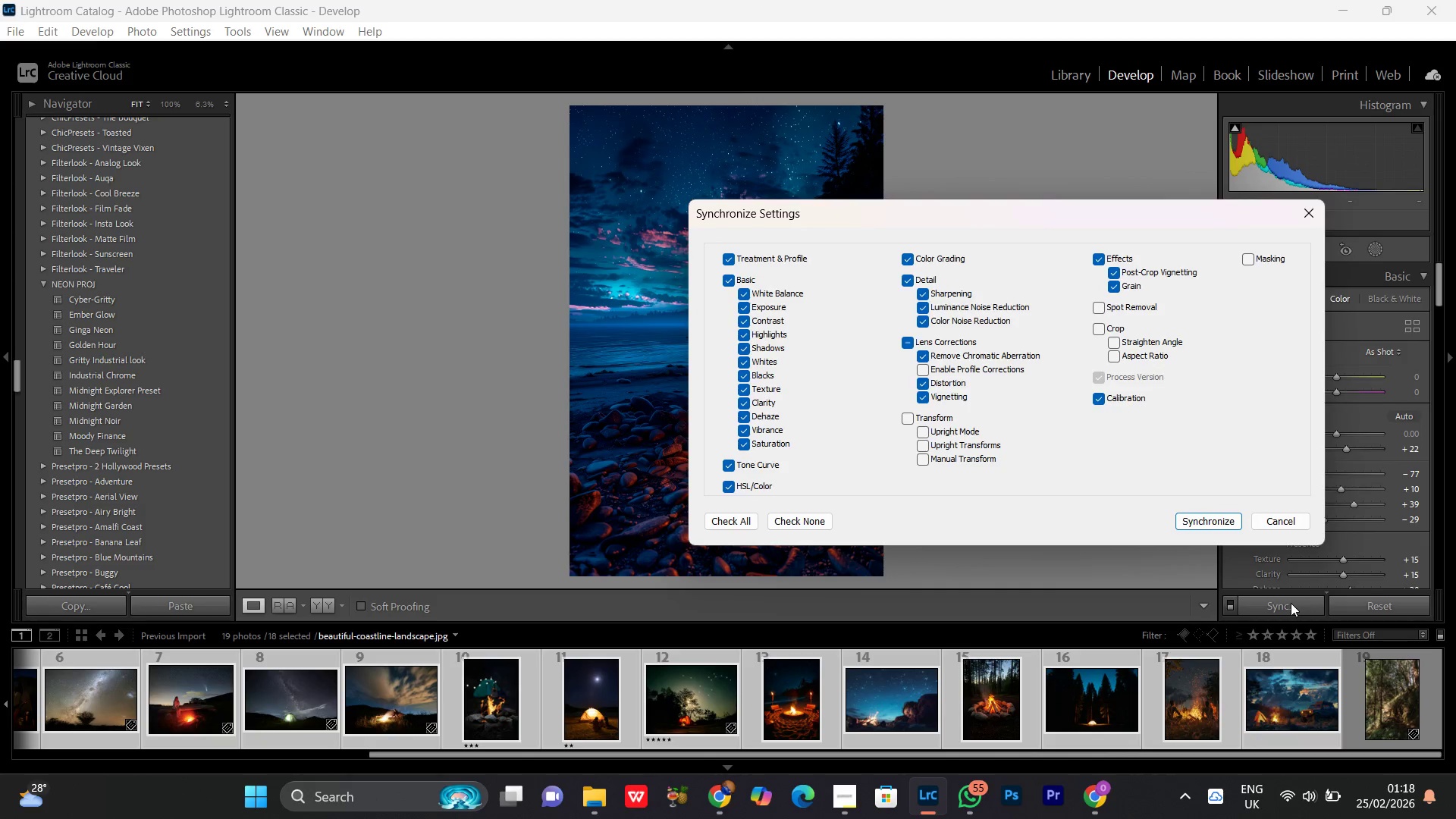 
key(Enter)
 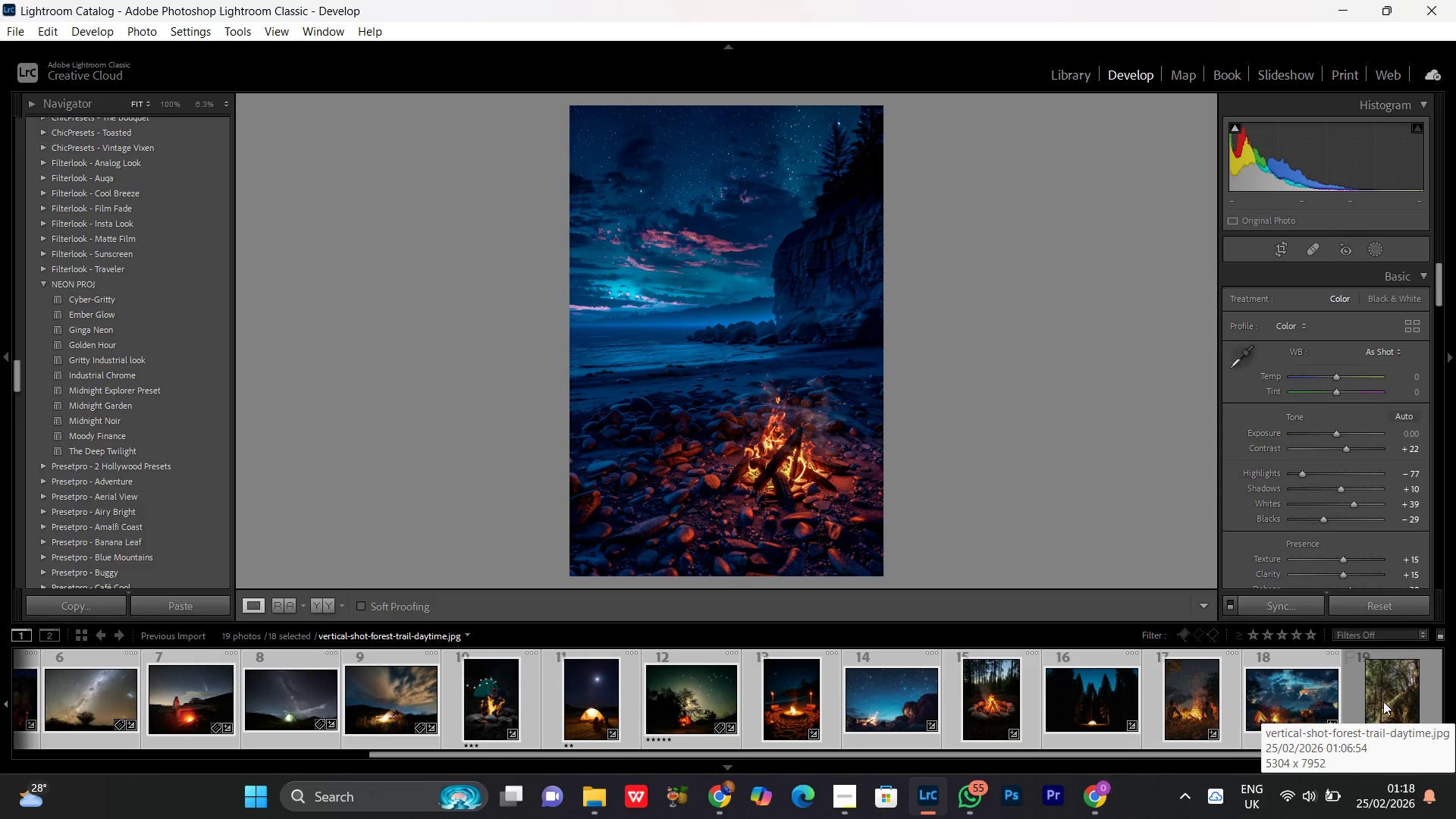 
hold_key(key=ShiftLeft, duration=0.34)
left_click([1383, 702])
 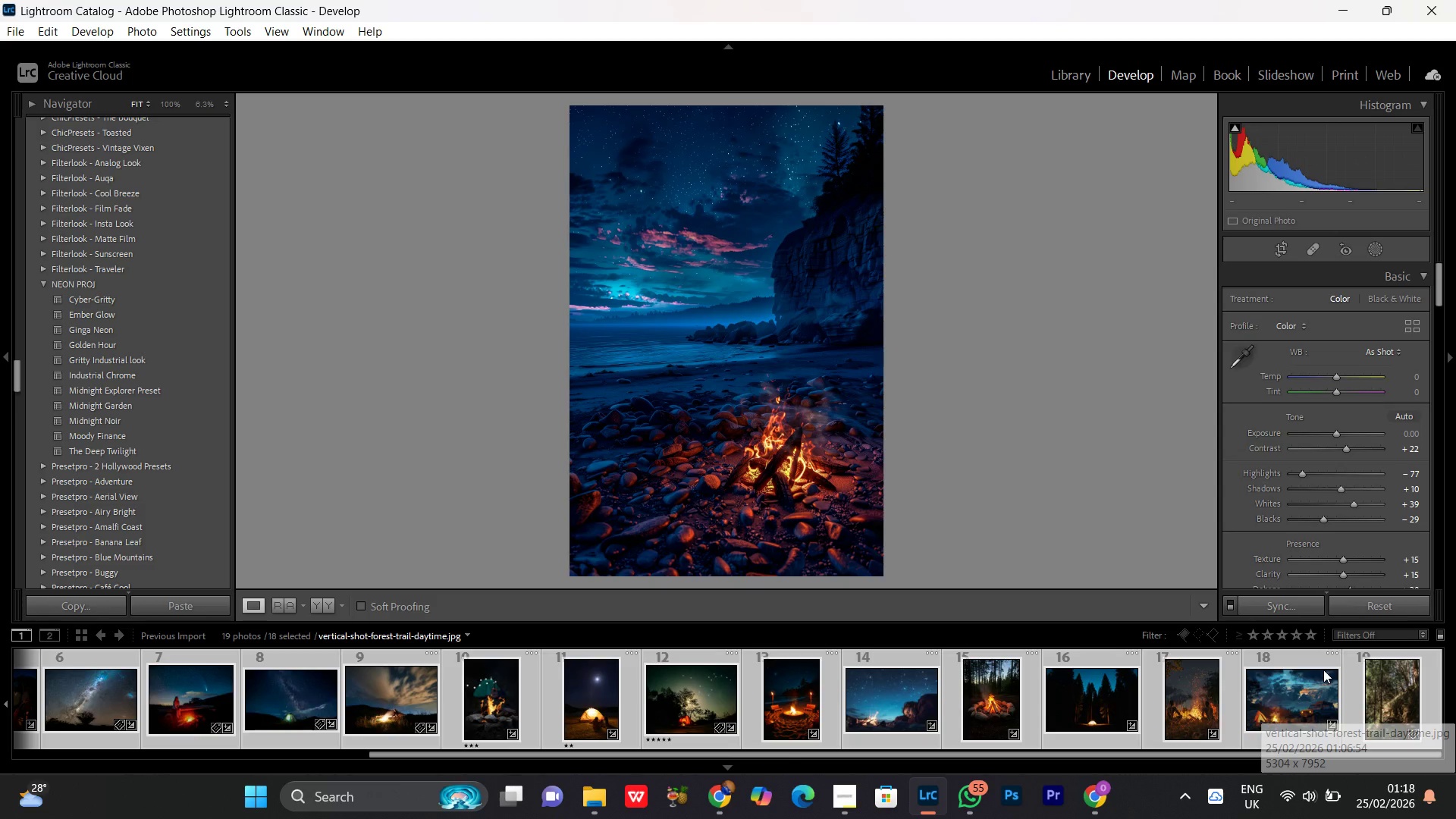 
left_click([1288, 601])
 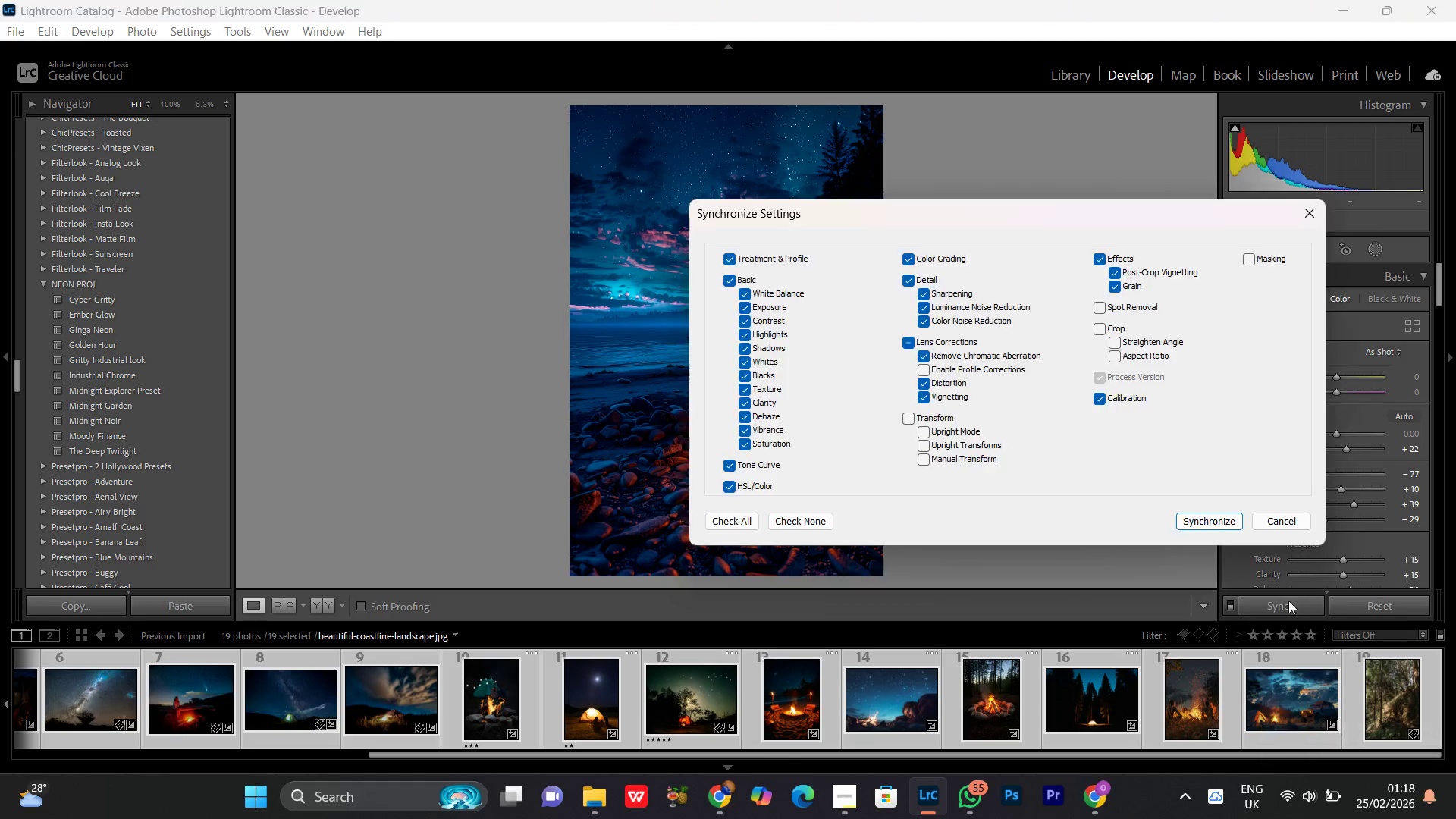 
key(Enter)
 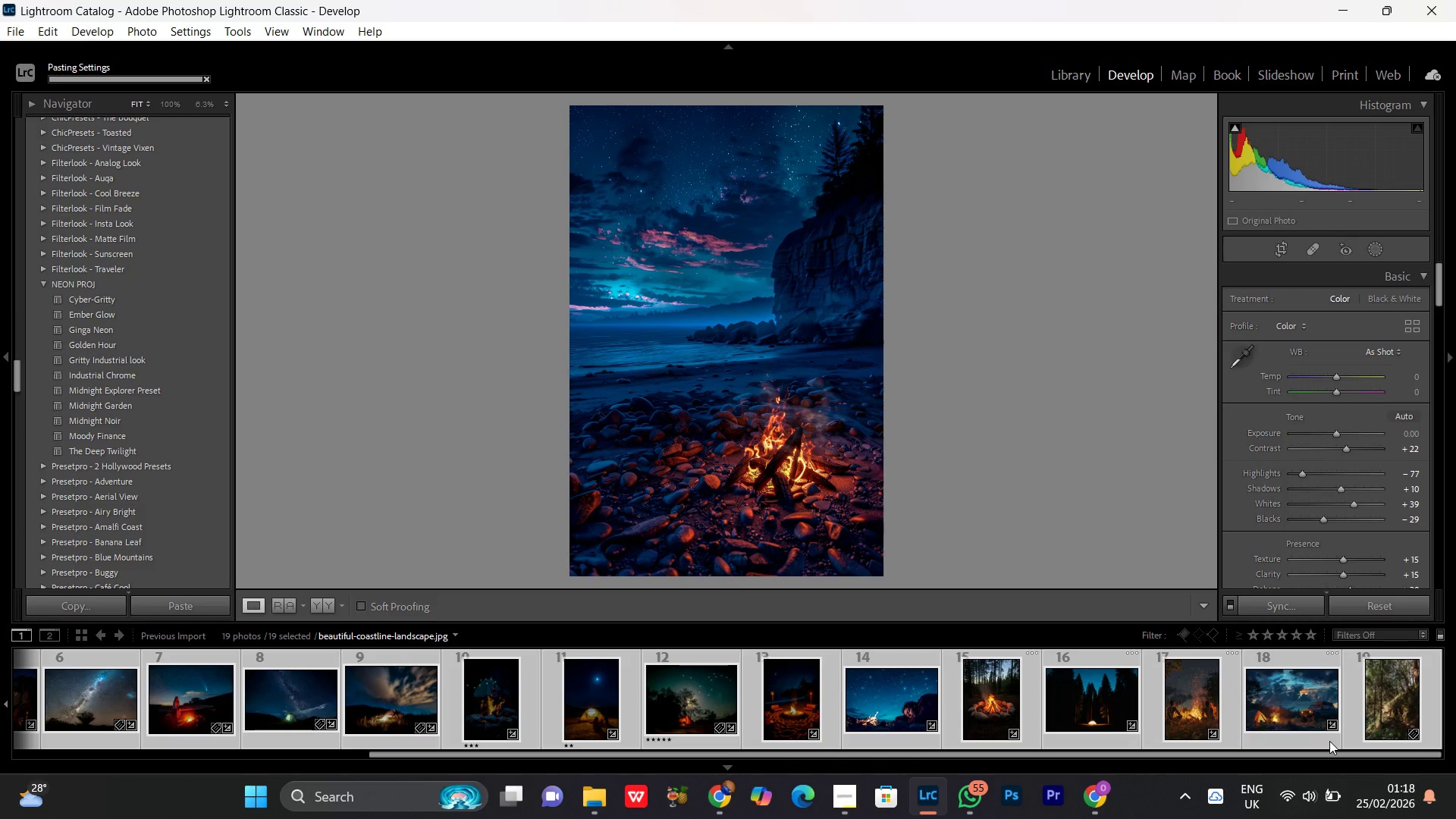 
left_click([1378, 695])
 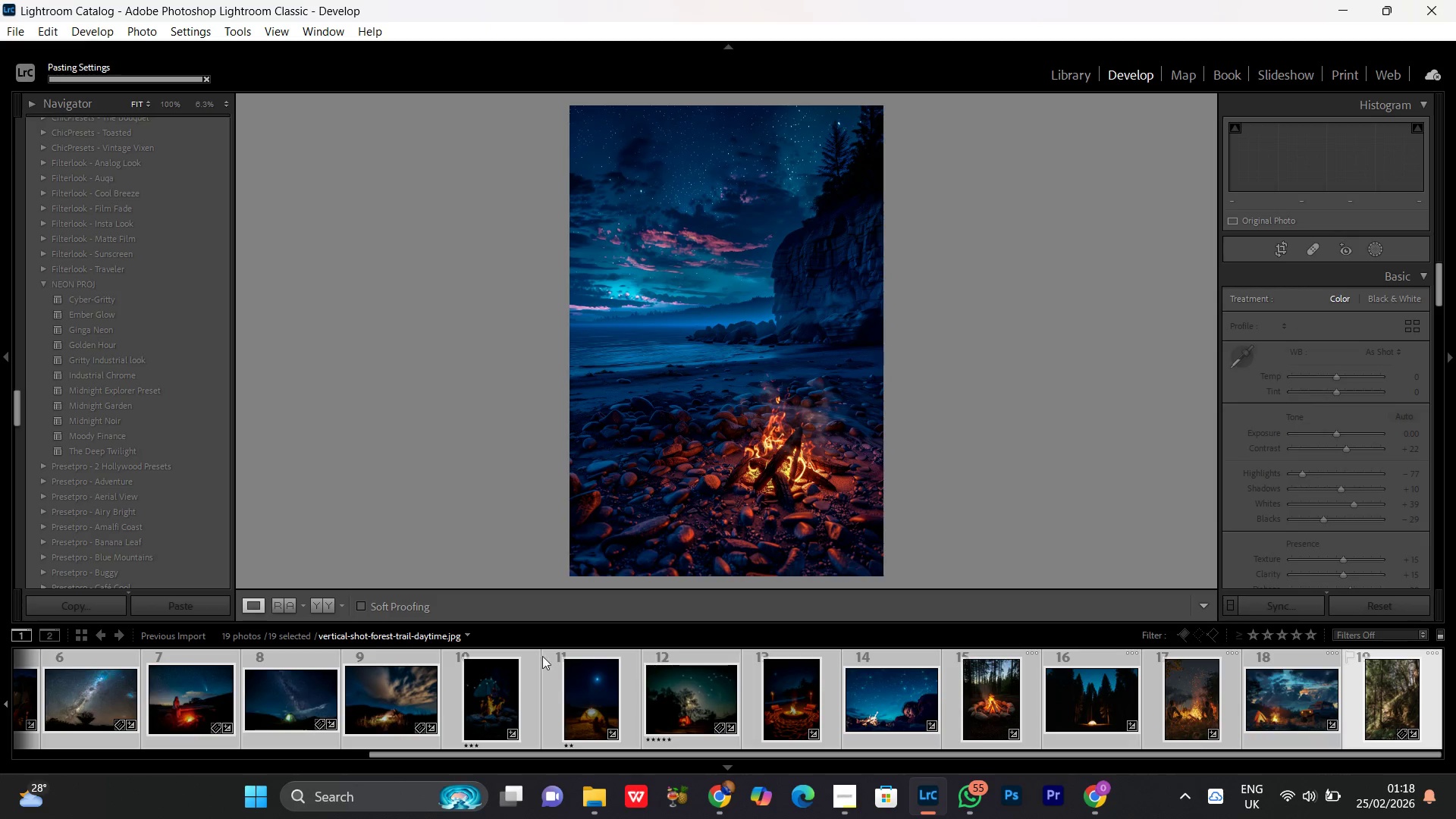 
scroll: coordinate [305, 698], scroll_direction: up, amount: 15.0
 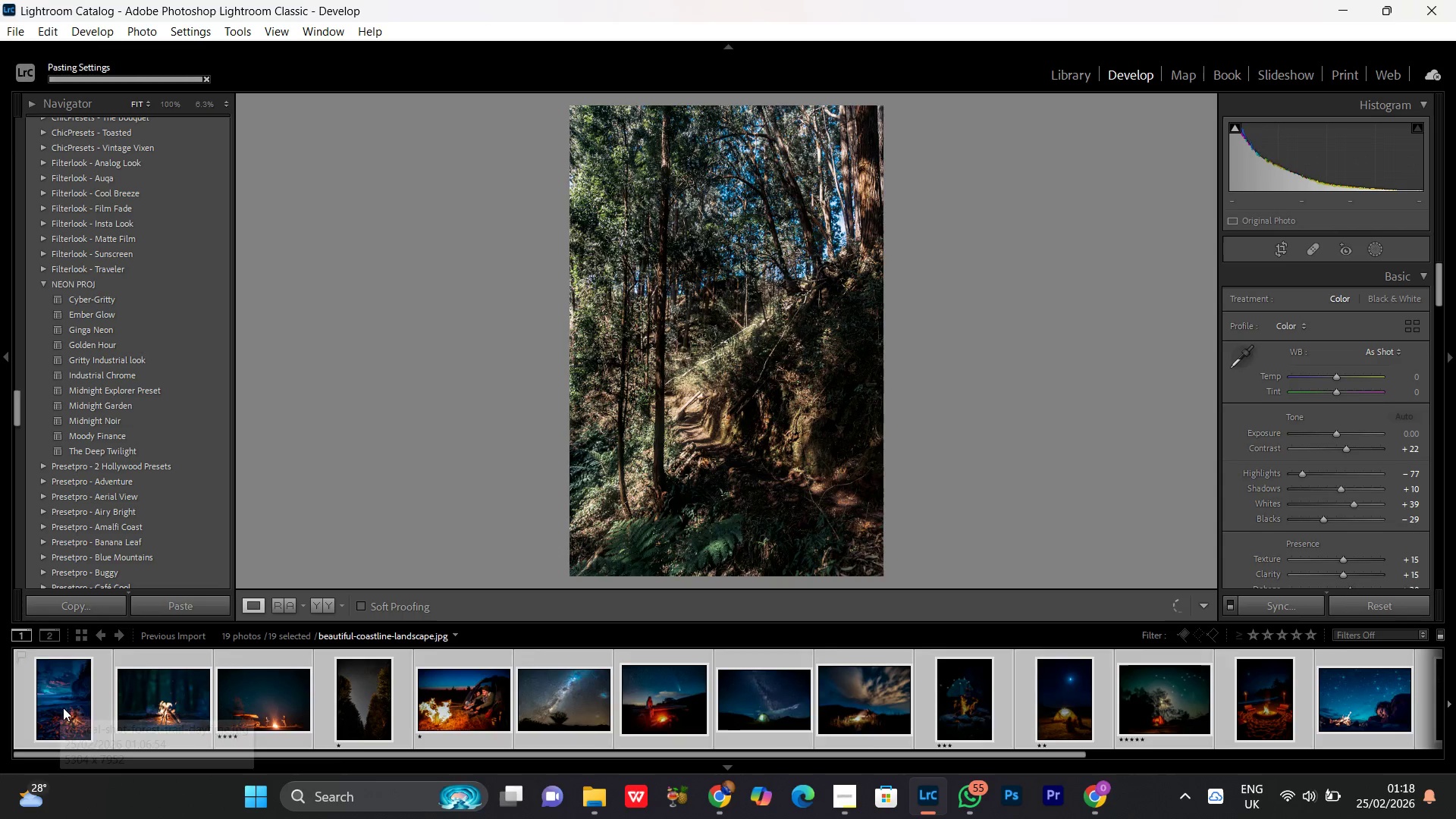 
hold_key(key=ControlLeft, duration=0.48)
 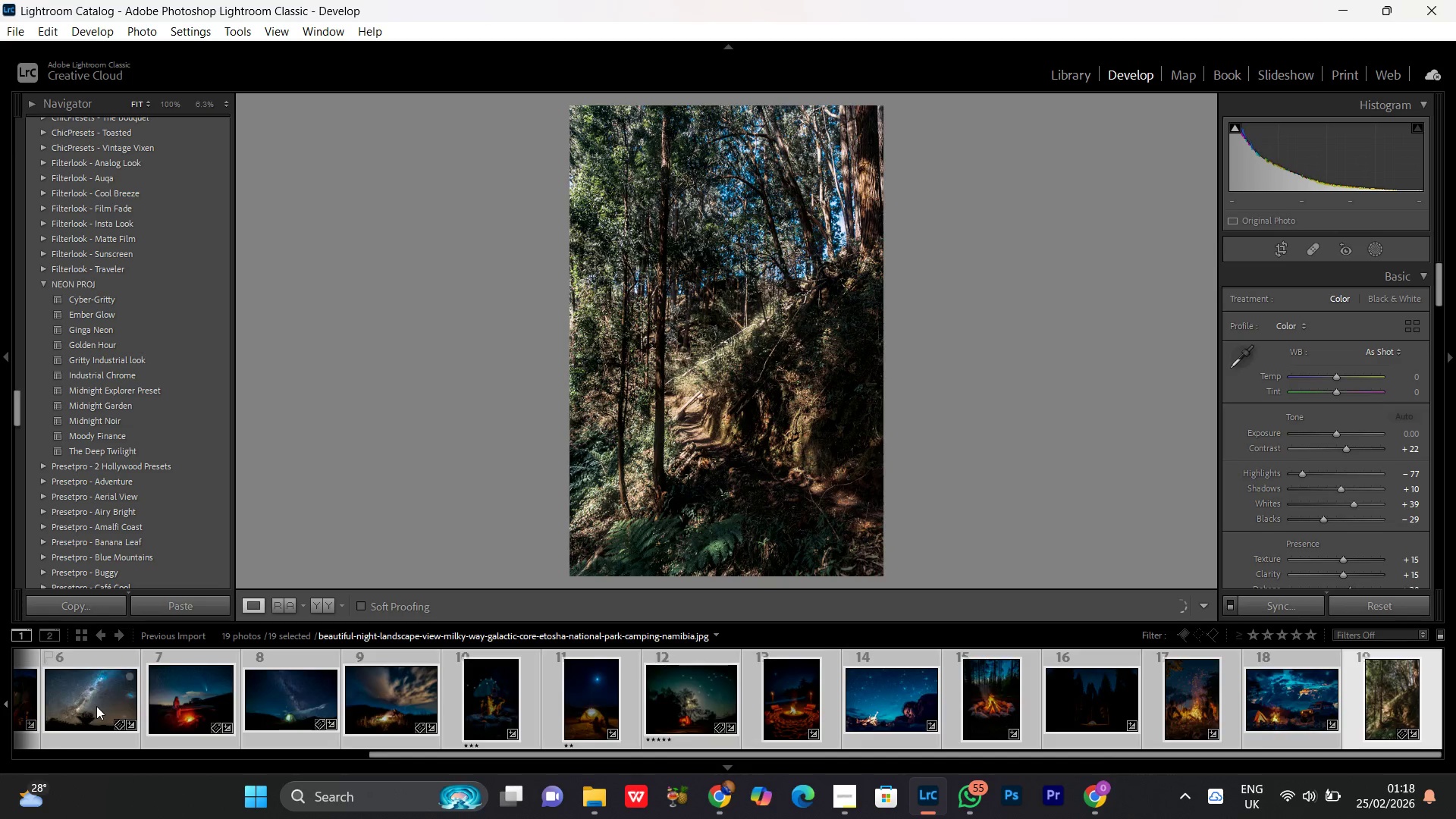 
scroll: coordinate [96, 706], scroll_direction: up, amount: 9.0
 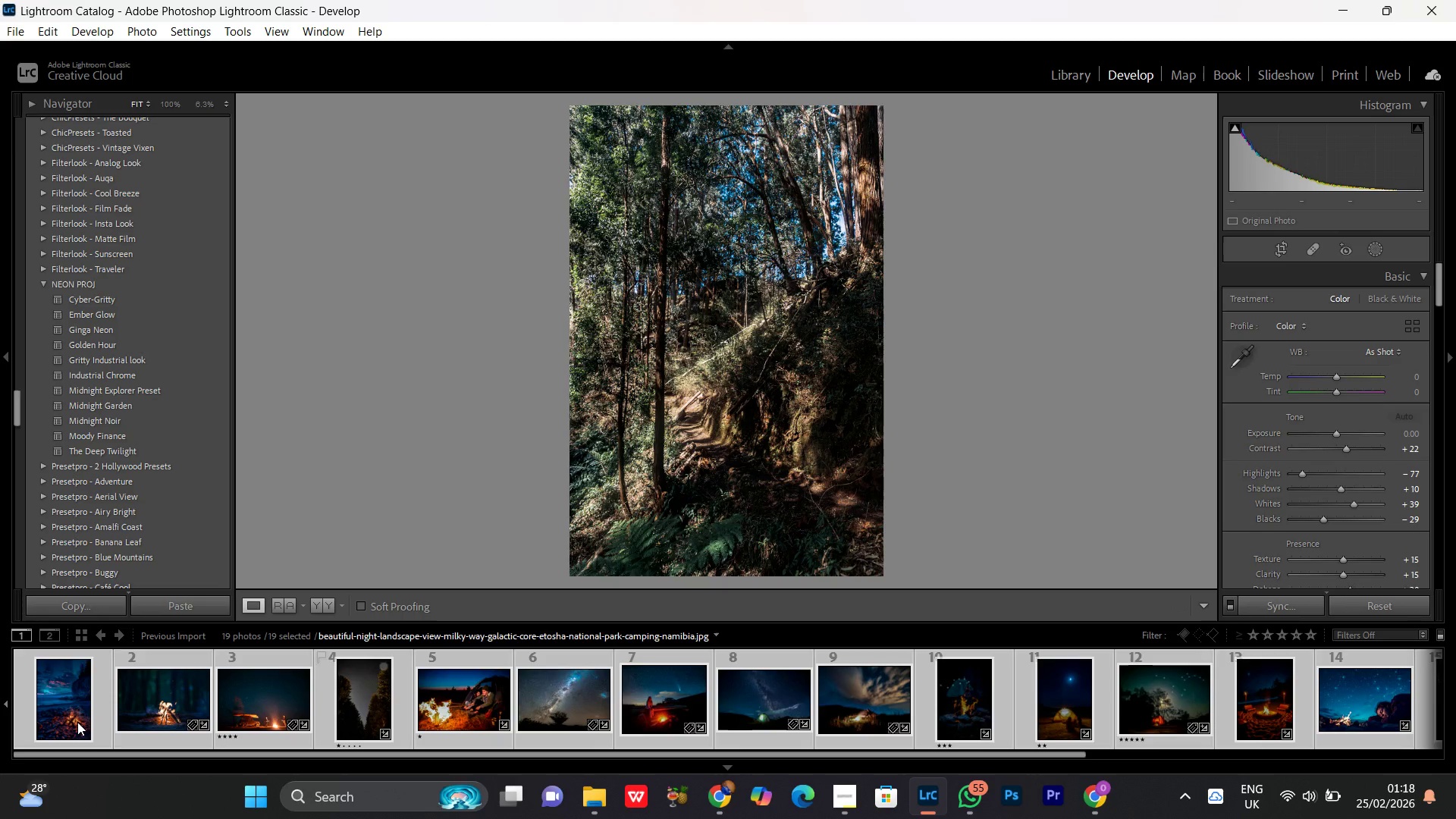 
hold_key(key=ControlLeft, duration=1.22)
left_click([60, 713])
 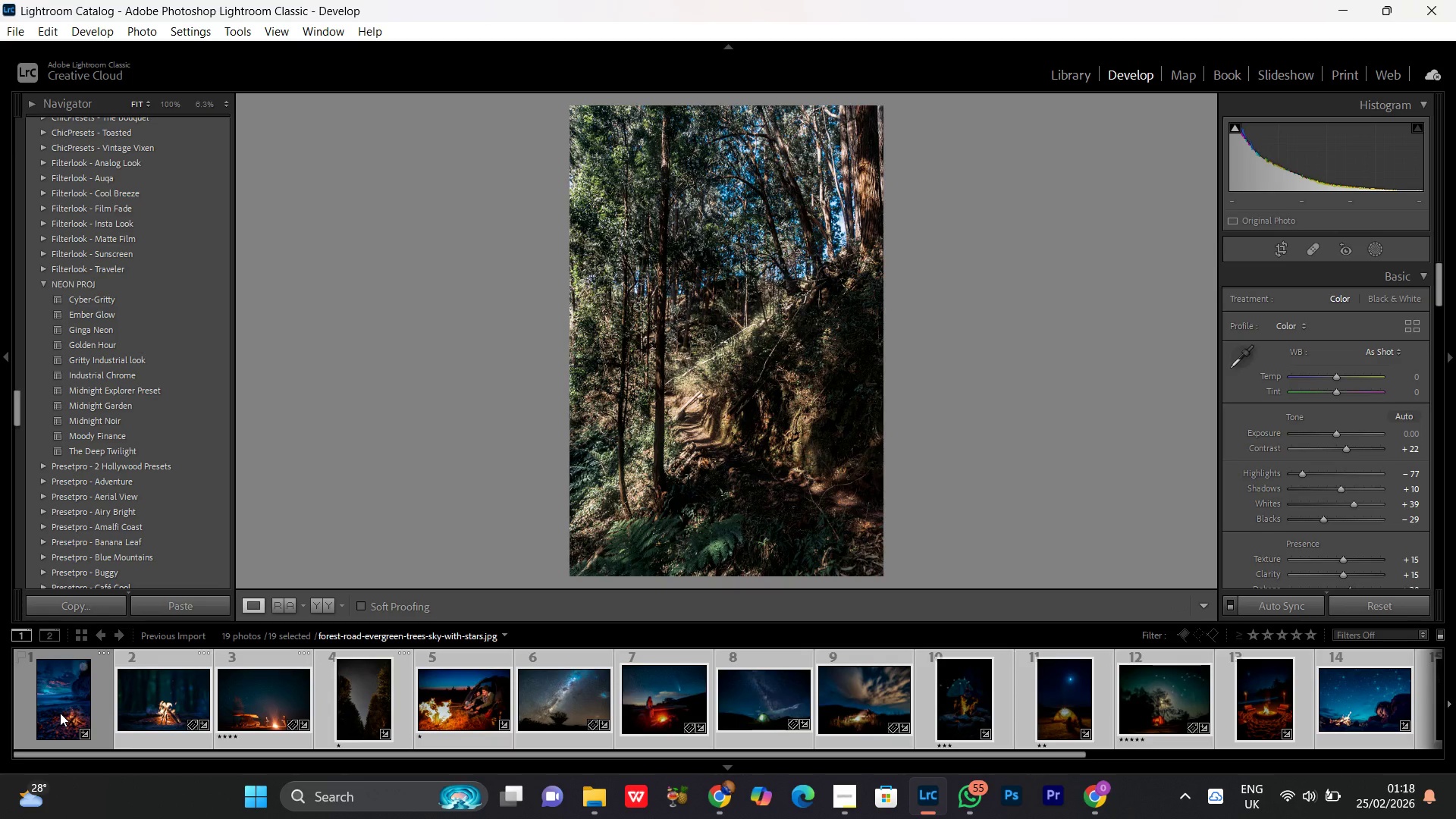 
left_click([64, 704])
 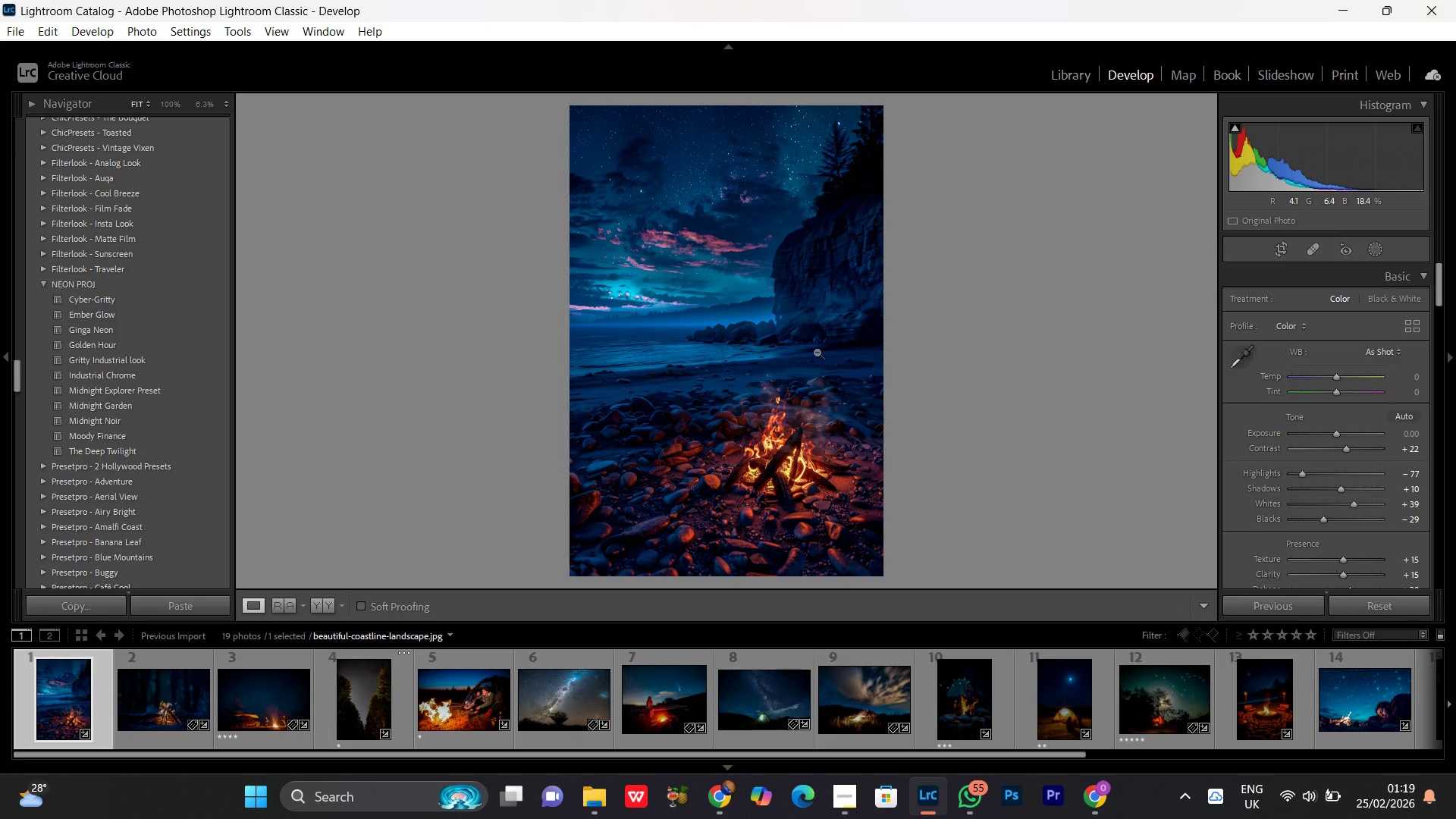 
wait(5.78)
 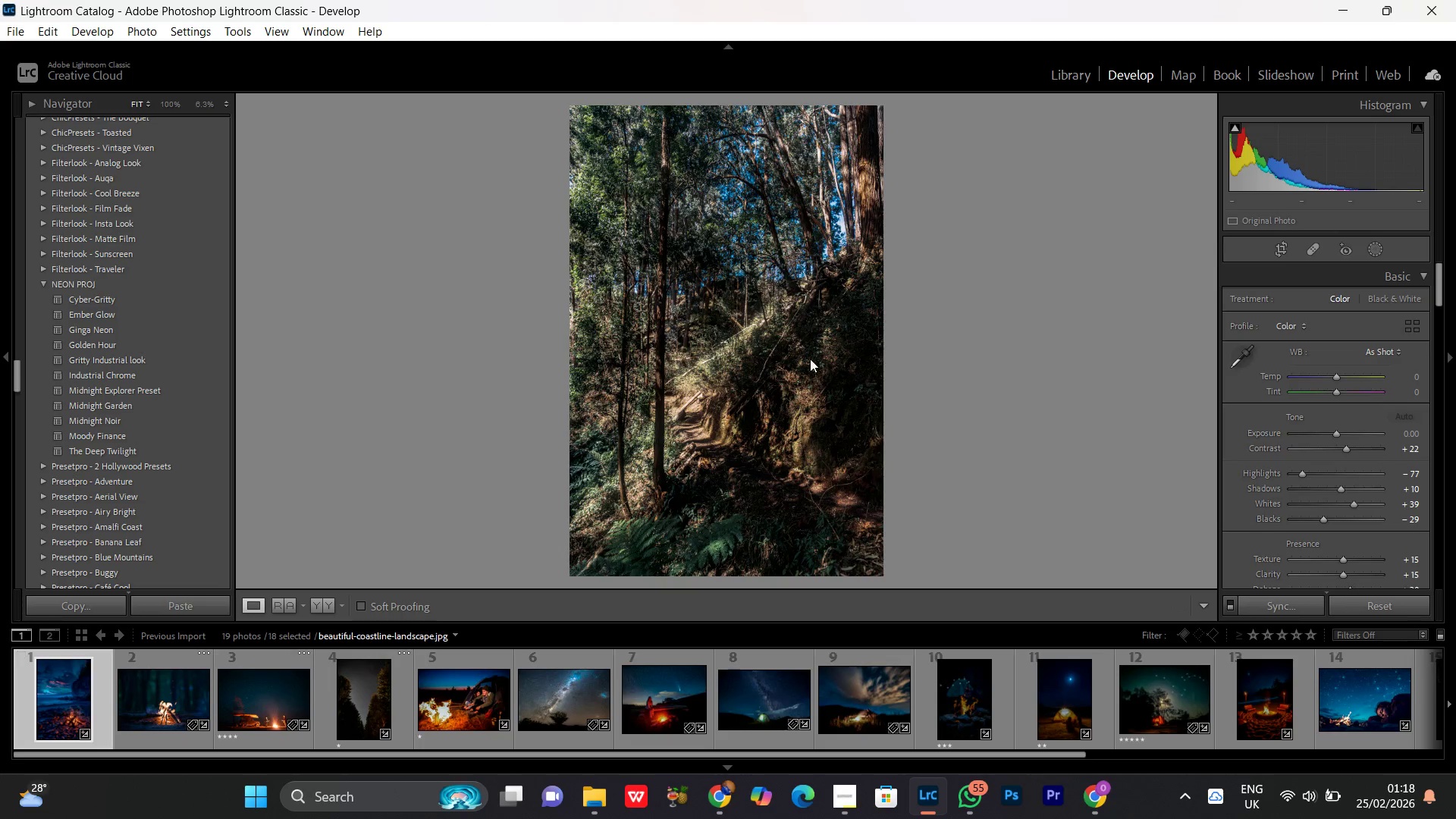 
double_click([767, 234])
 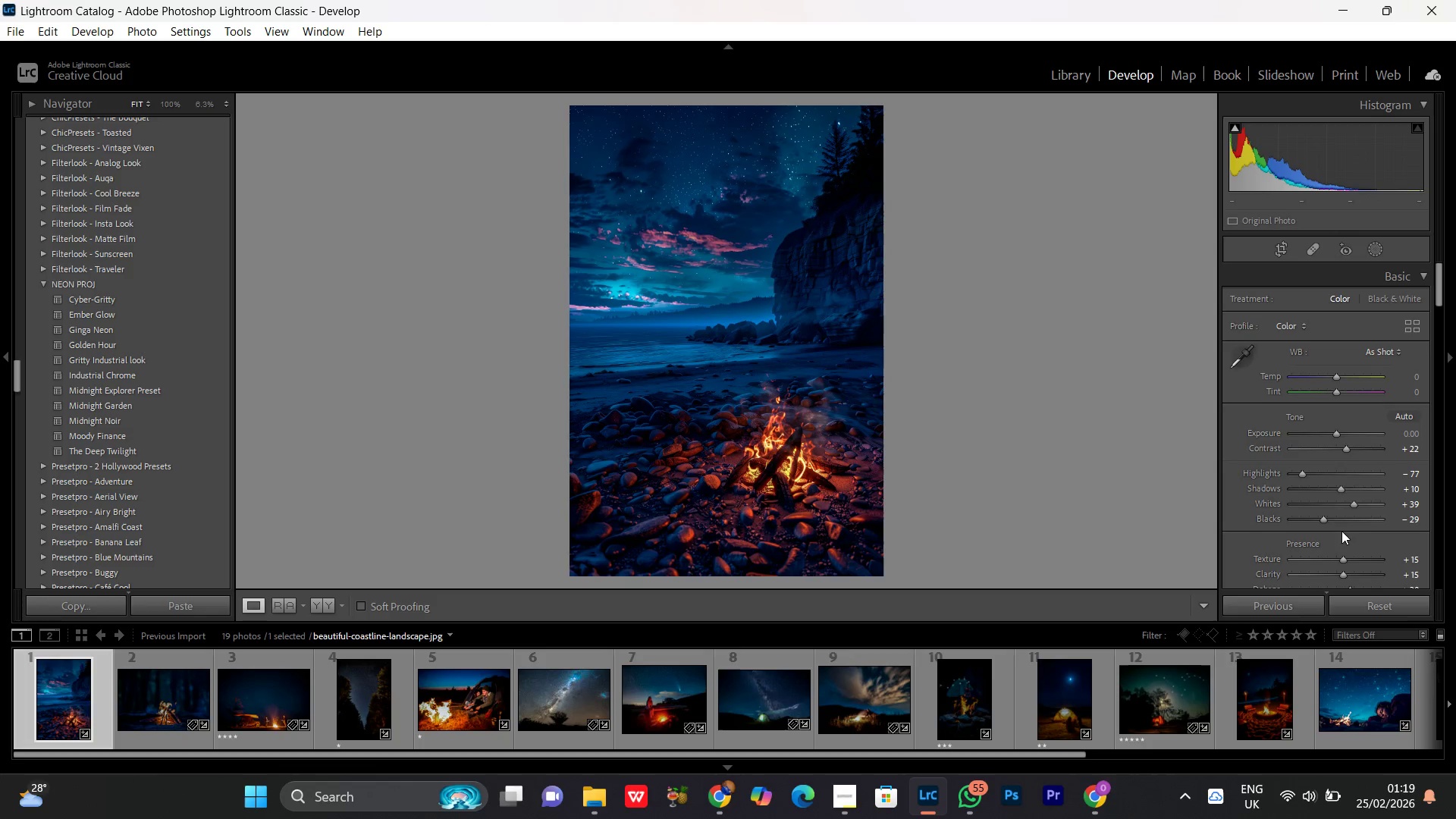 
scroll: coordinate [1346, 504], scroll_direction: down, amount: 14.0
 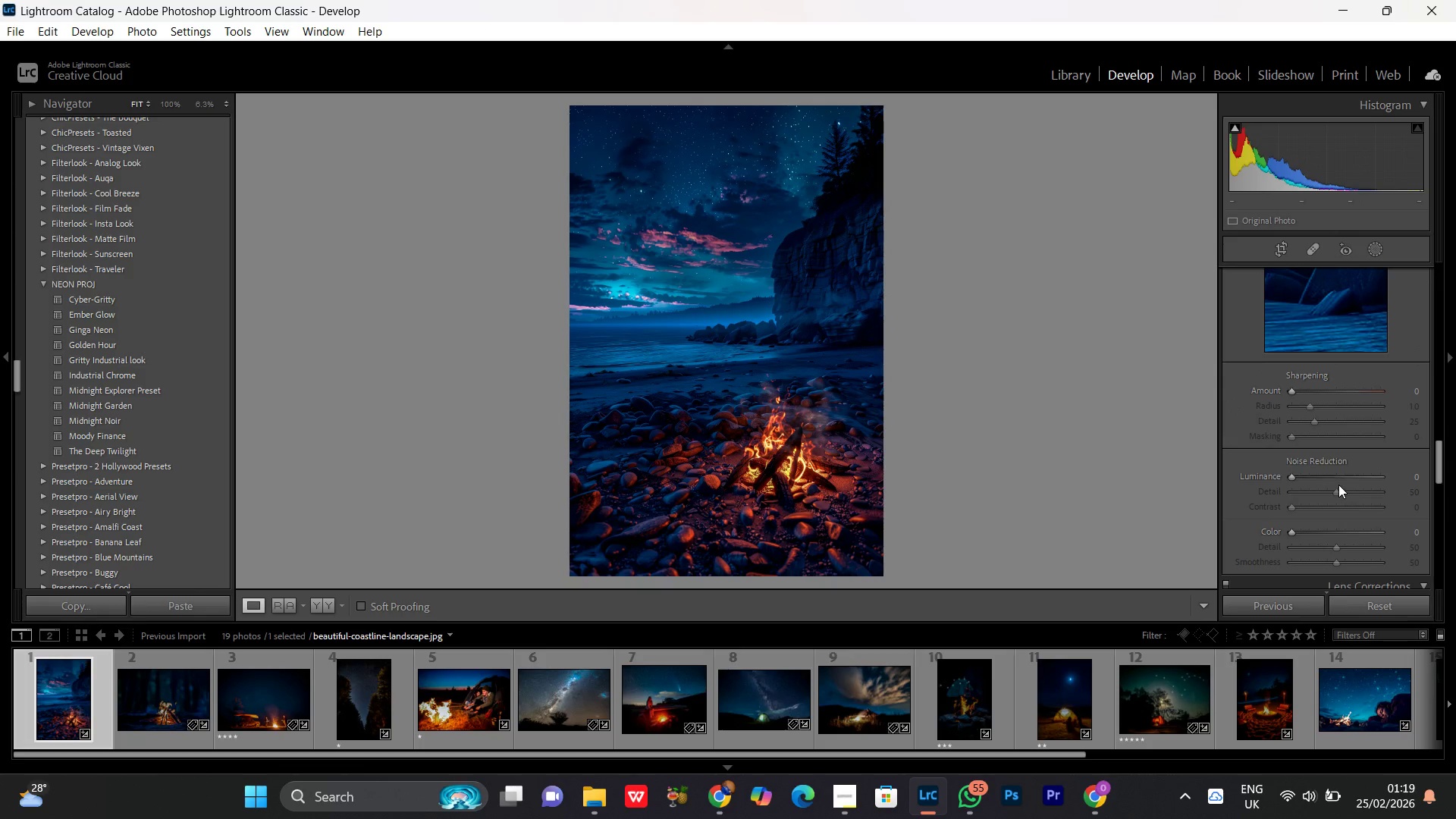 
scroll: coordinate [1329, 469], scroll_direction: up, amount: 2.0
 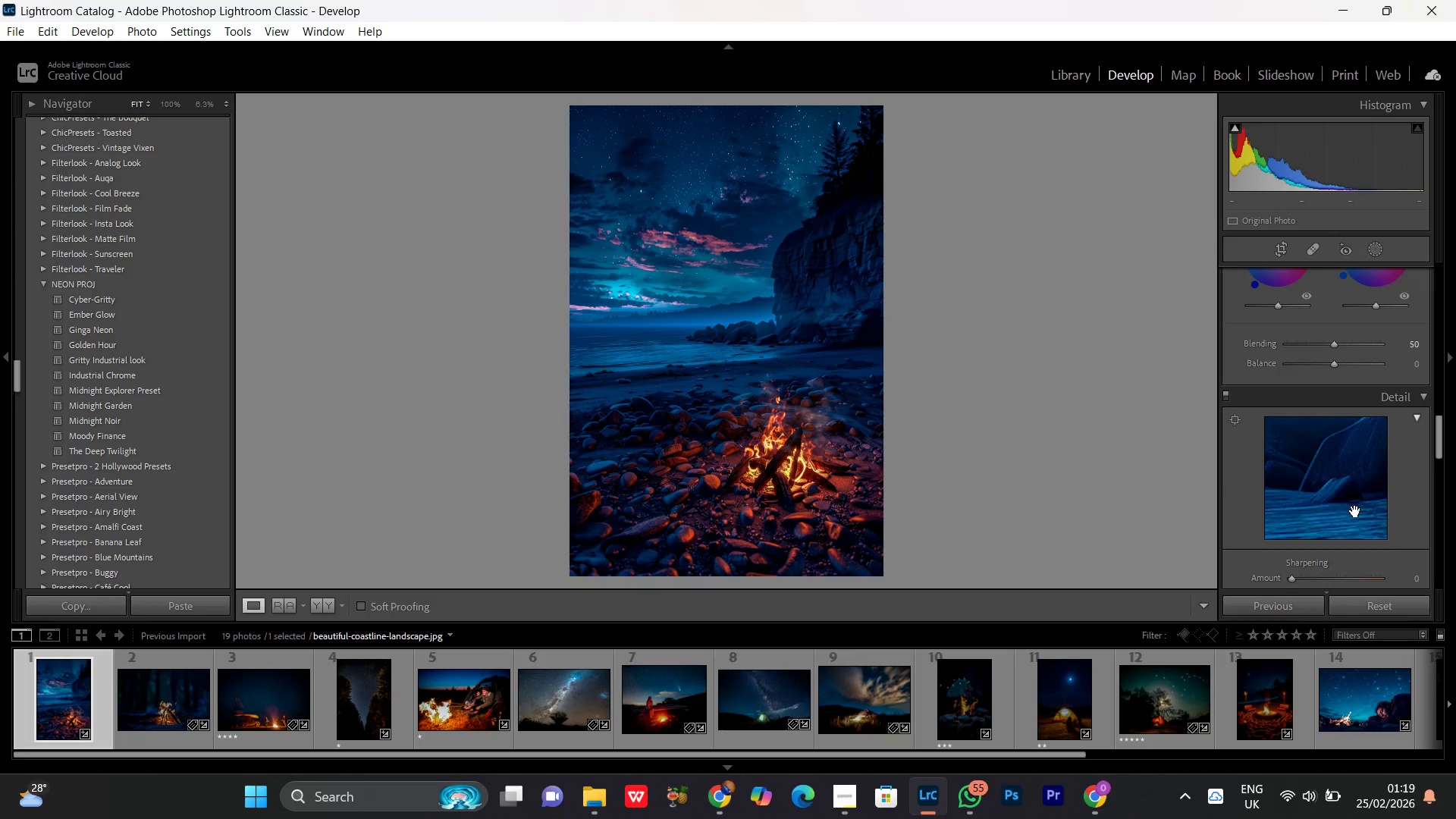 
left_click([1339, 469])
 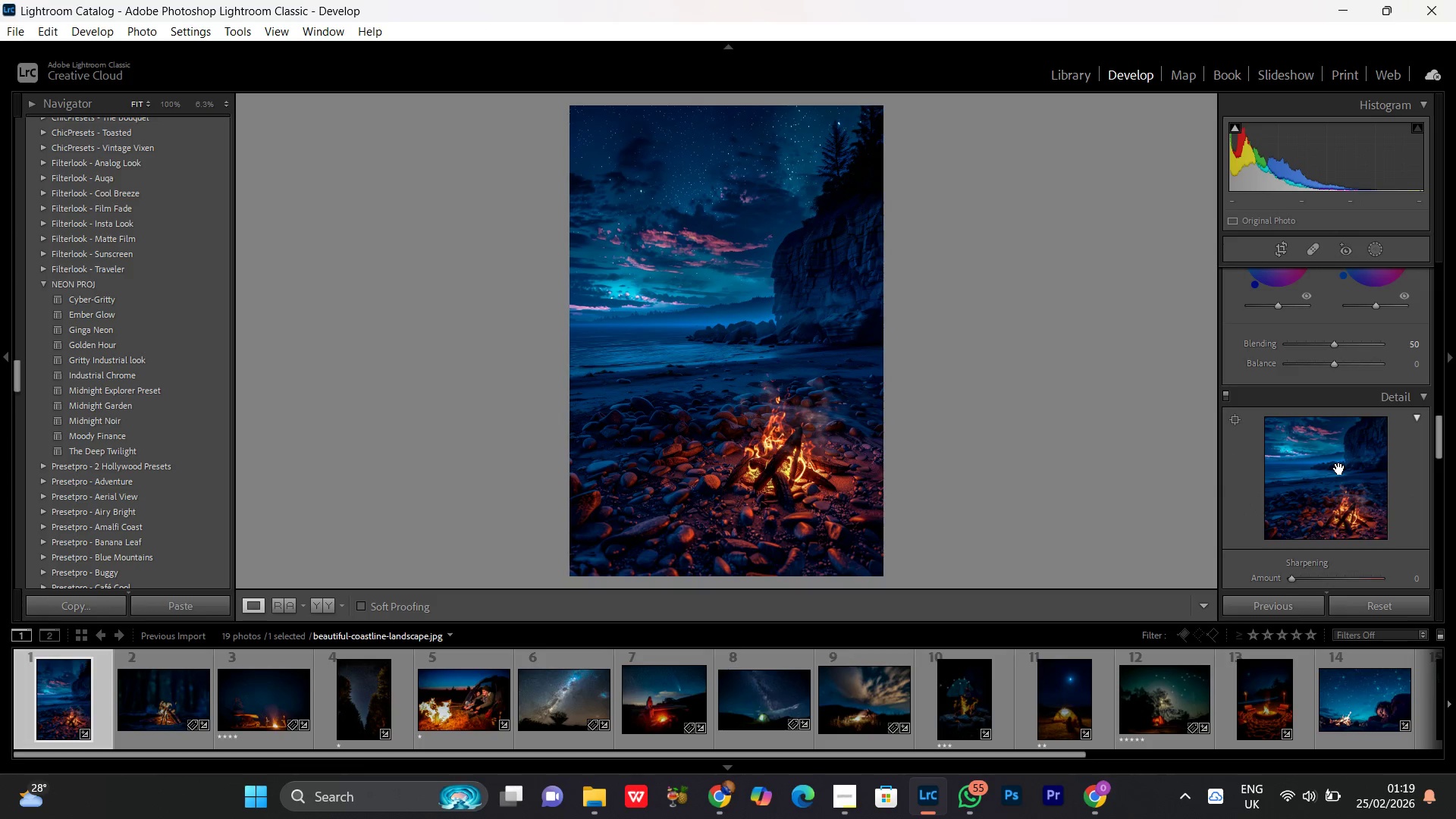 
left_click([1339, 469])
 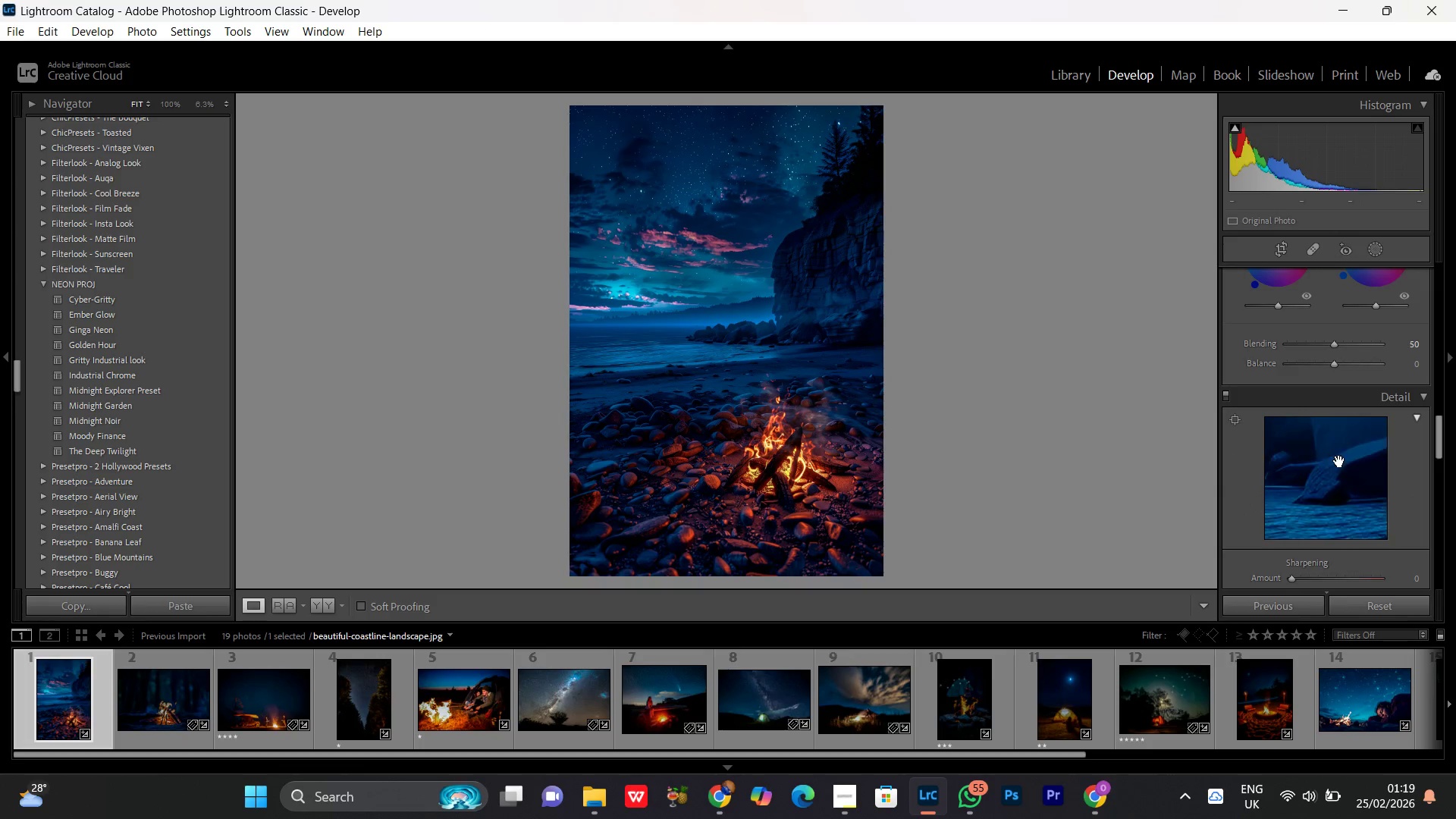 
left_click_drag(start_coordinate=[1339, 461], to_coordinate=[1316, 529])
 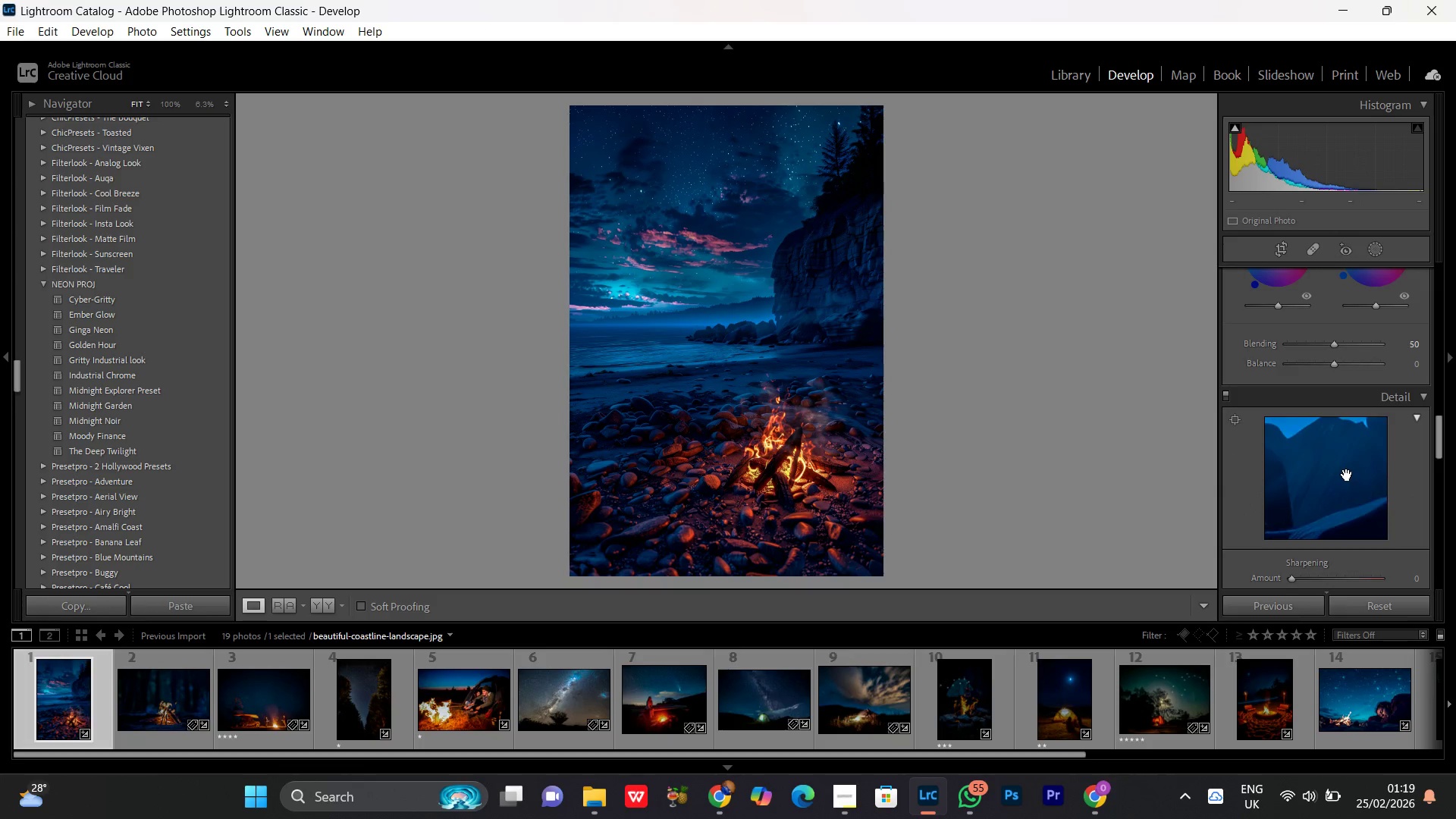 
left_click_drag(start_coordinate=[1347, 475], to_coordinate=[1395, 433])
 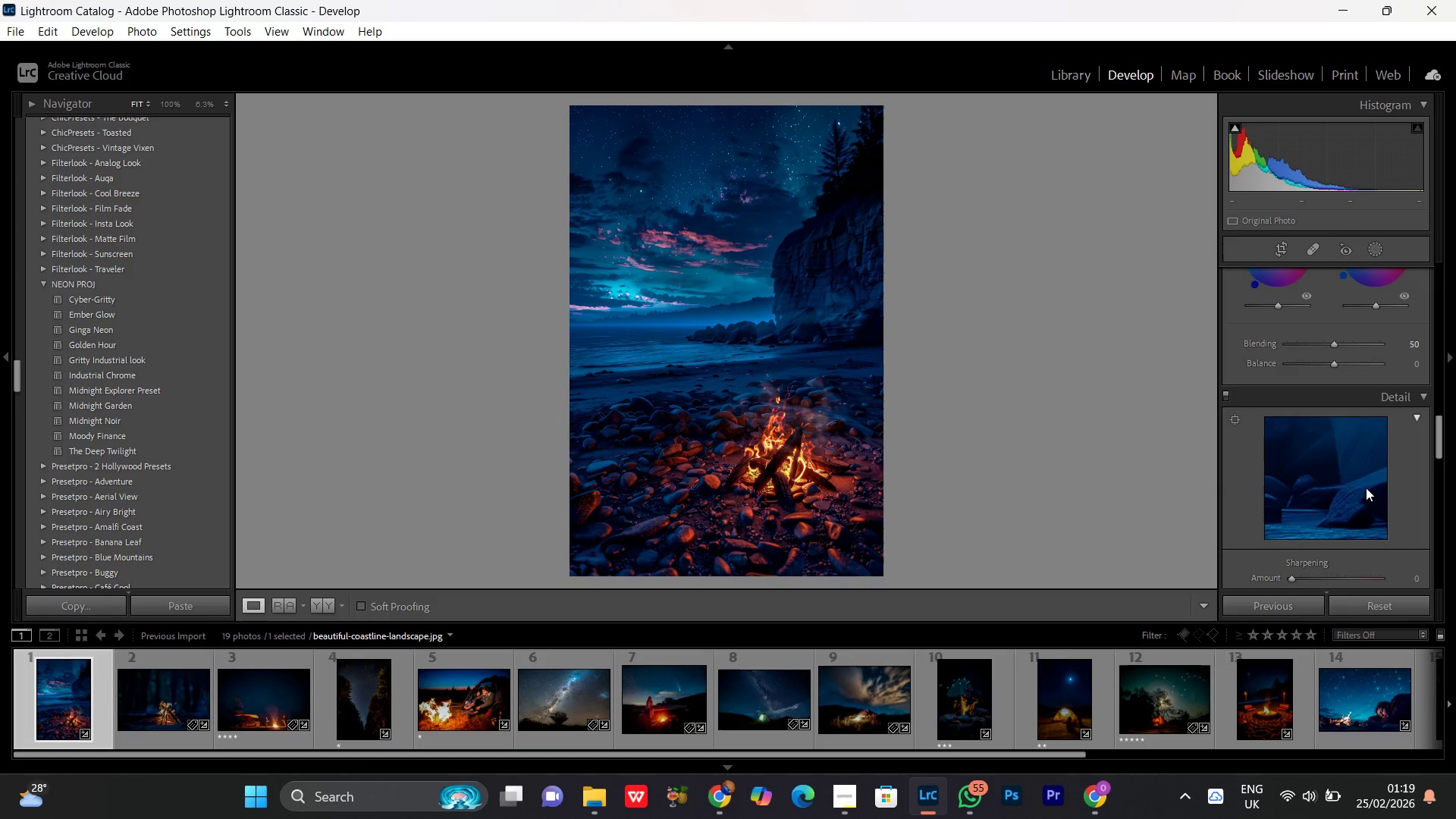 
left_click_drag(start_coordinate=[1363, 489], to_coordinate=[1375, 426])
 